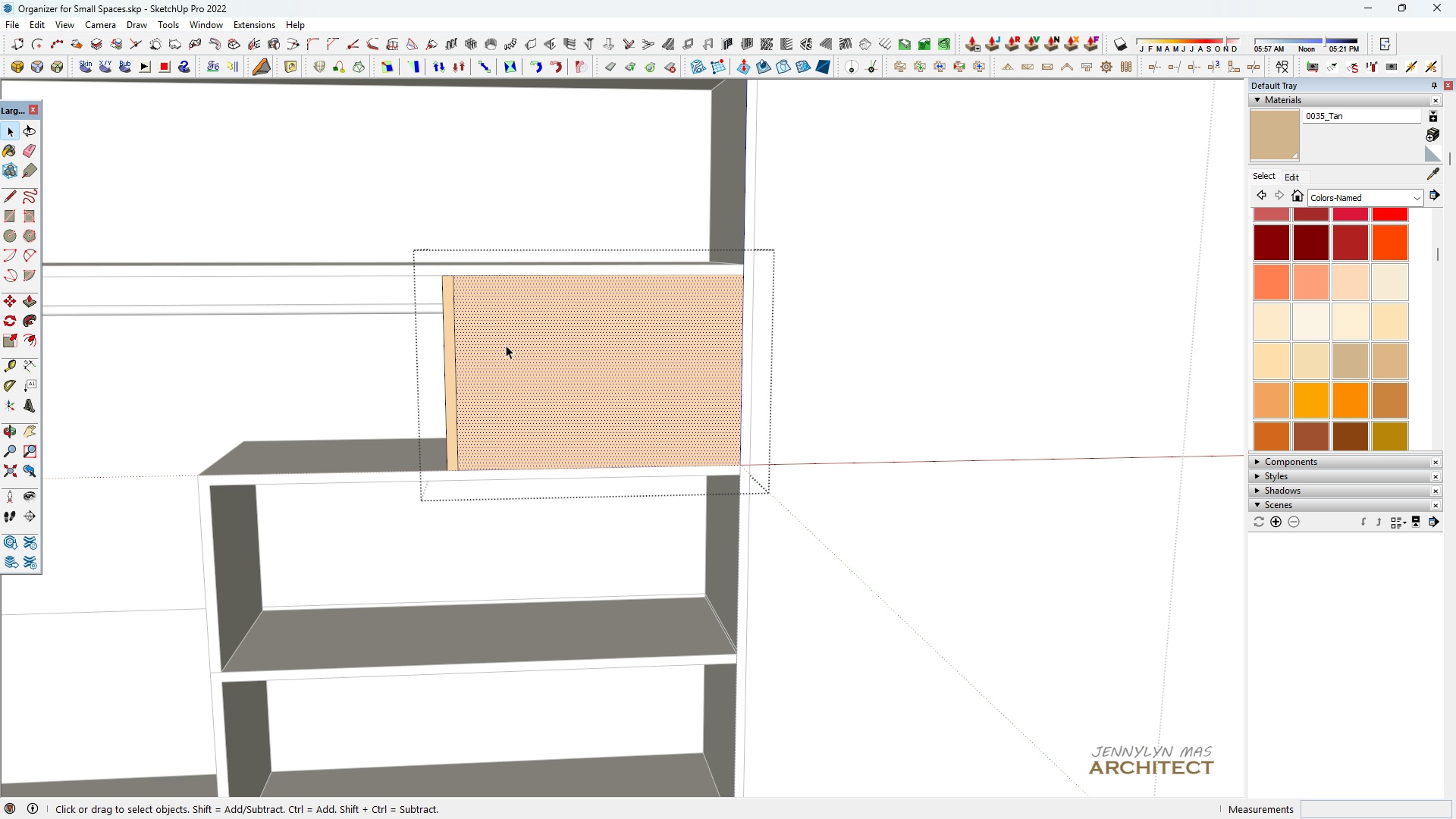 
key(Space)
 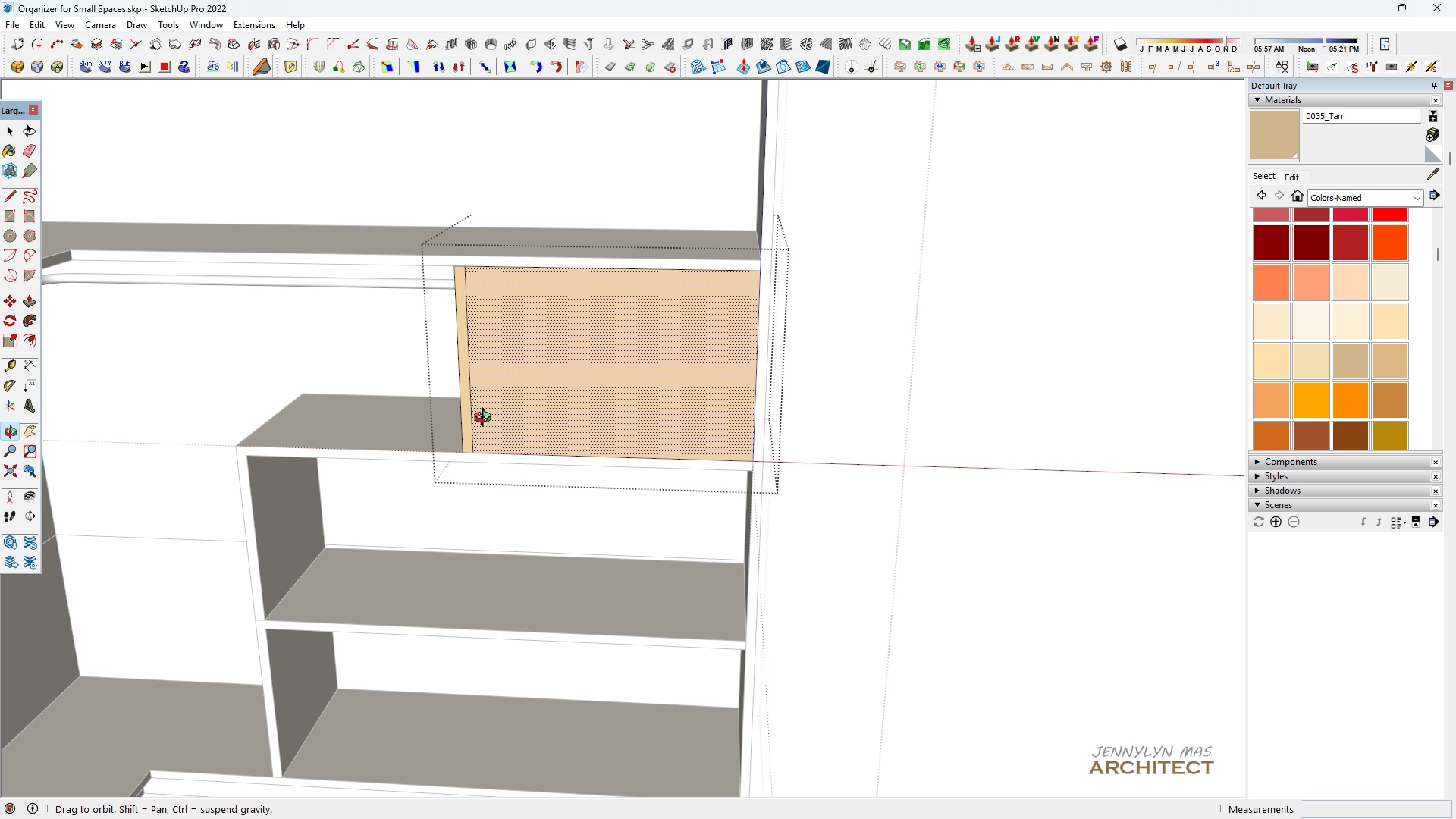 
scroll: coordinate [486, 419], scroll_direction: up, amount: 3.0
 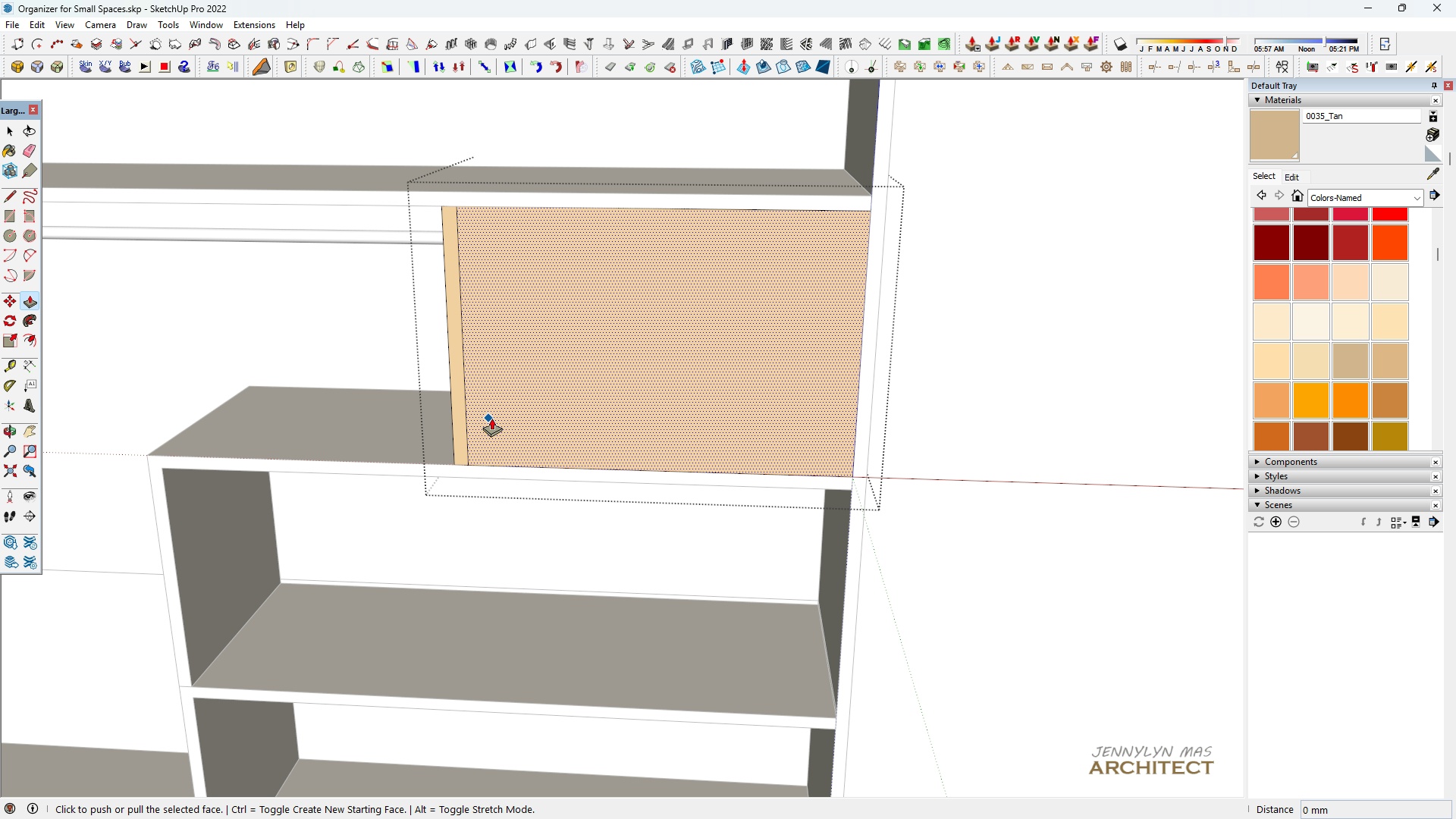 
key(P)
 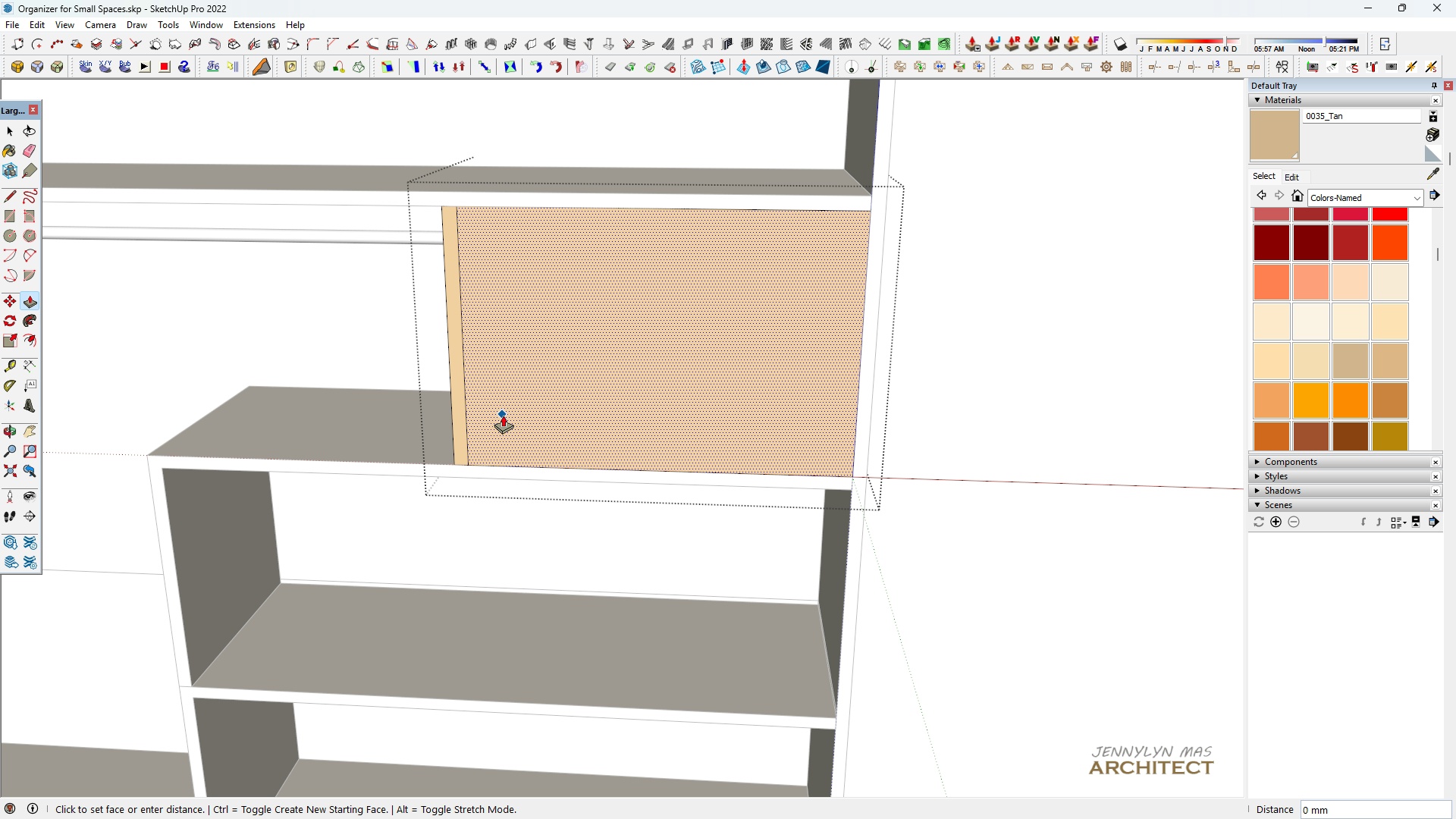 
left_click([503, 415])
 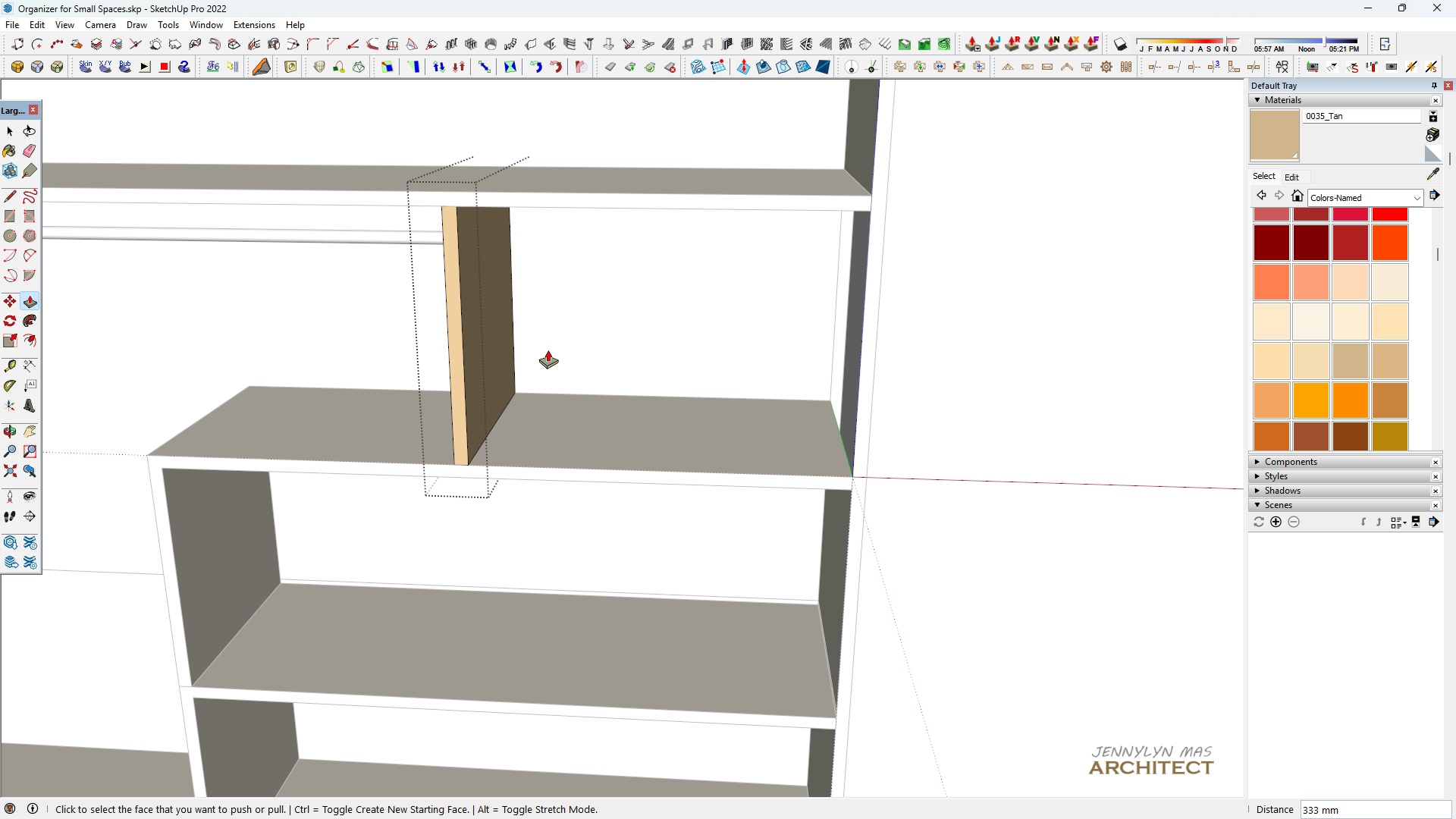 
scroll: coordinate [482, 396], scroll_direction: down, amount: 4.0
 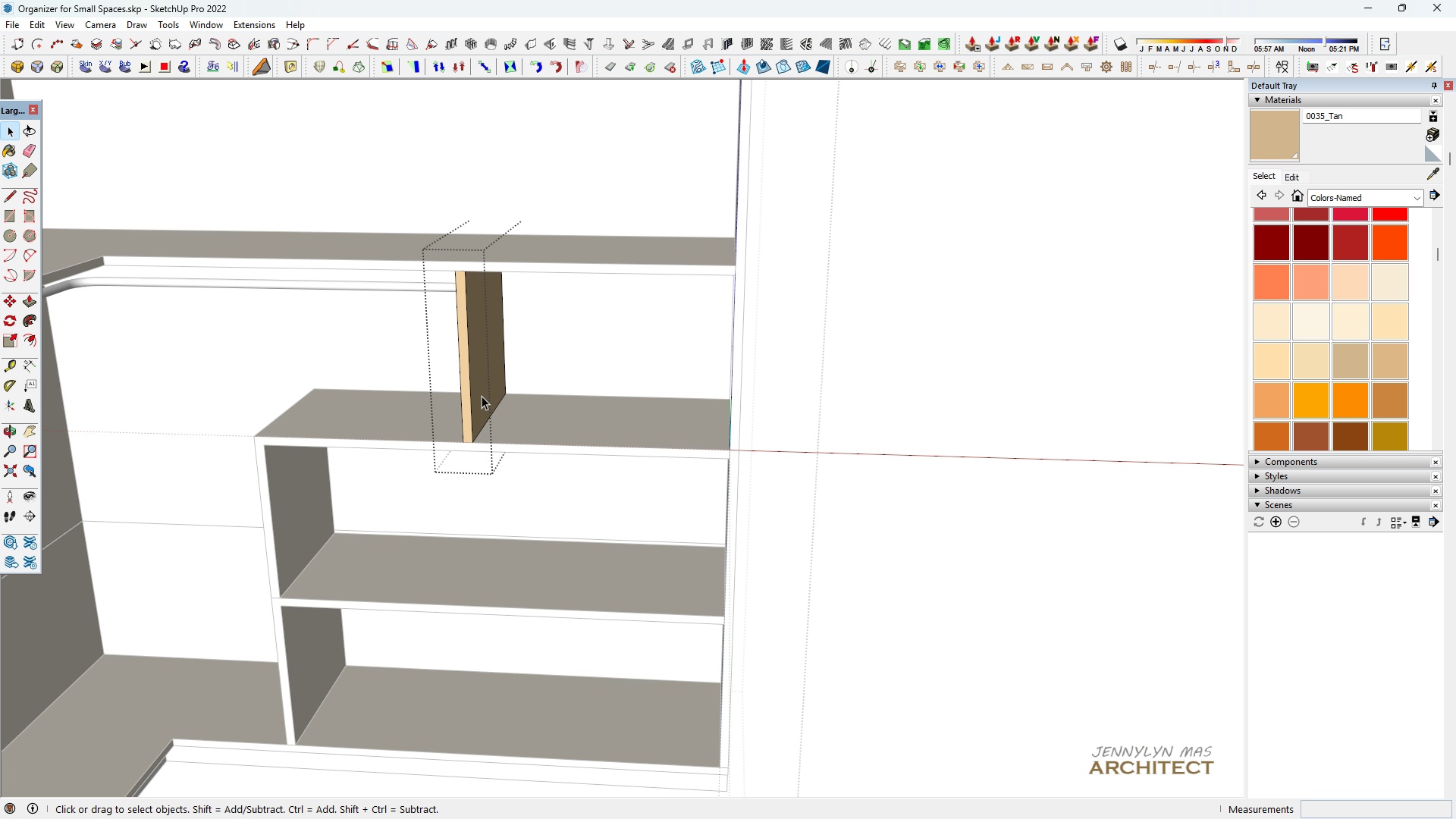 
key(Space)
 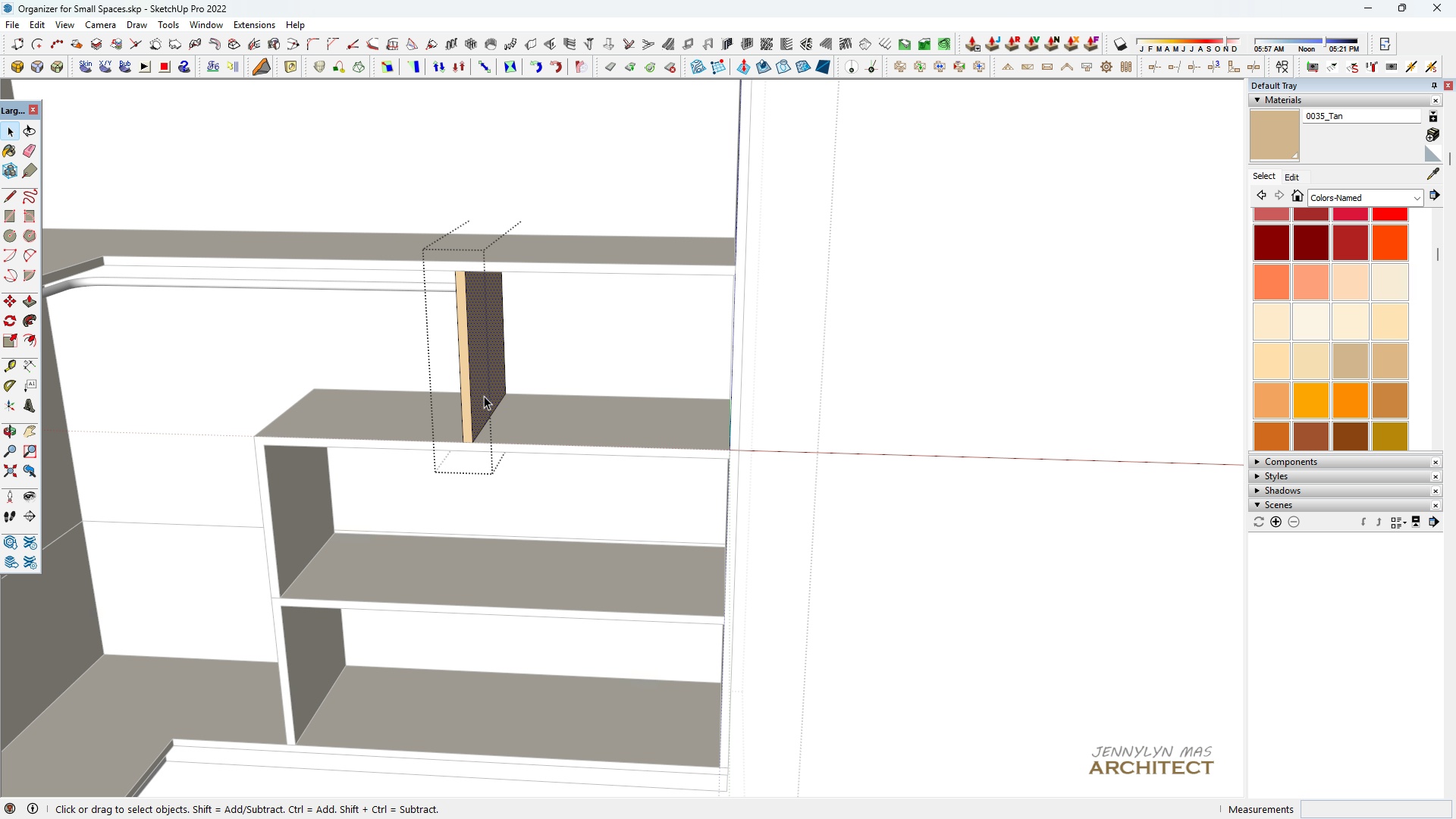 
double_click([484, 396])
 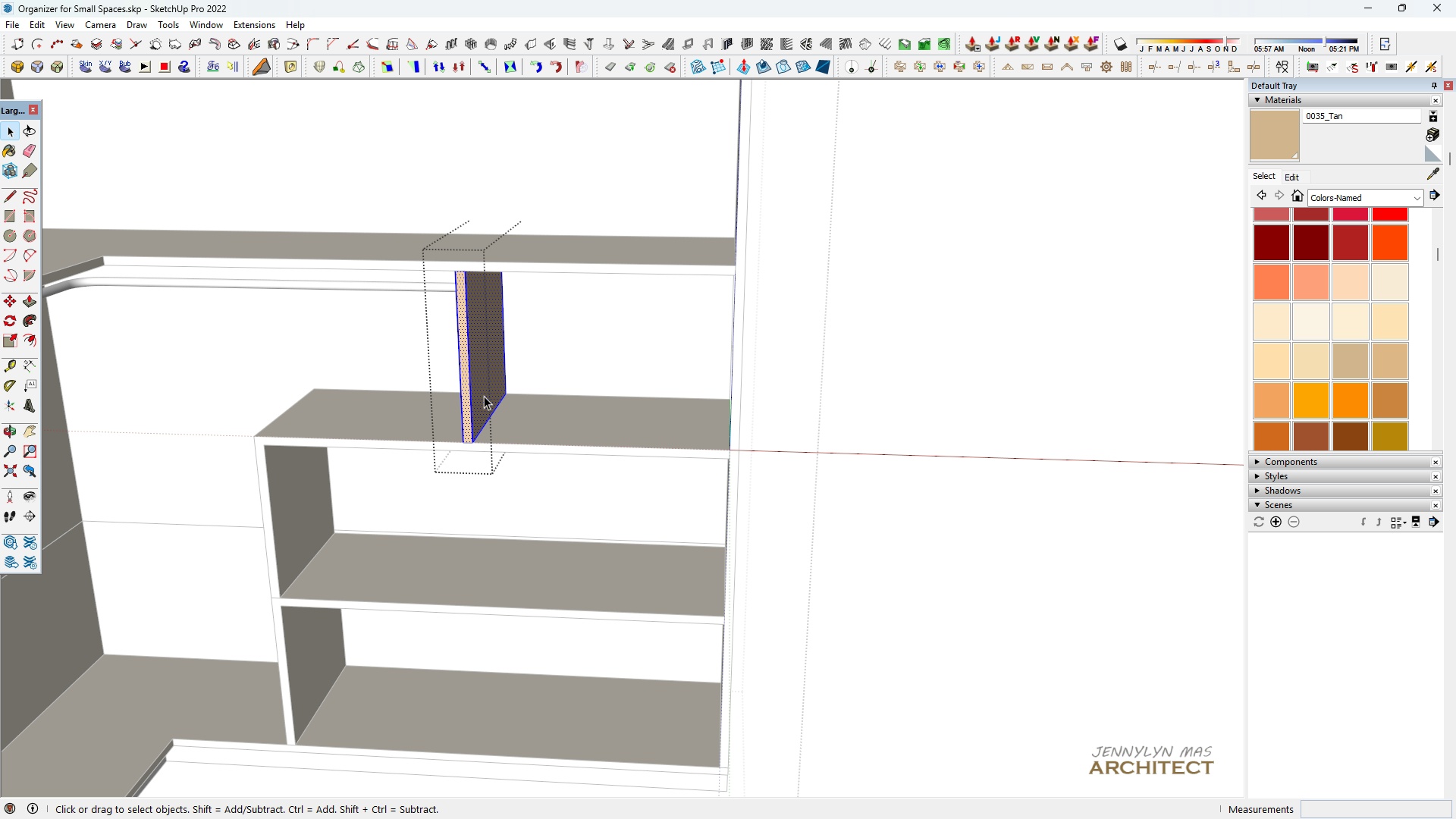 
triple_click([484, 396])
 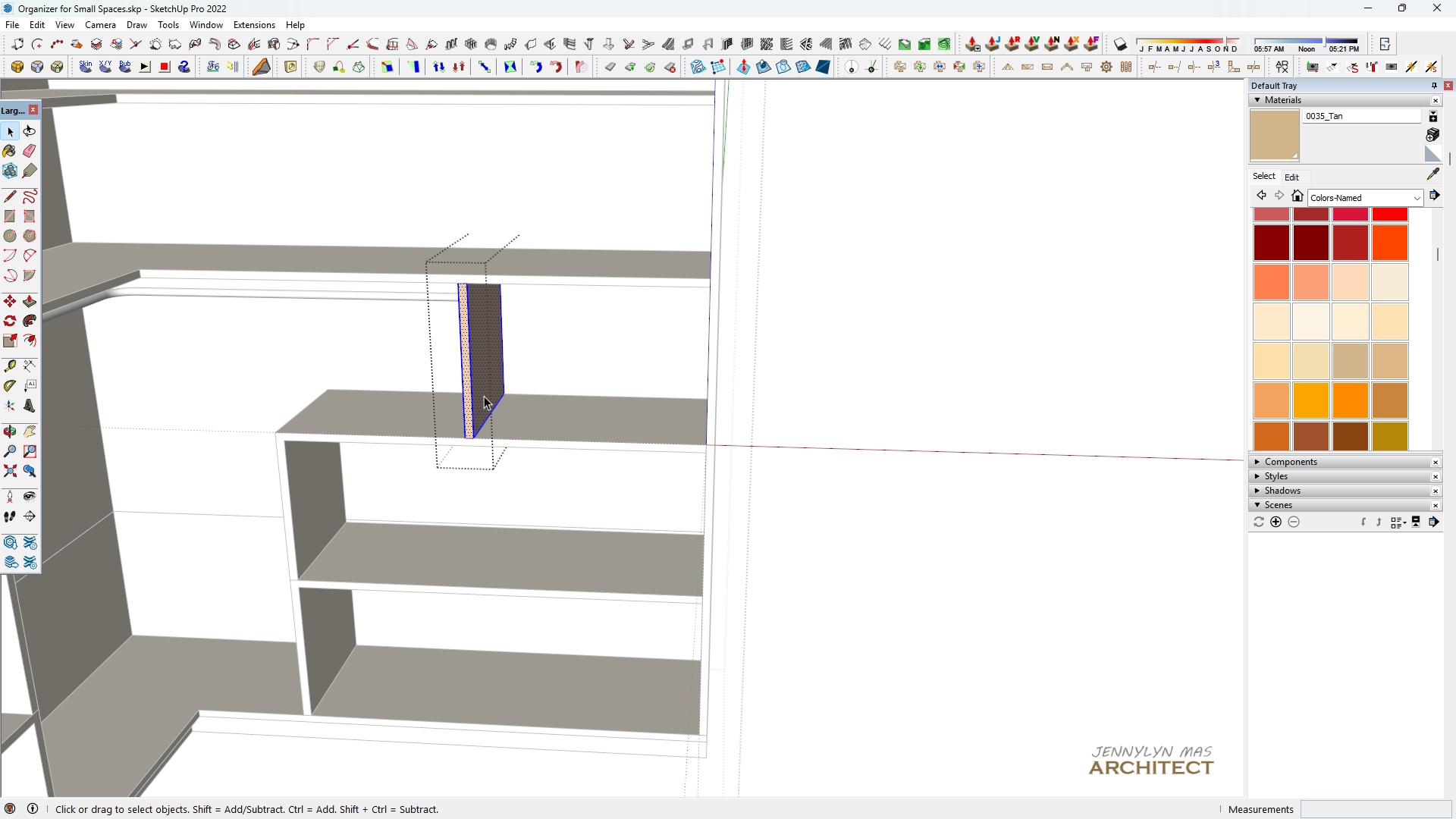 
scroll: coordinate [485, 396], scroll_direction: down, amount: 4.0
 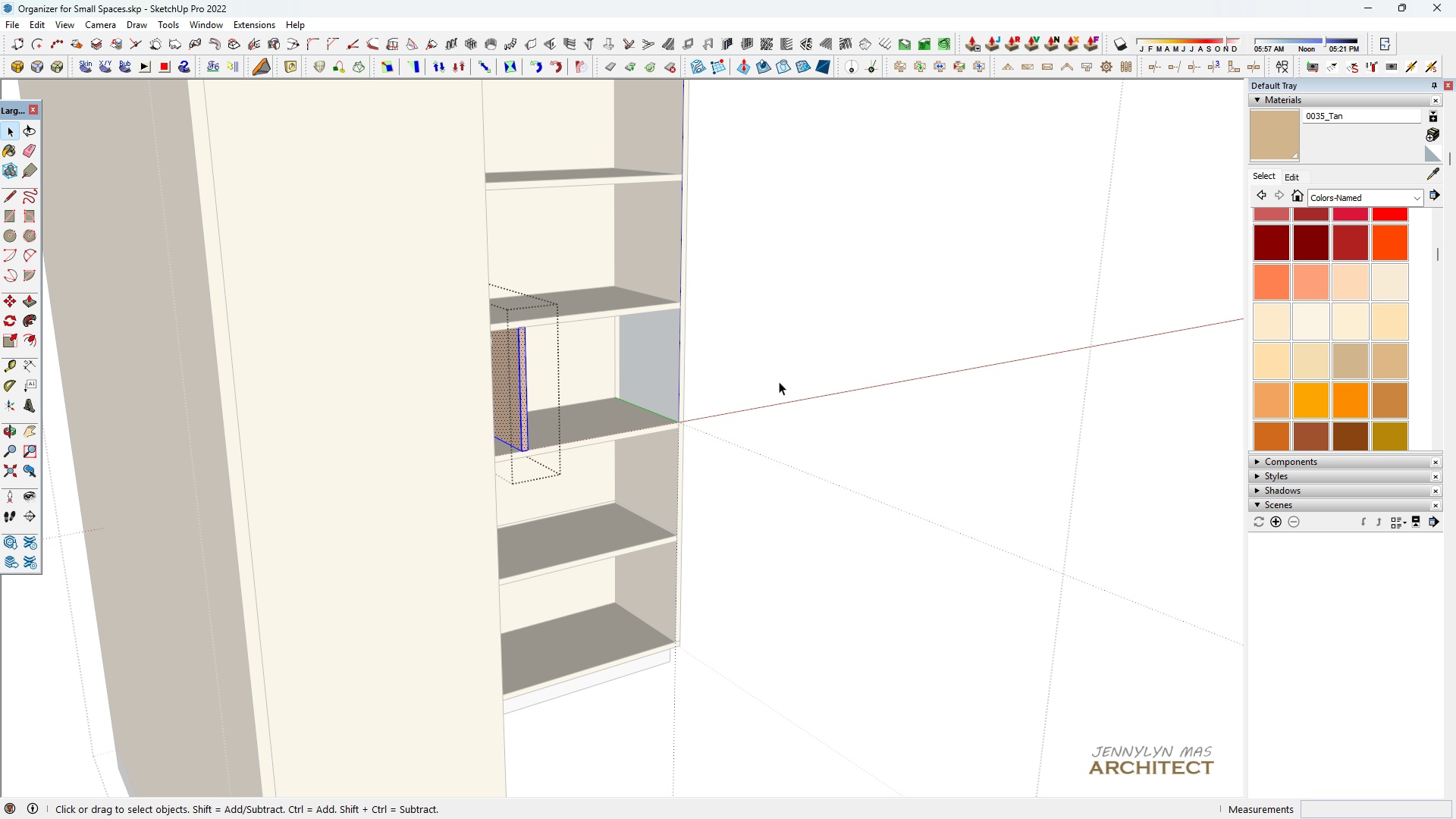 
scroll: coordinate [673, 403], scroll_direction: up, amount: 4.0
 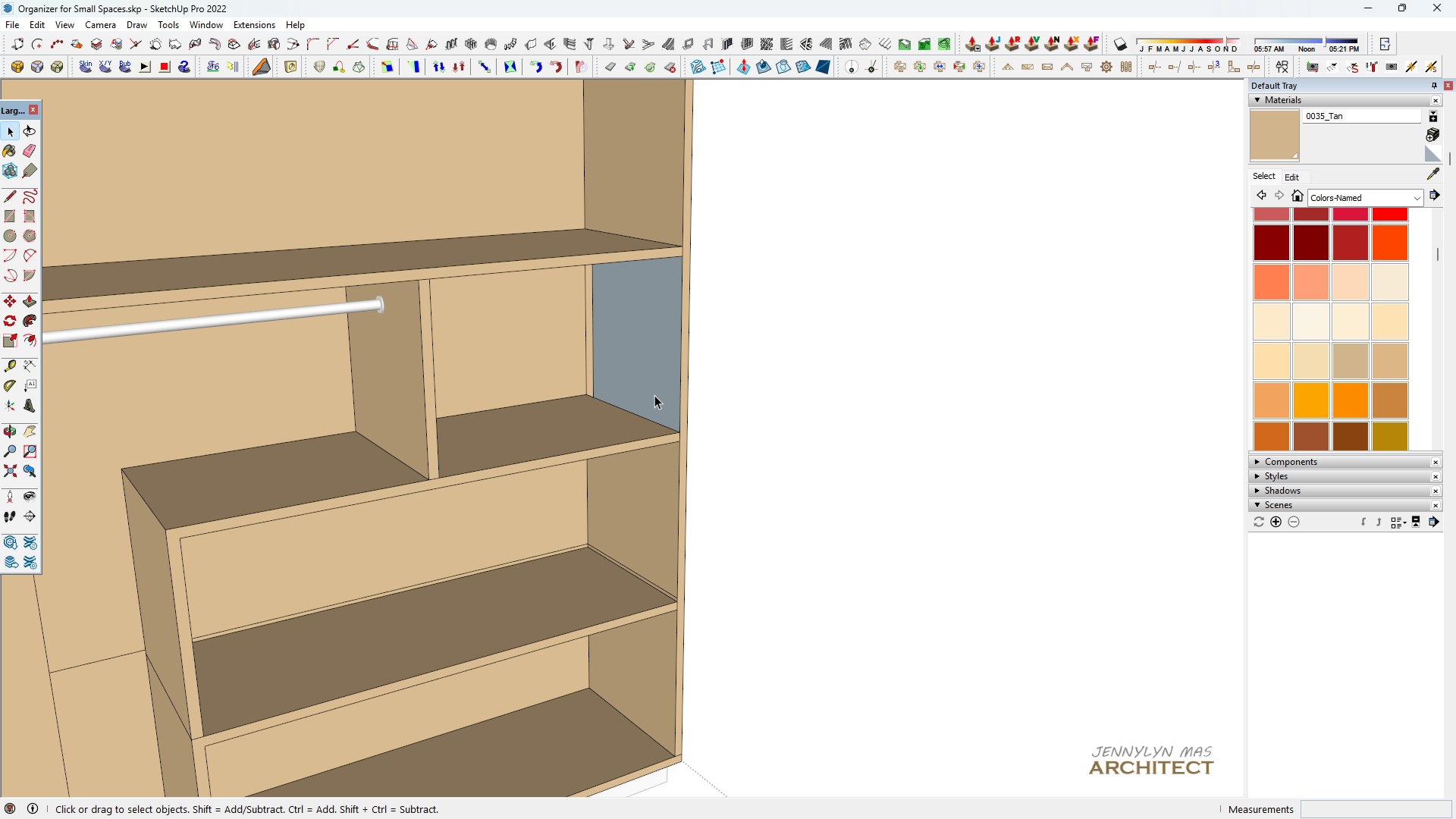 
left_click([654, 395])
 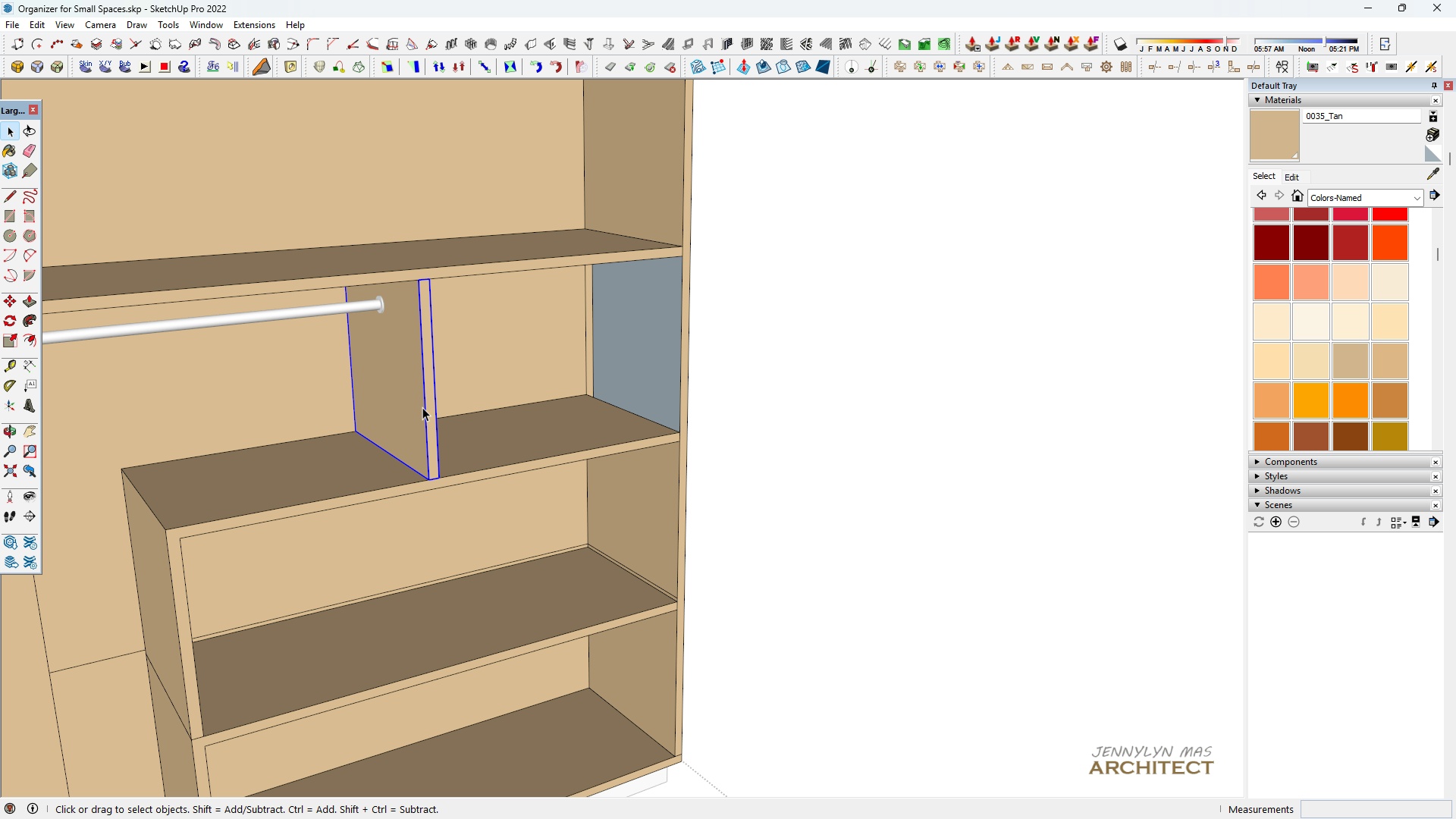 
double_click([422, 407])
 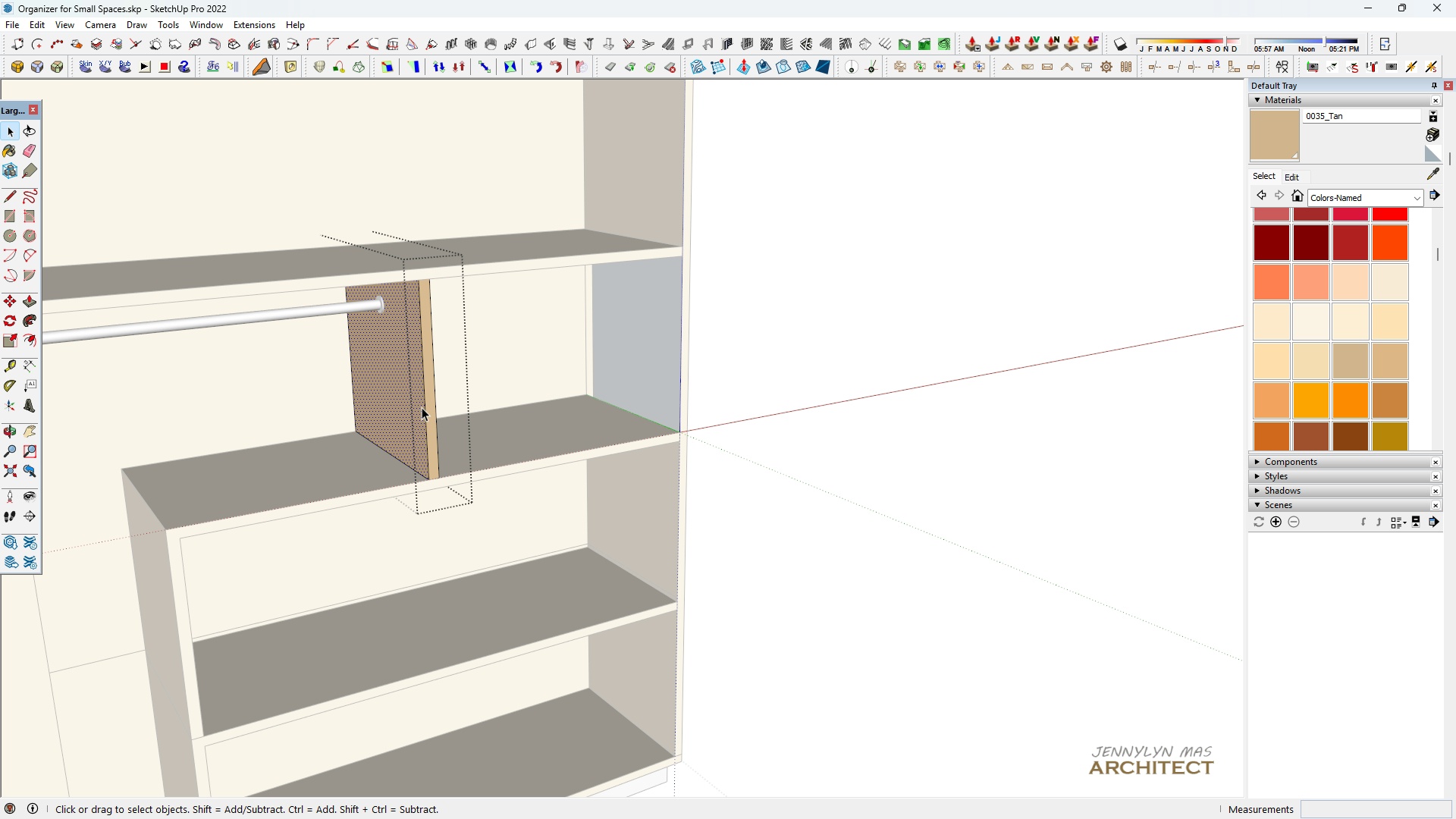 
double_click([422, 407])
 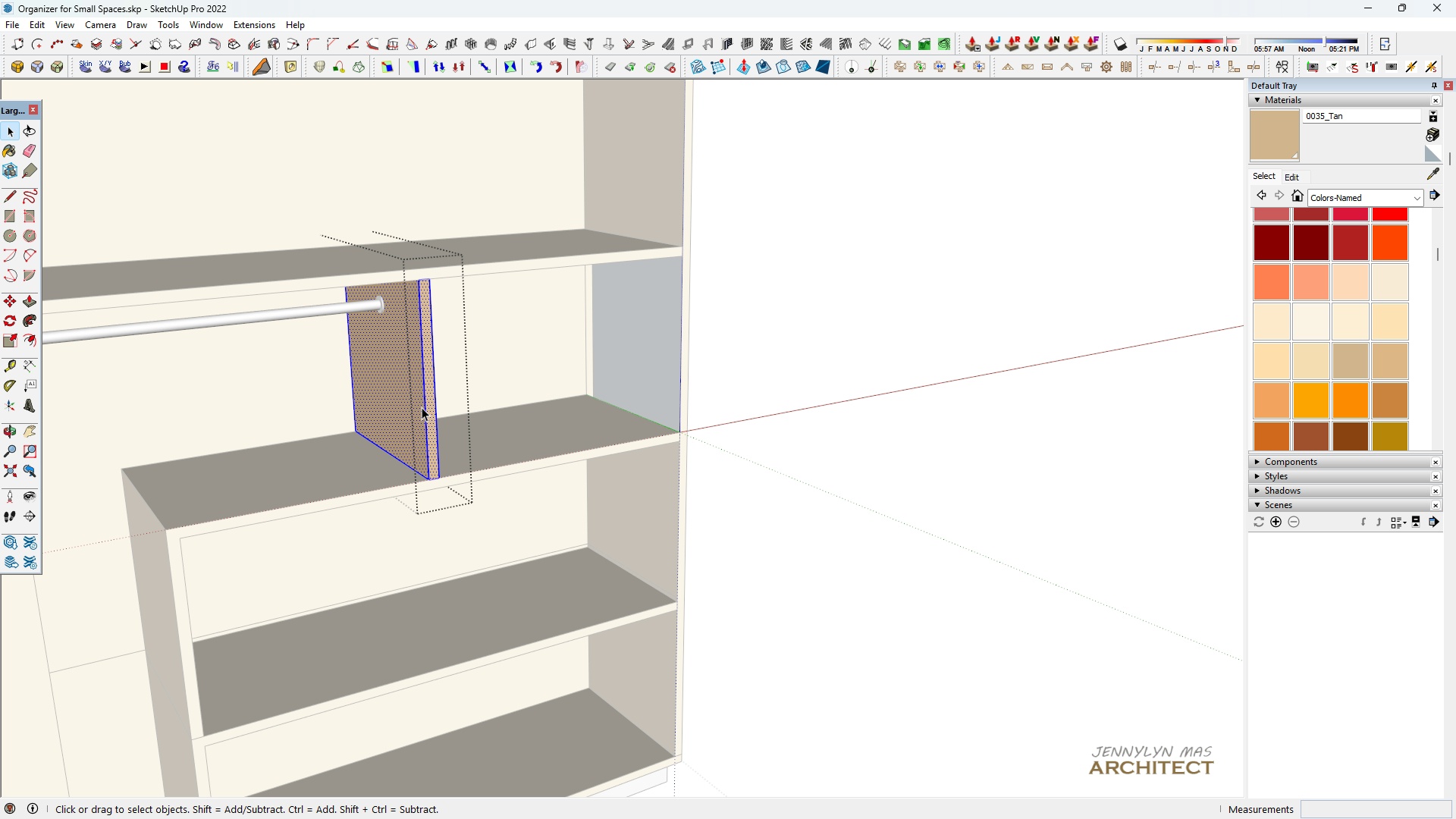 
triple_click([422, 407])
 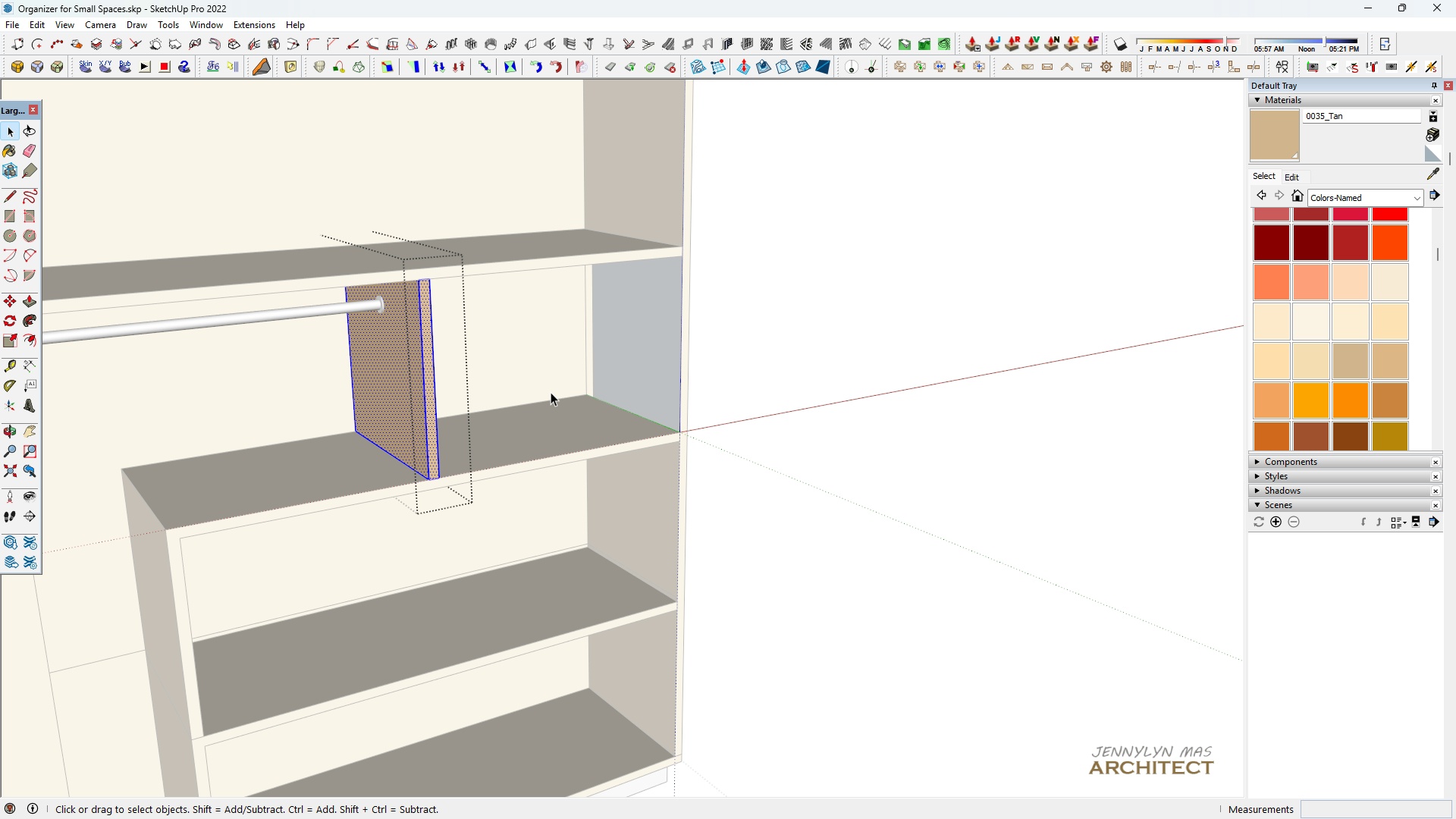 
key(Control+ControlLeft)
 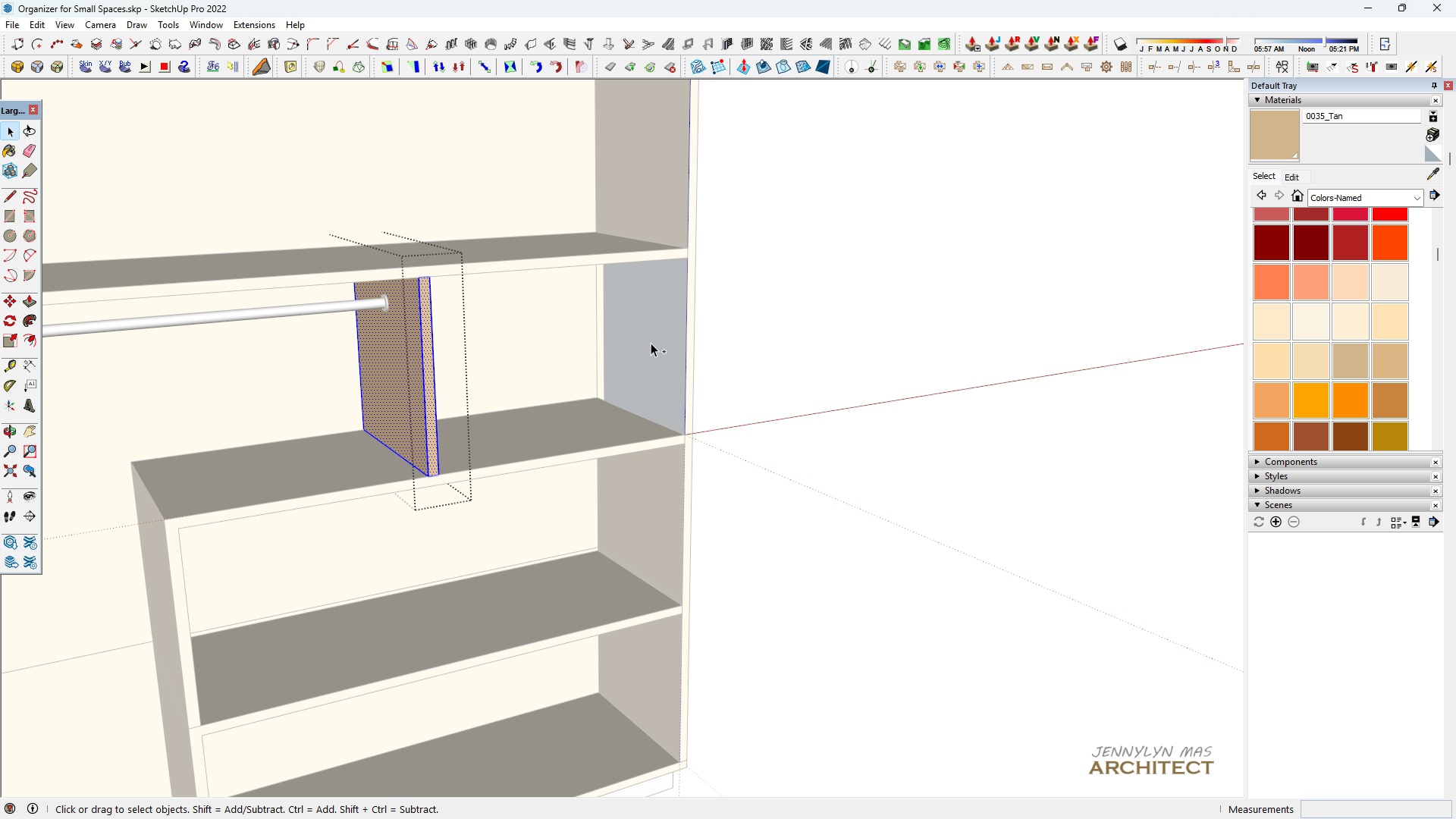 
key(Control+X)
 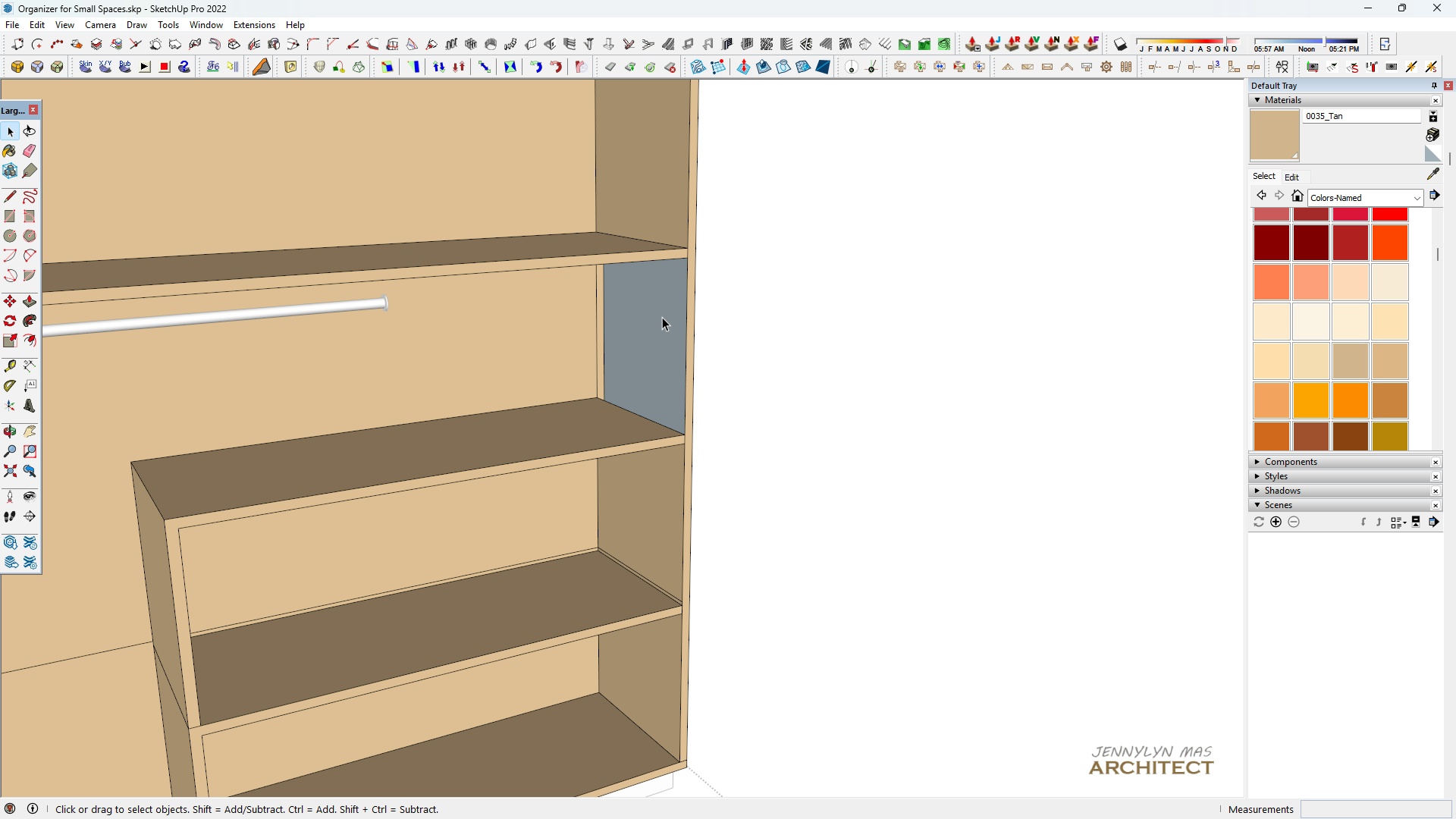 
key(Escape)
 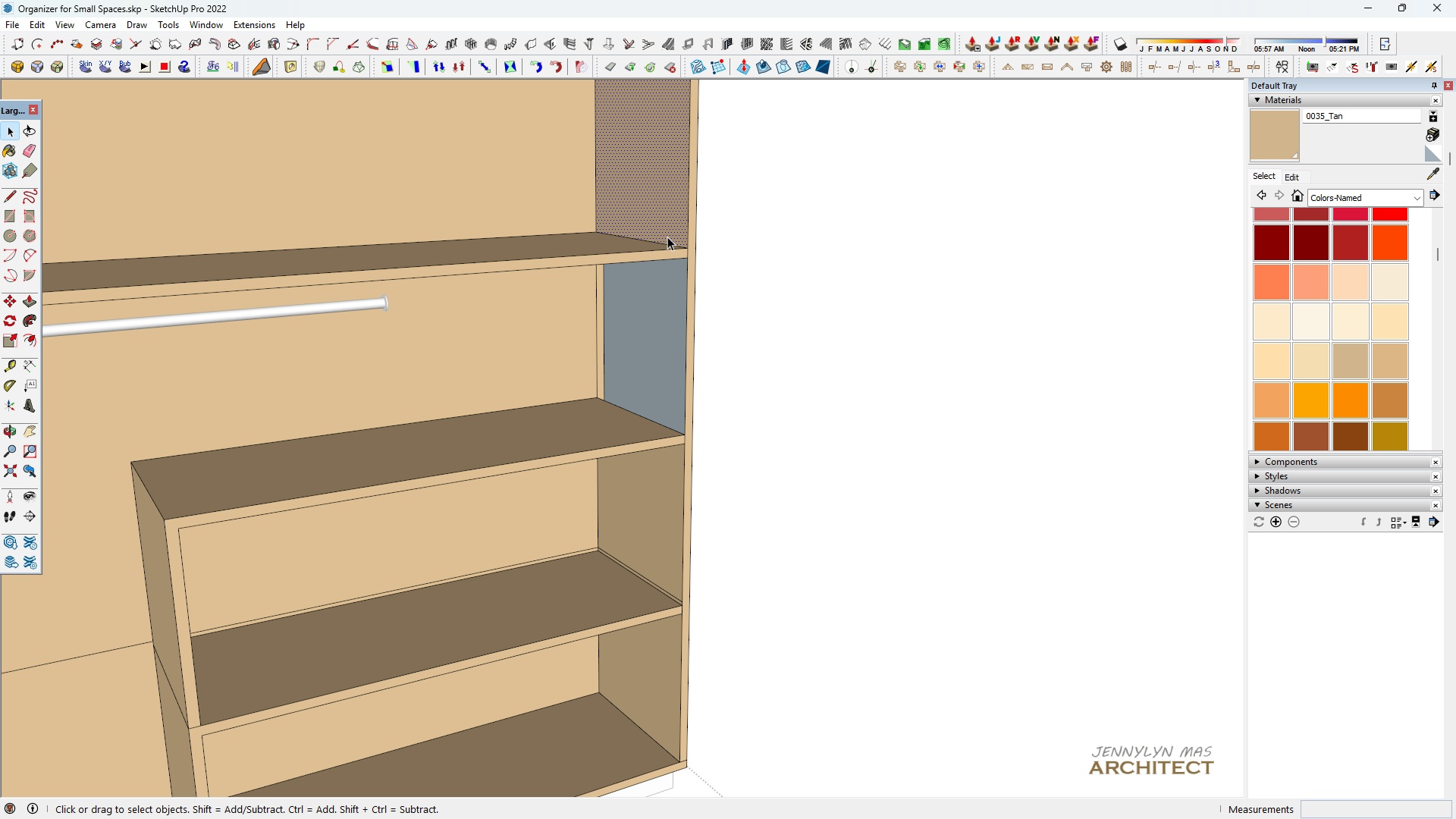 
double_click([667, 237])
 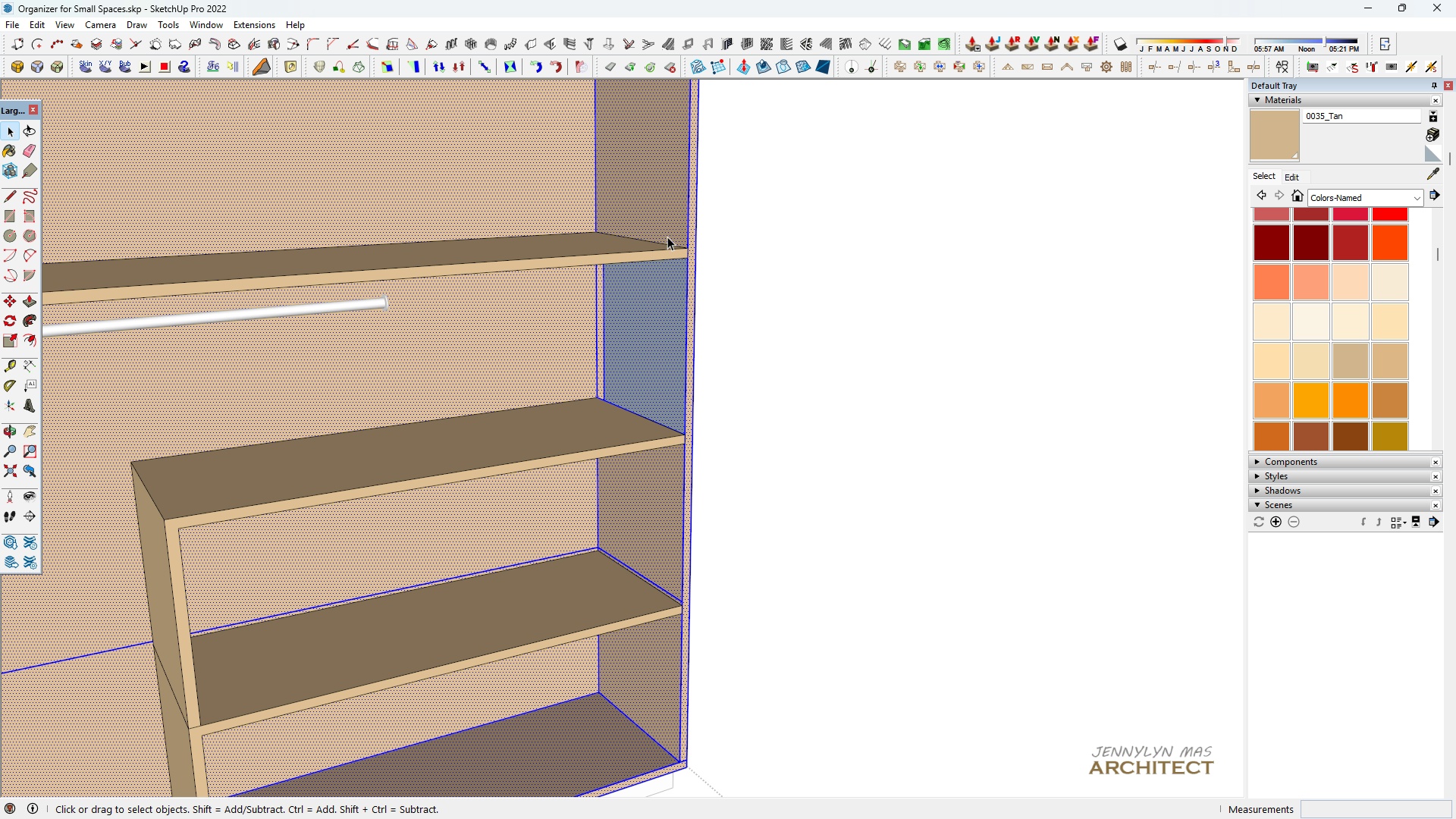 
triple_click([667, 237])
 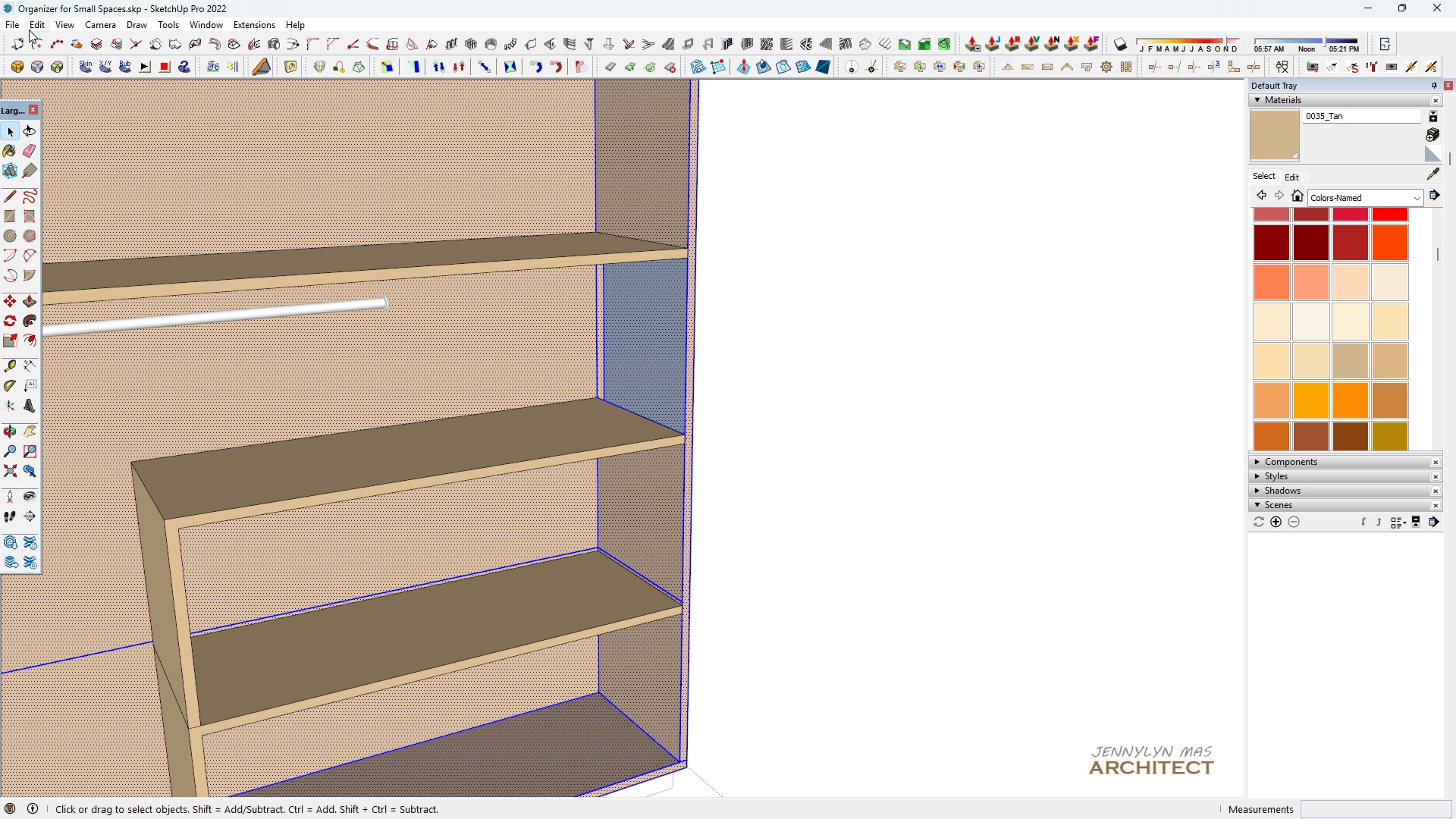 
left_click([33, 28])
 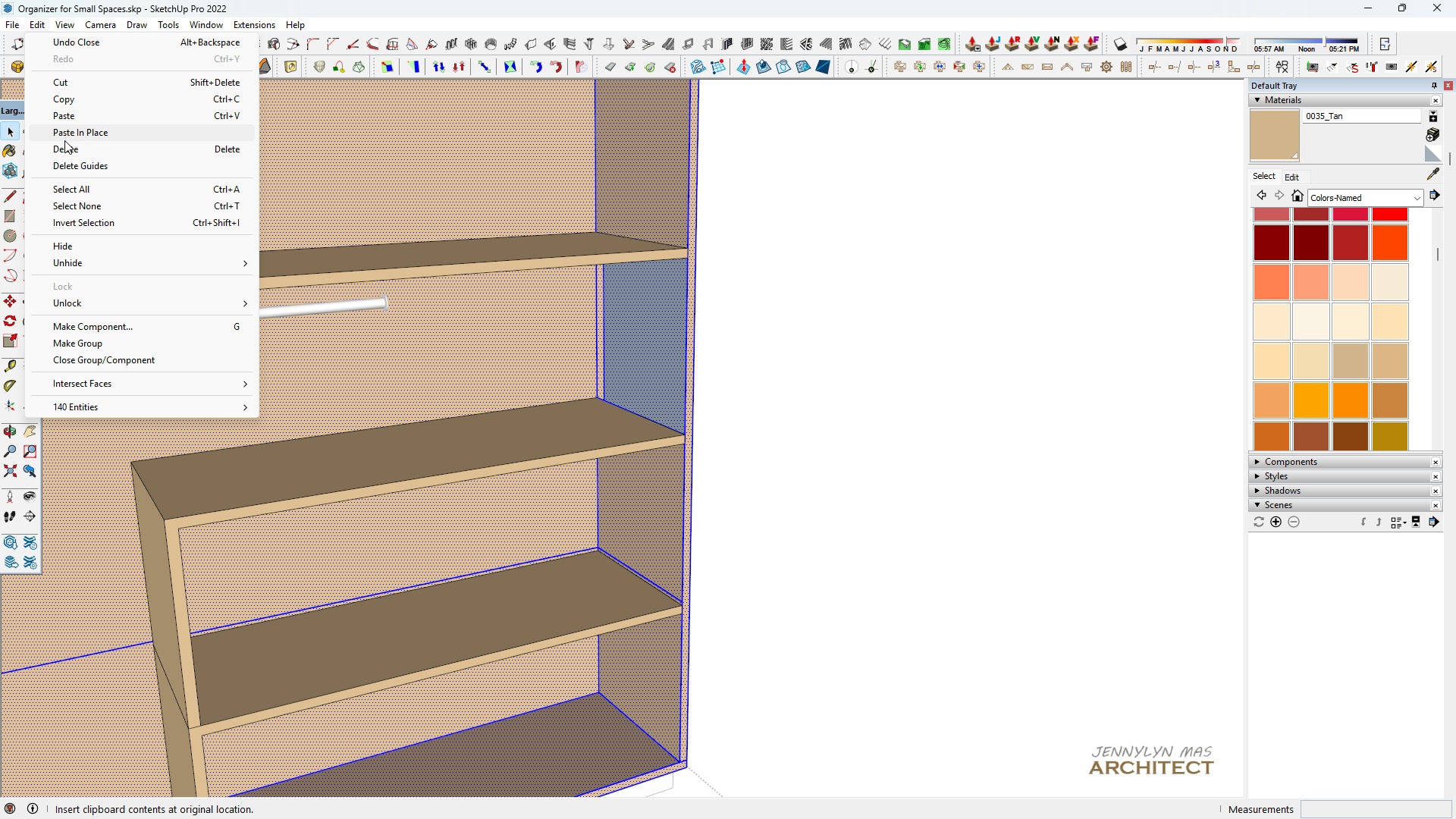 
left_click([64, 140])
 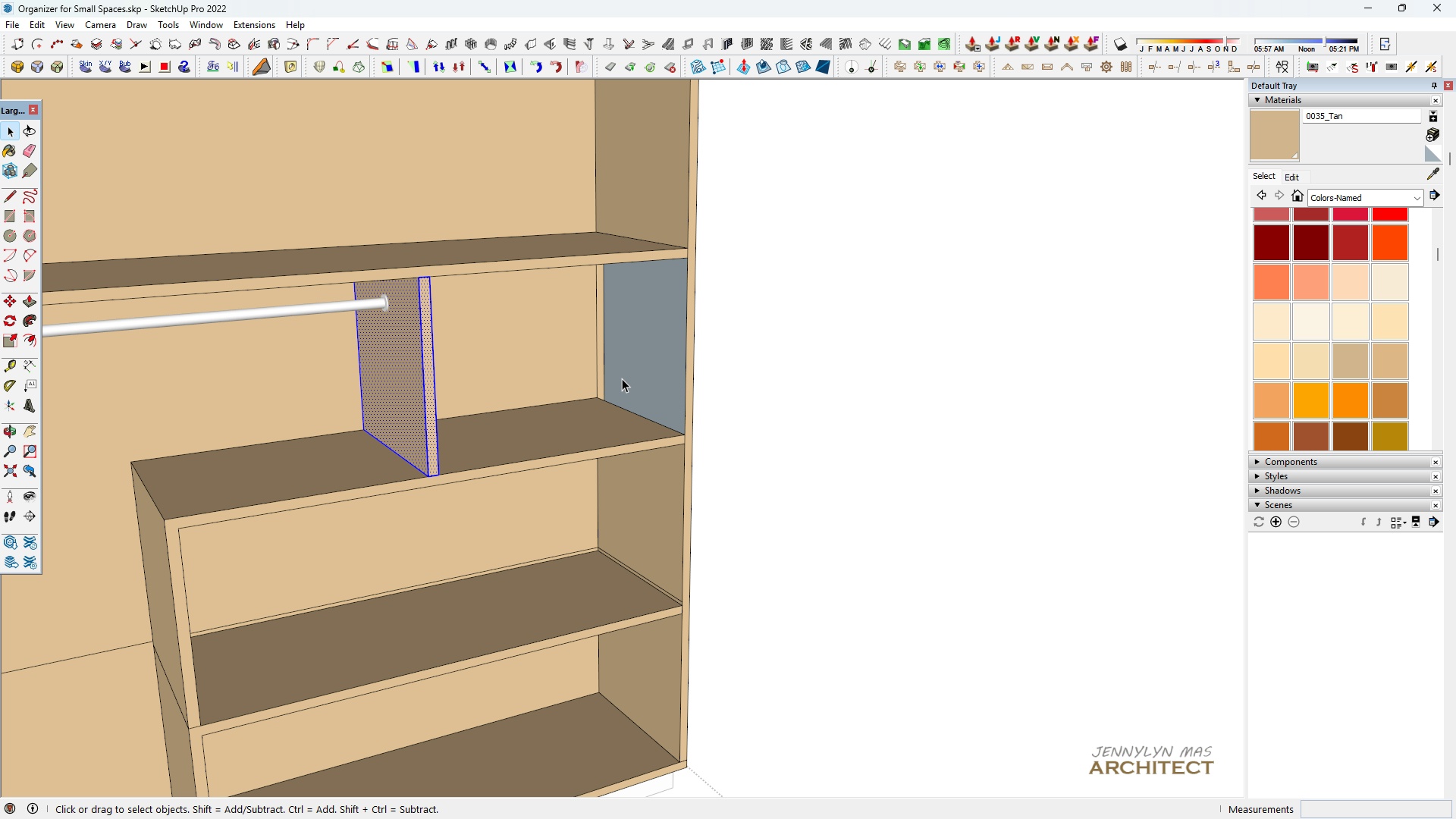 
scroll: coordinate [622, 378], scroll_direction: up, amount: 5.0
 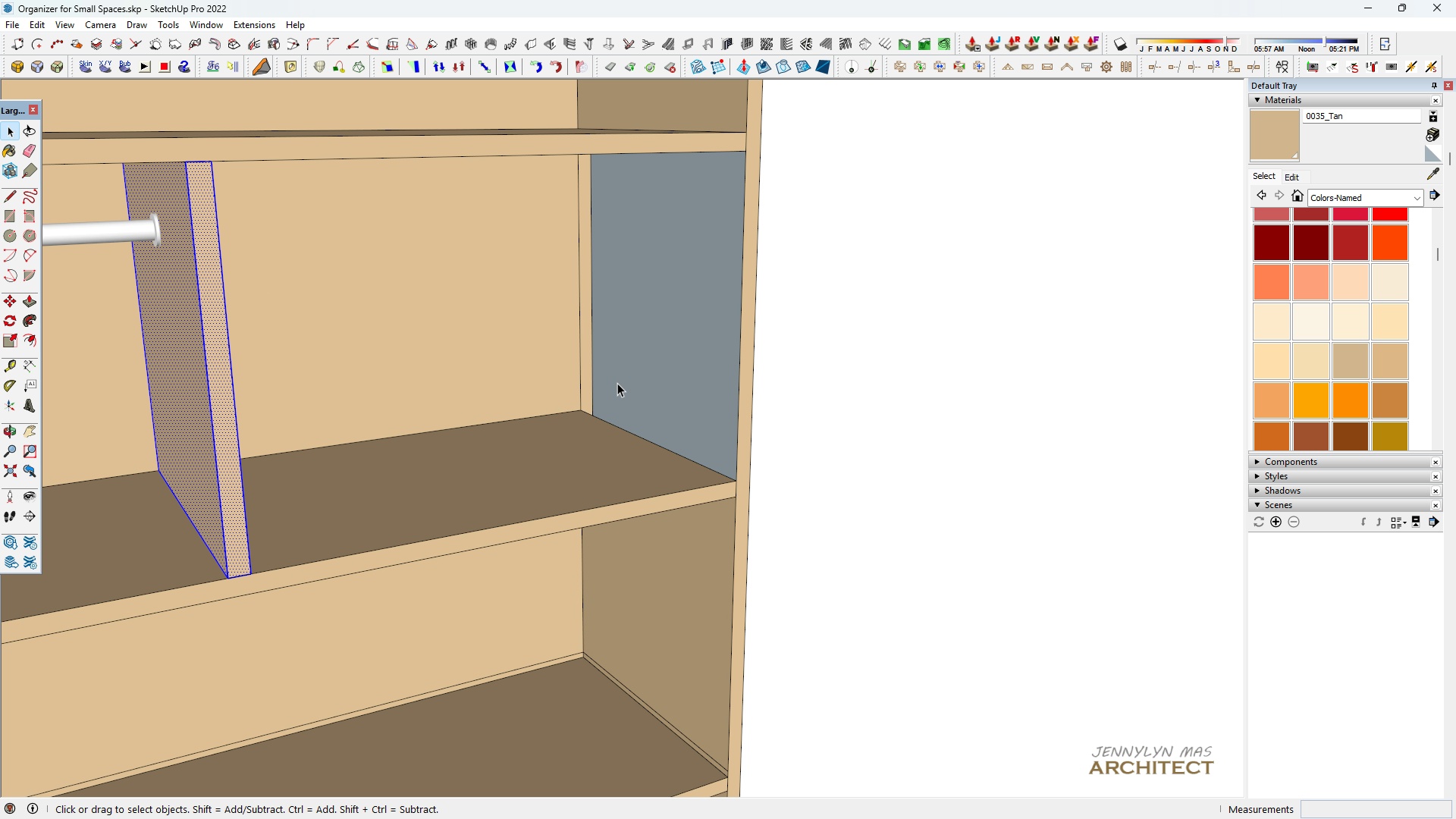 
key(Space)
 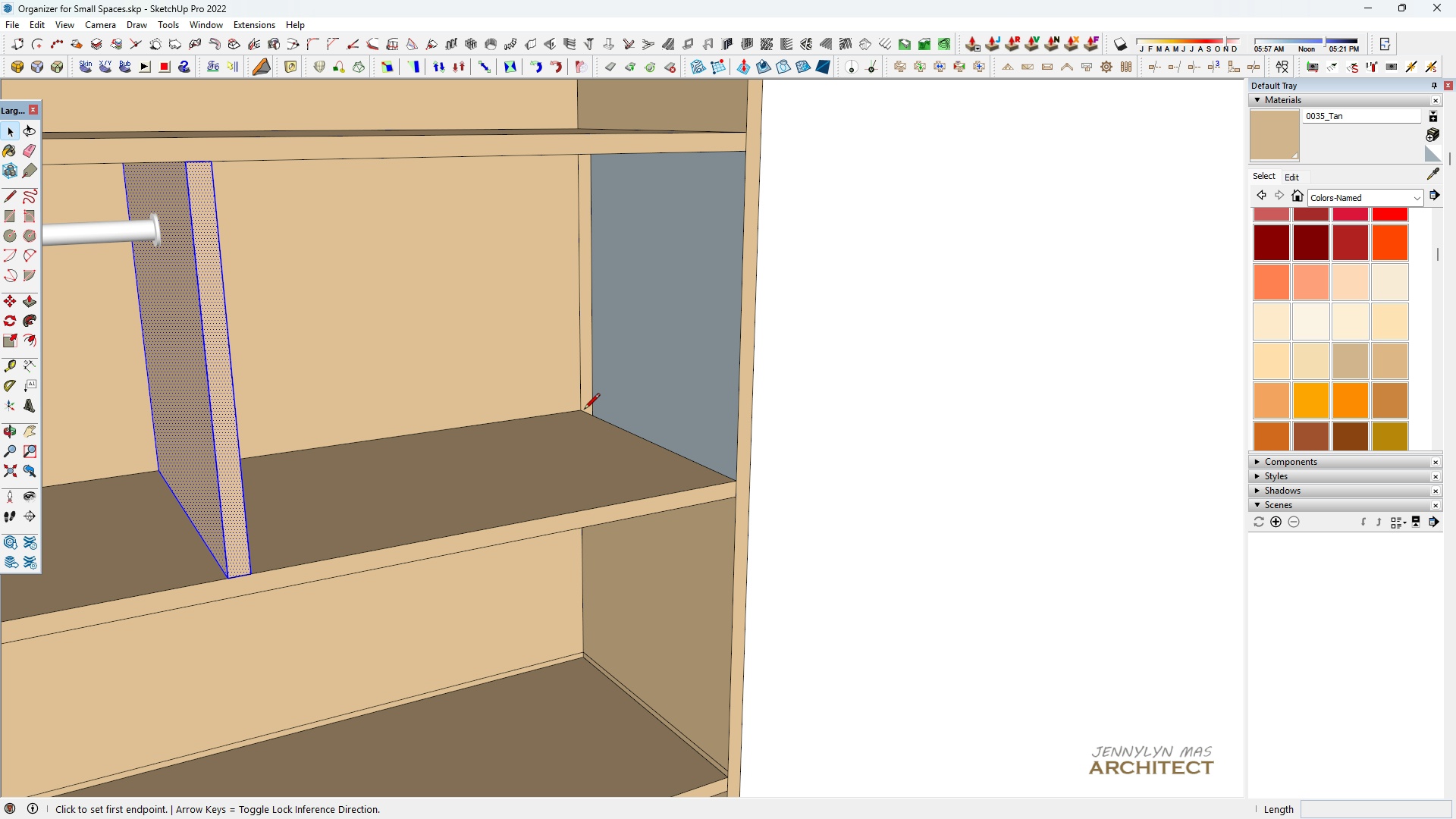 
key(L)
 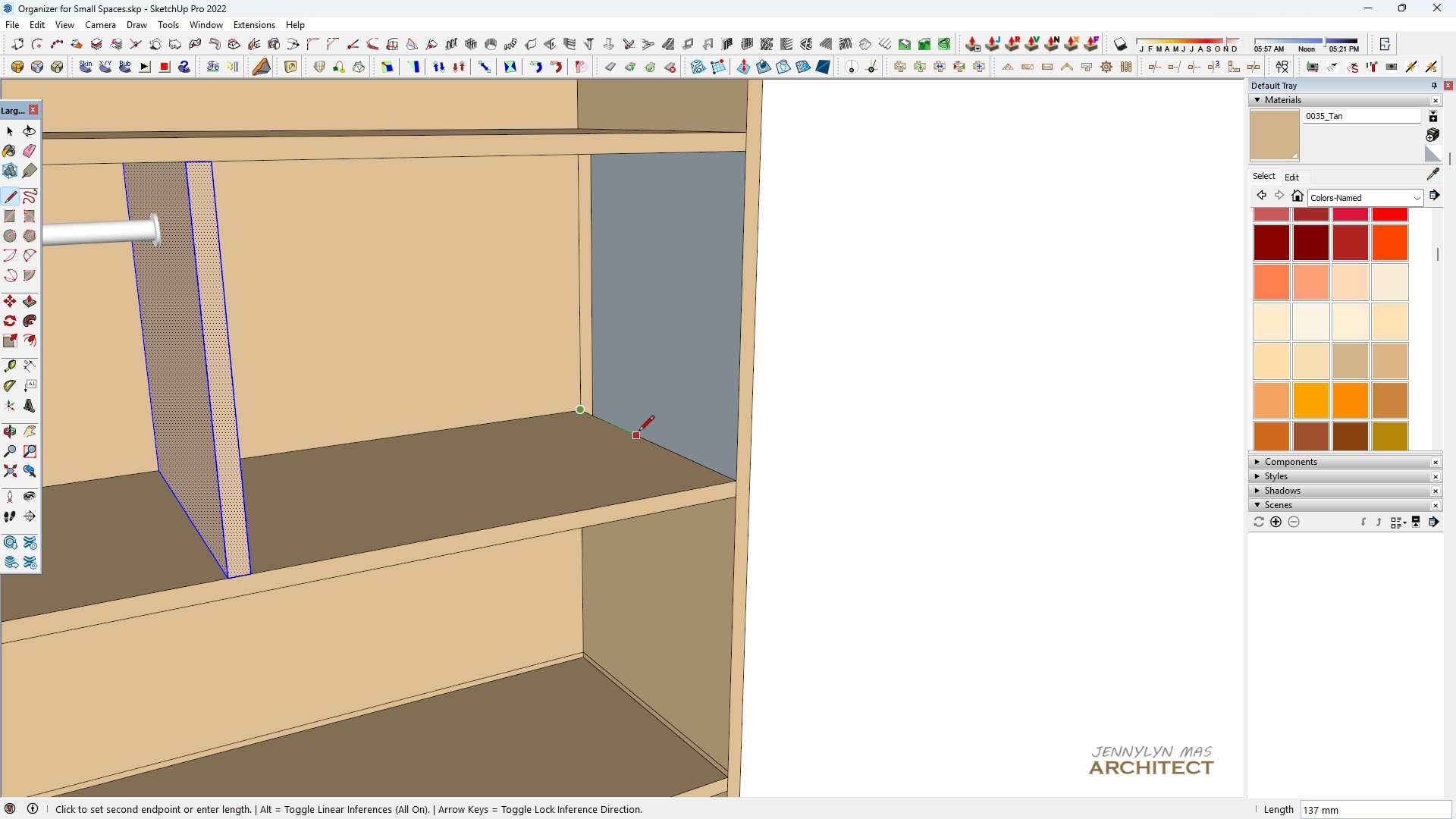 
double_click([639, 432])
 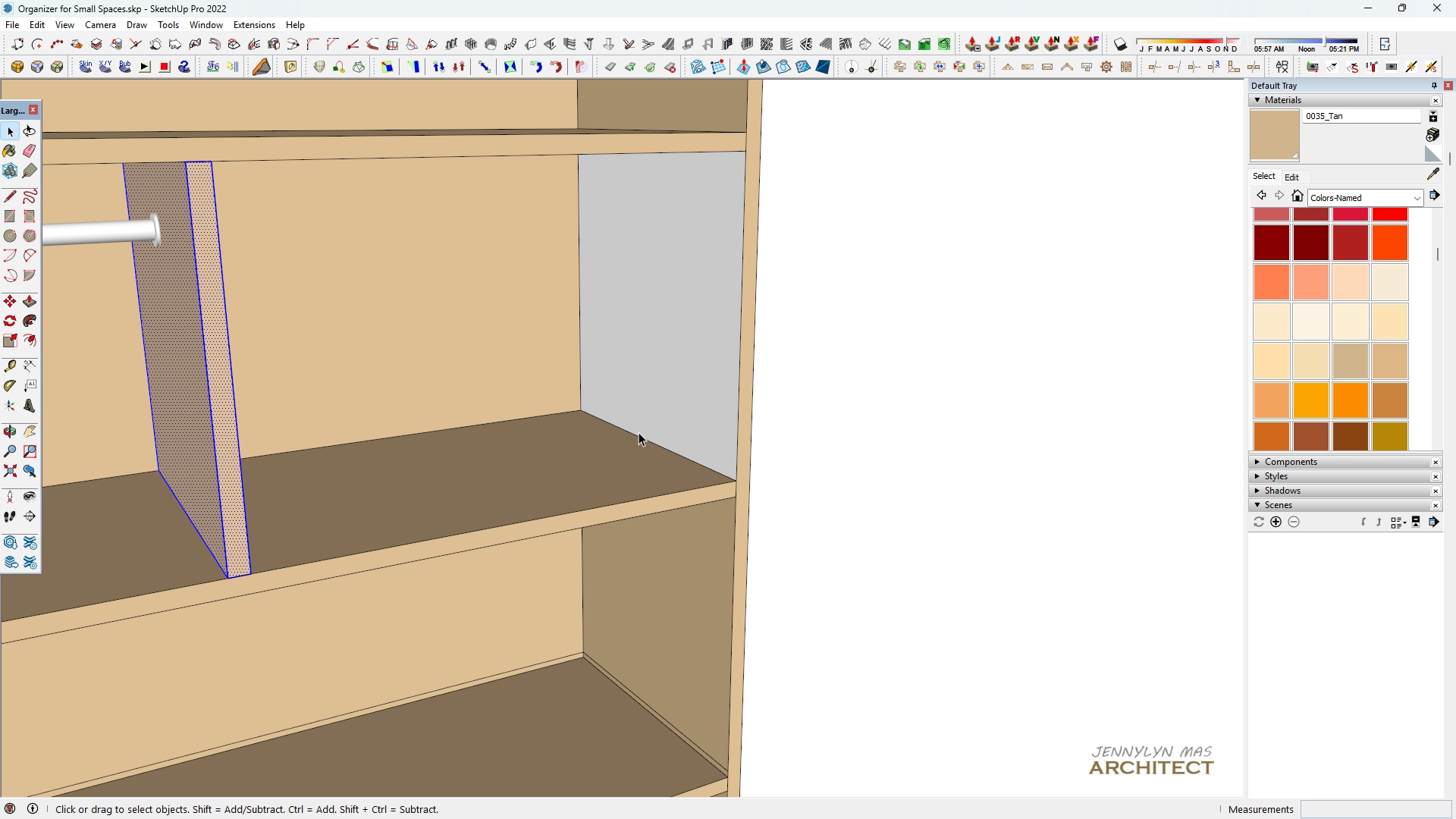 
key(Space)
 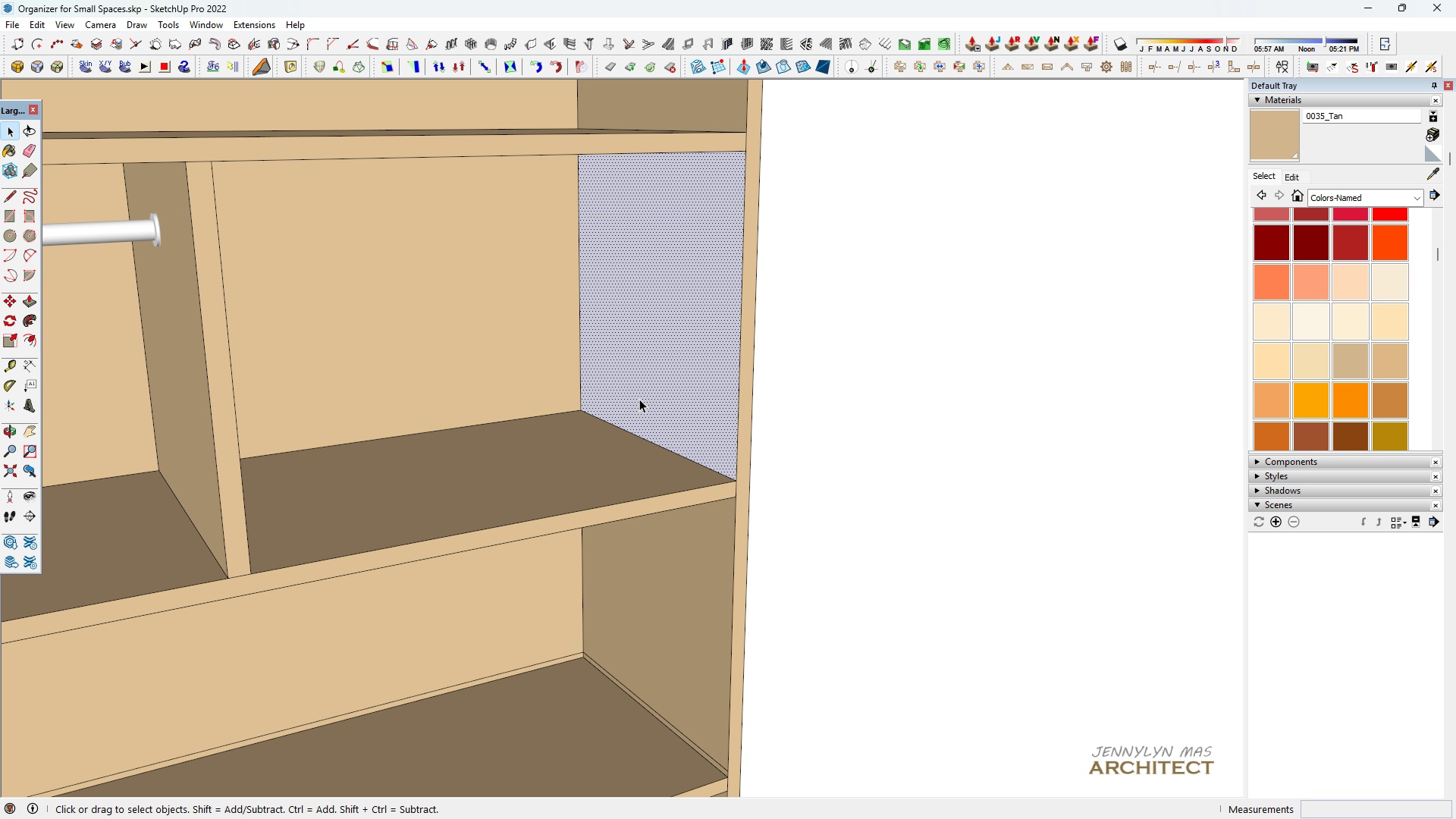 
double_click([639, 399])
 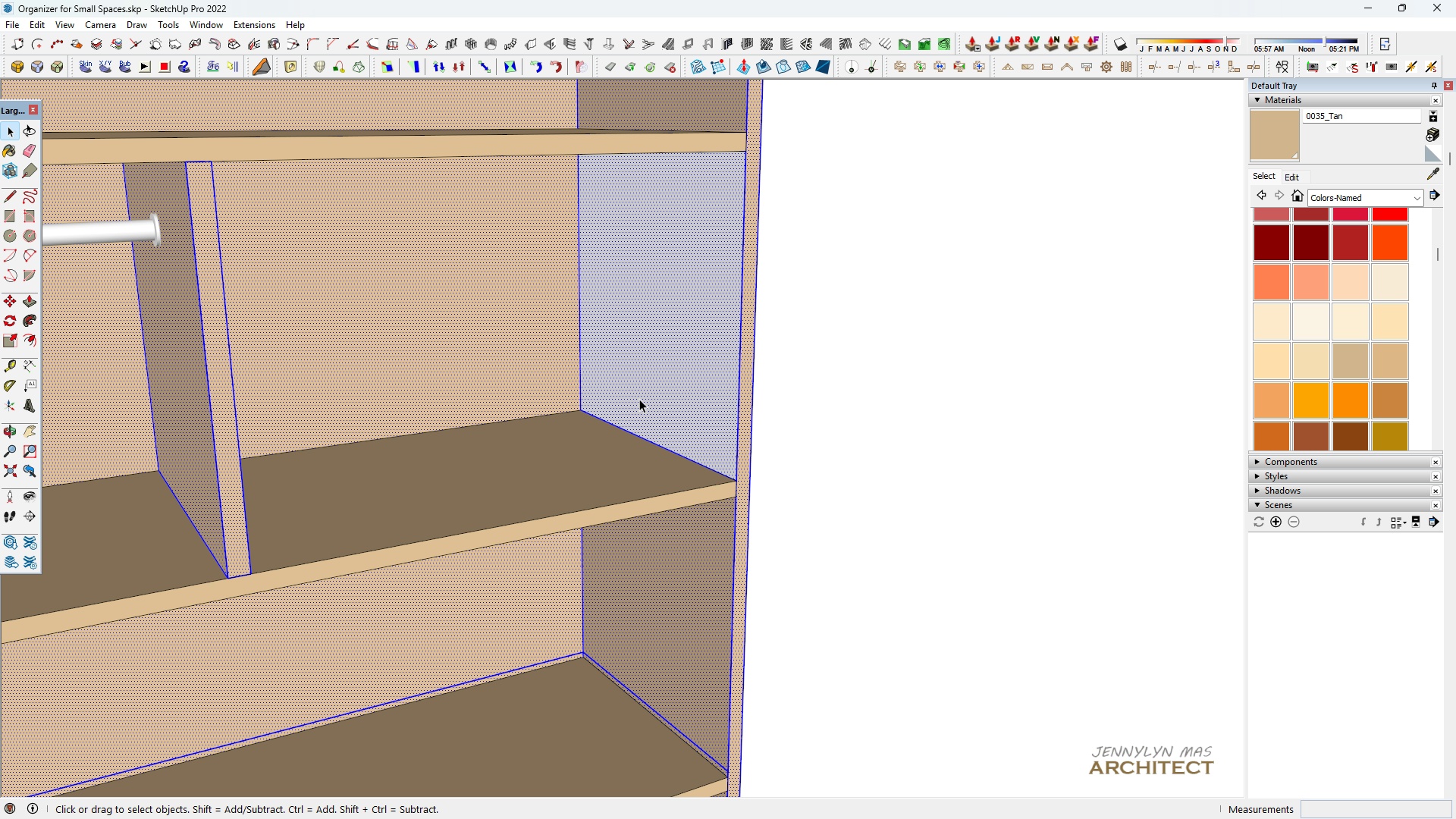 
triple_click([639, 399])
 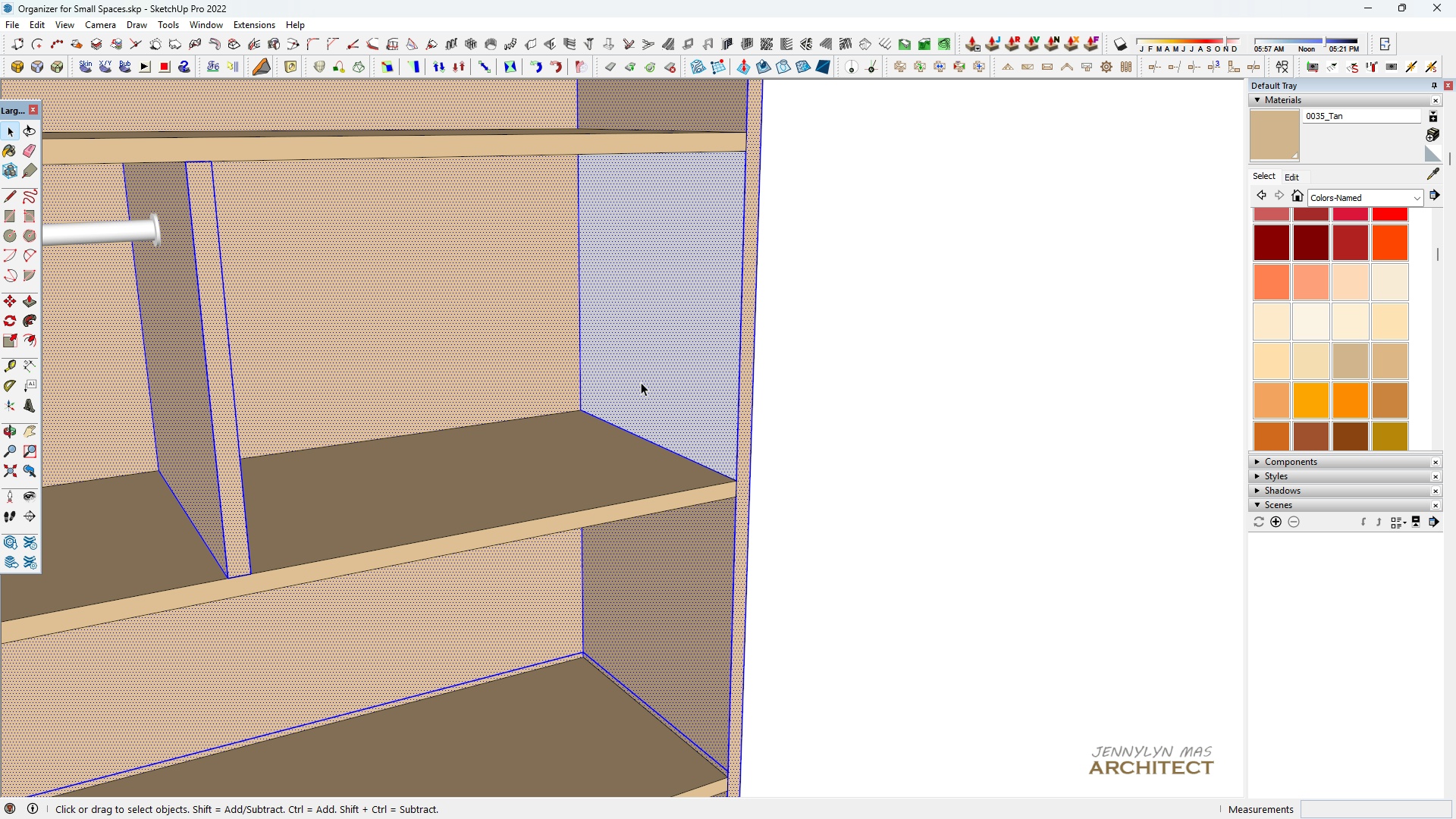 
key(Space)
 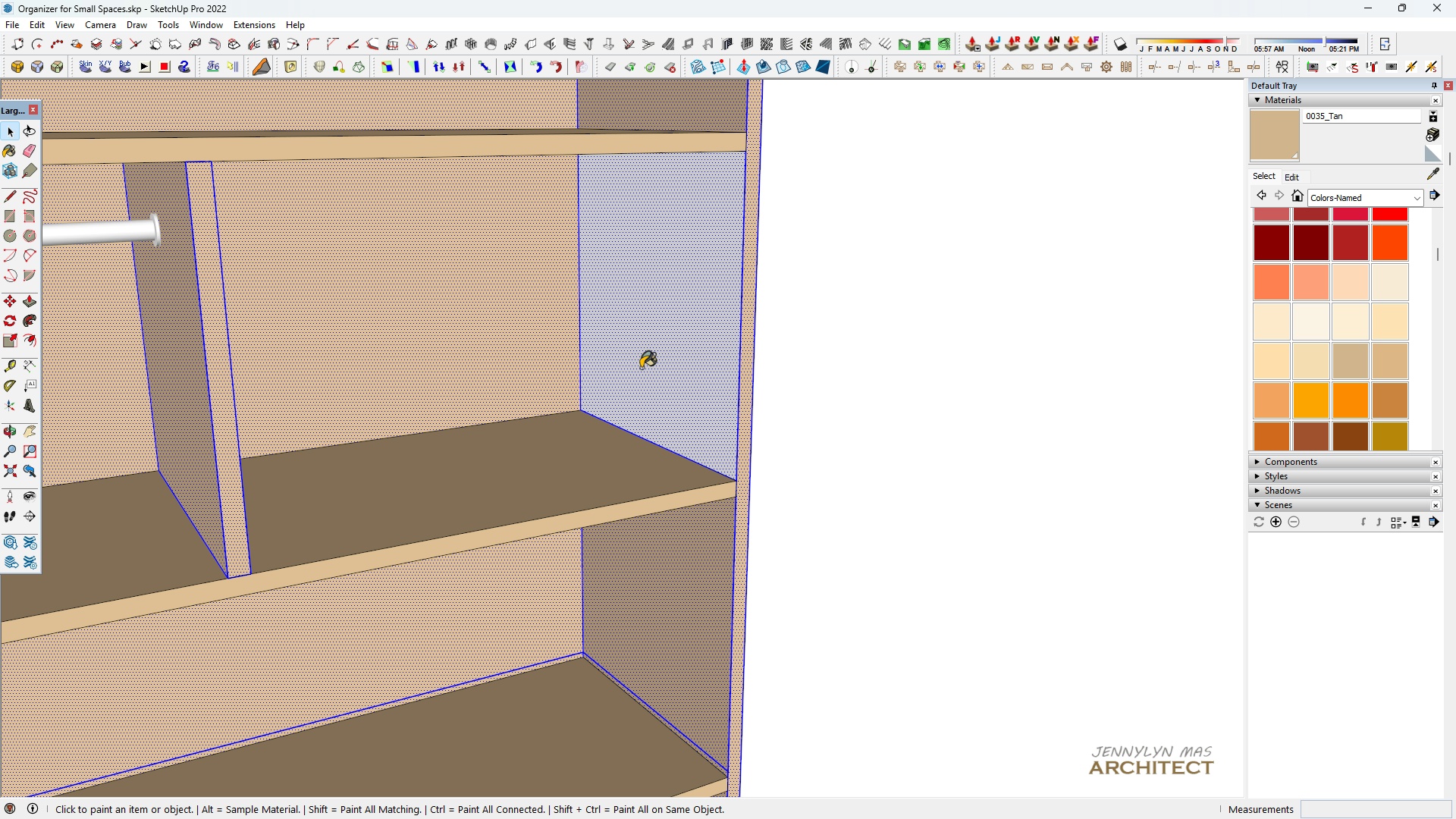 
key(B)
 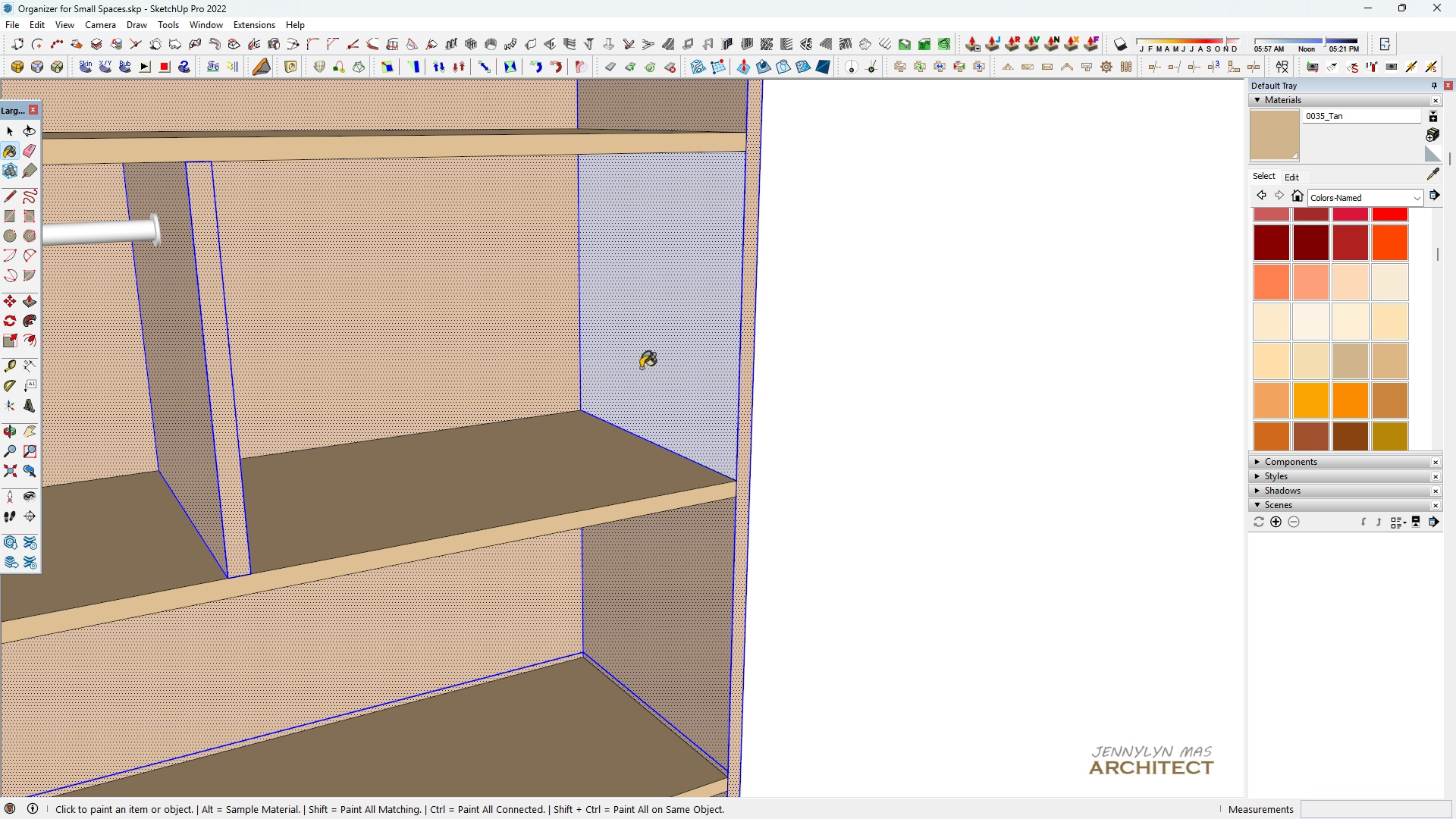 
left_click([641, 368])
 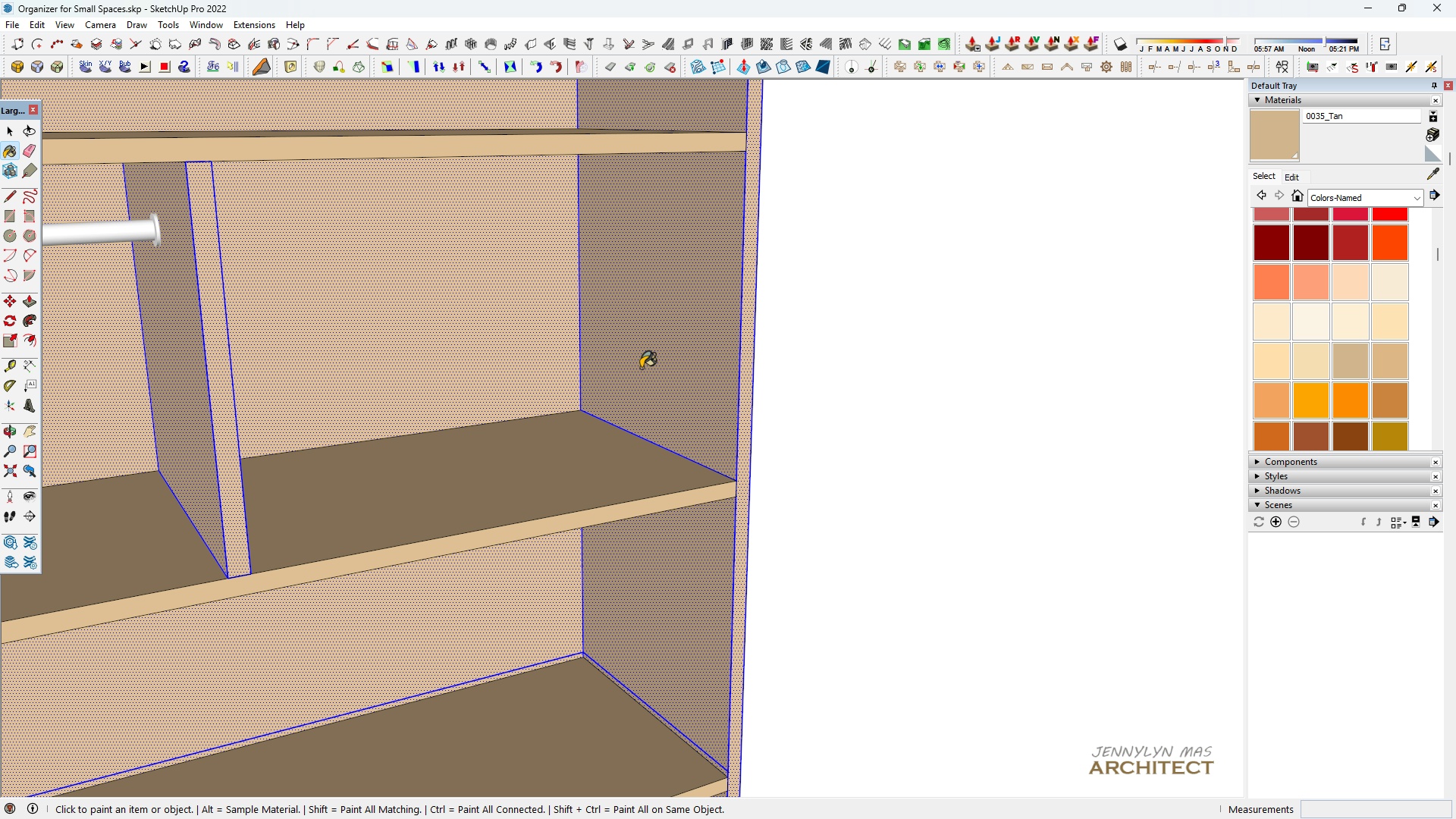 
double_click([641, 368])
 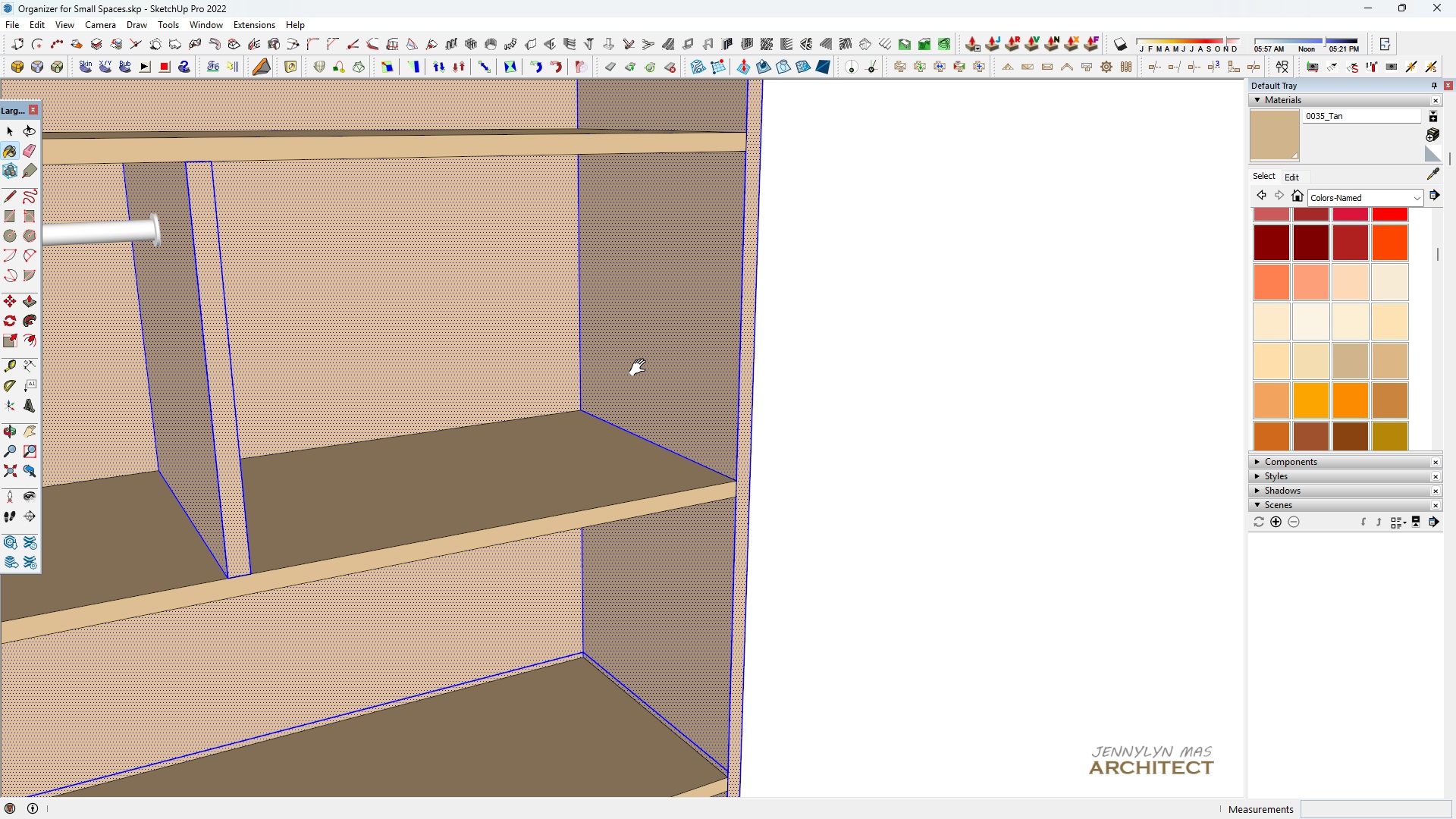 
key(H)
 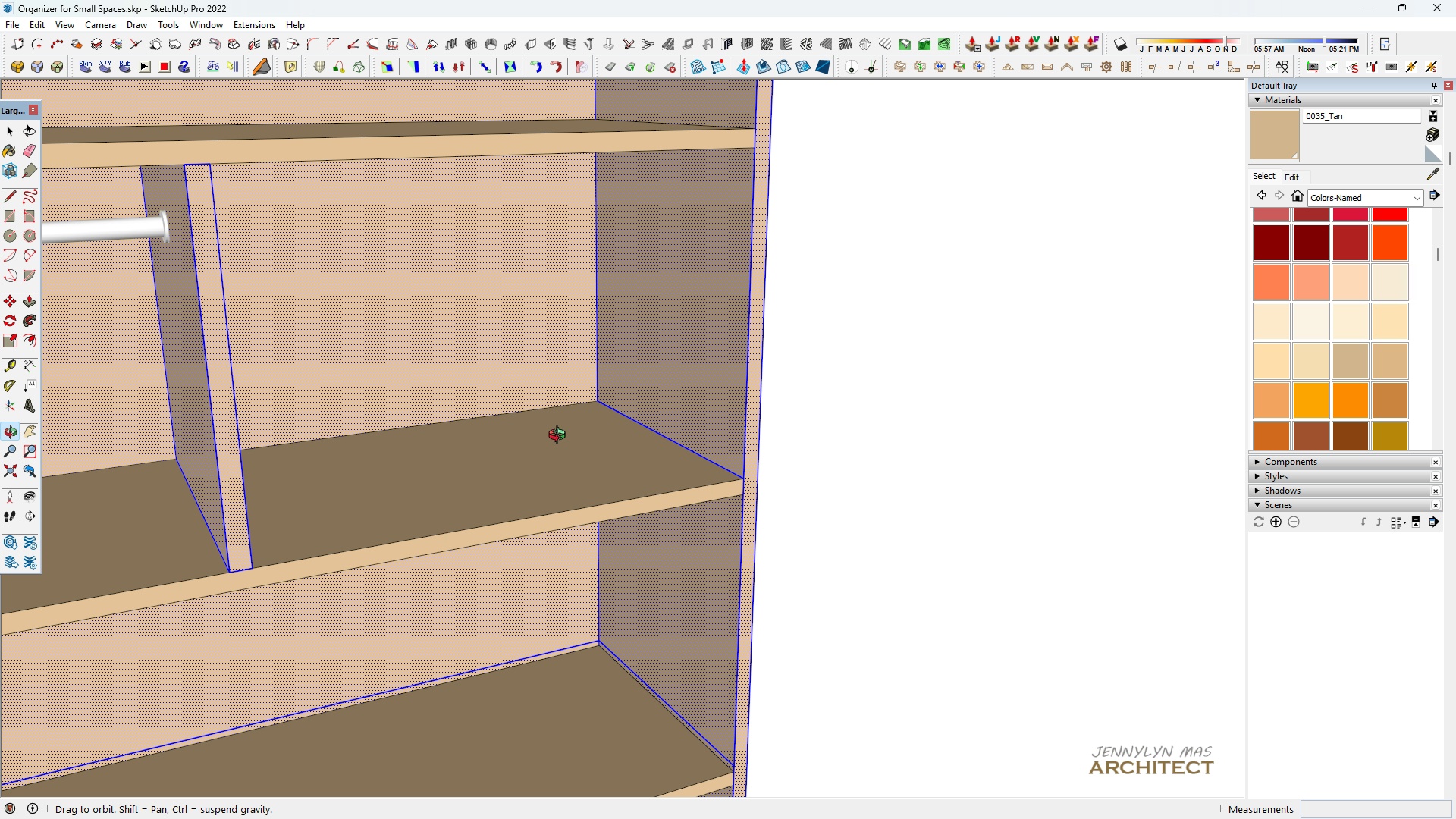 
scroll: coordinate [460, 428], scroll_direction: down, amount: 3.0
 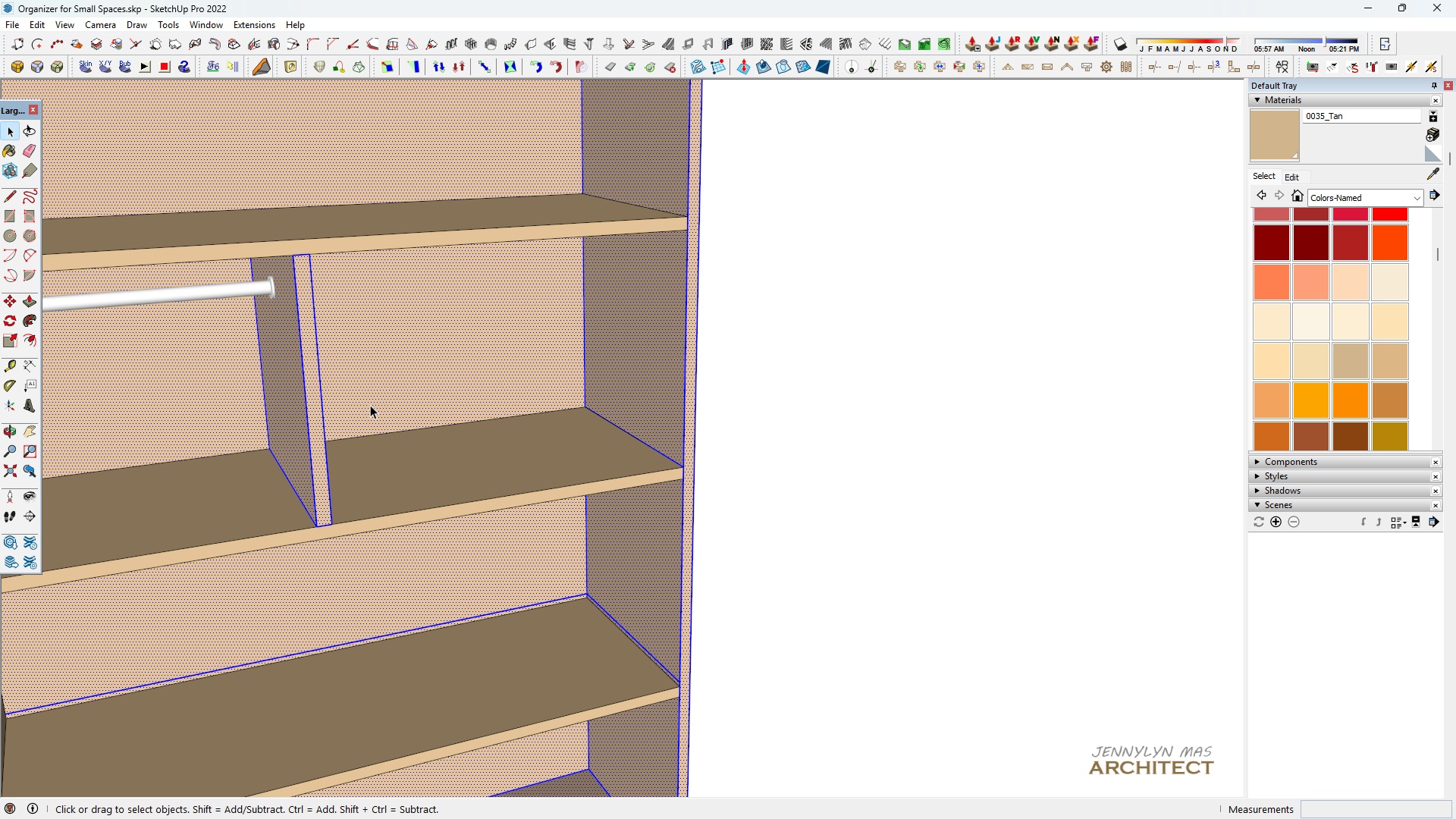 
key(Space)
 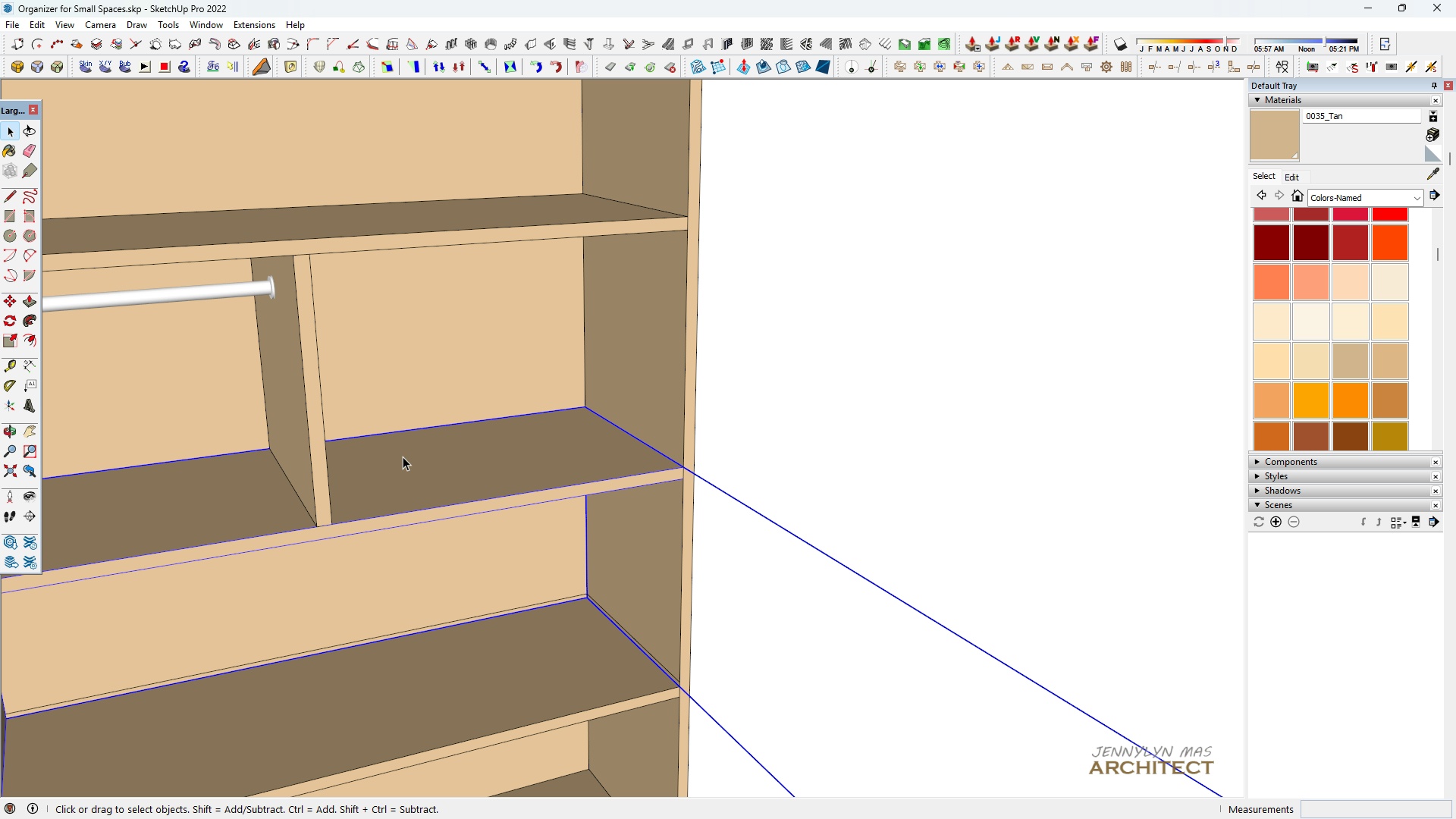 
left_click([403, 457])
 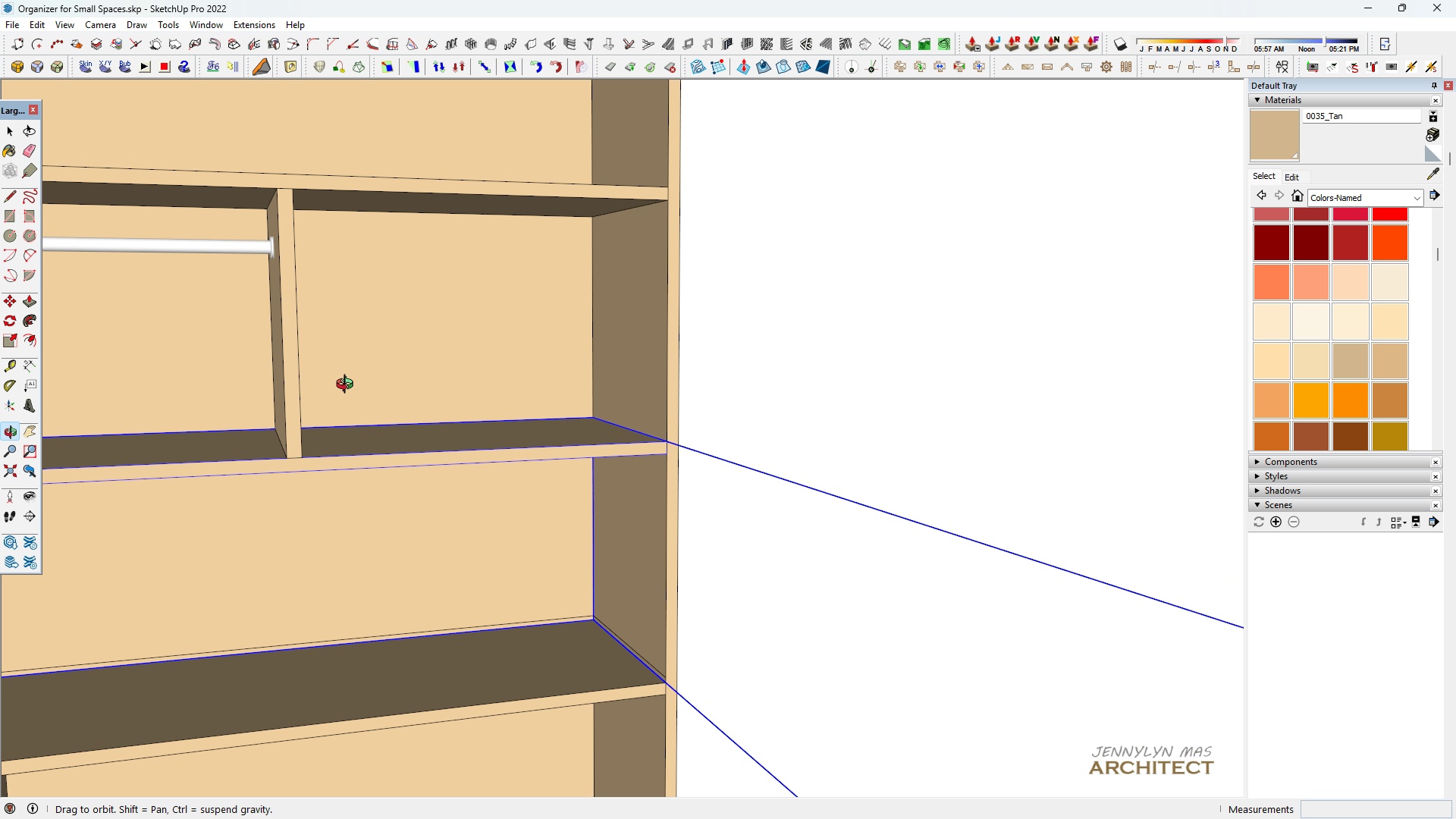 
key(H)
 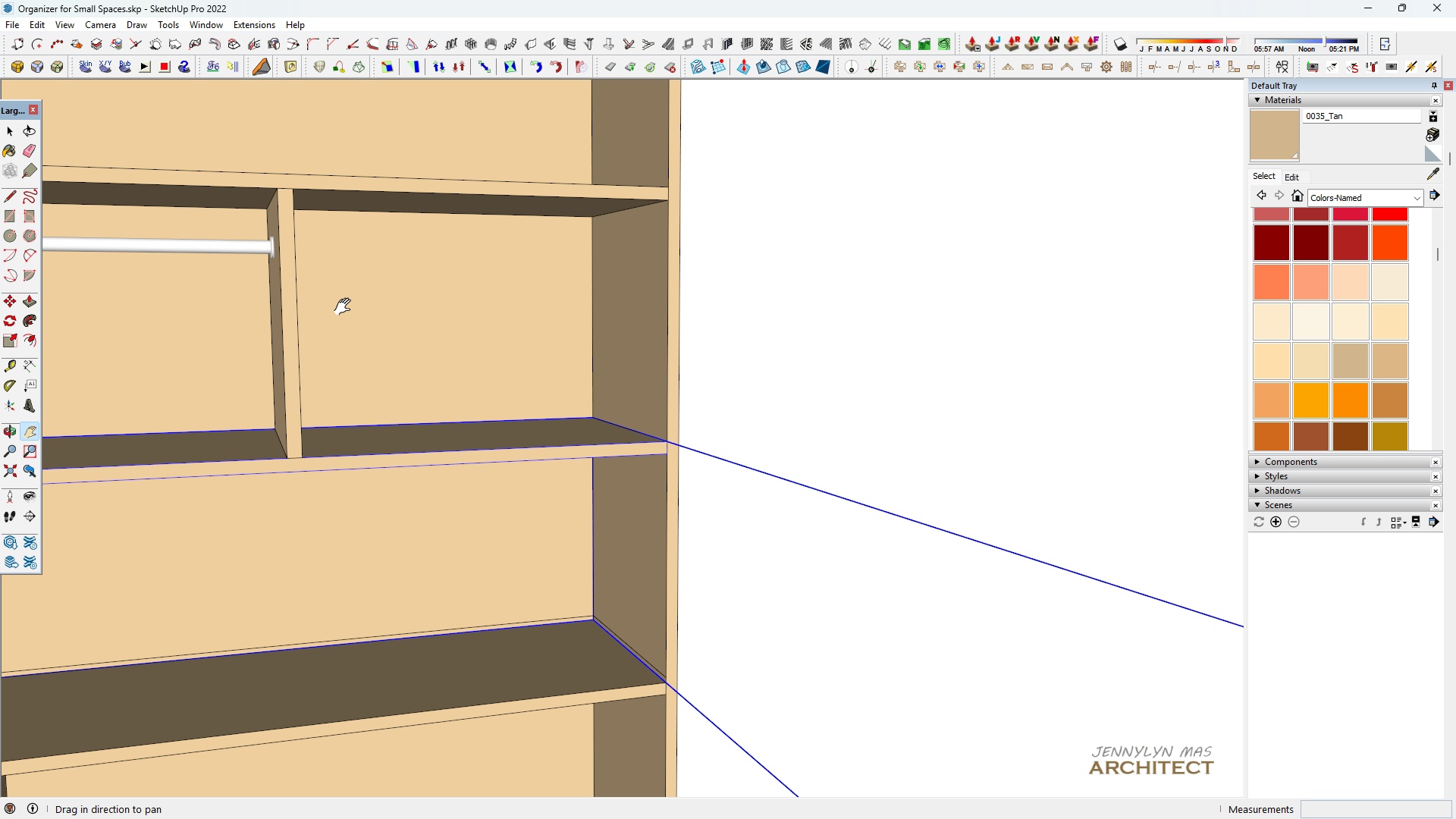 
left_click_drag(start_coordinate=[346, 309], to_coordinate=[331, 353])
 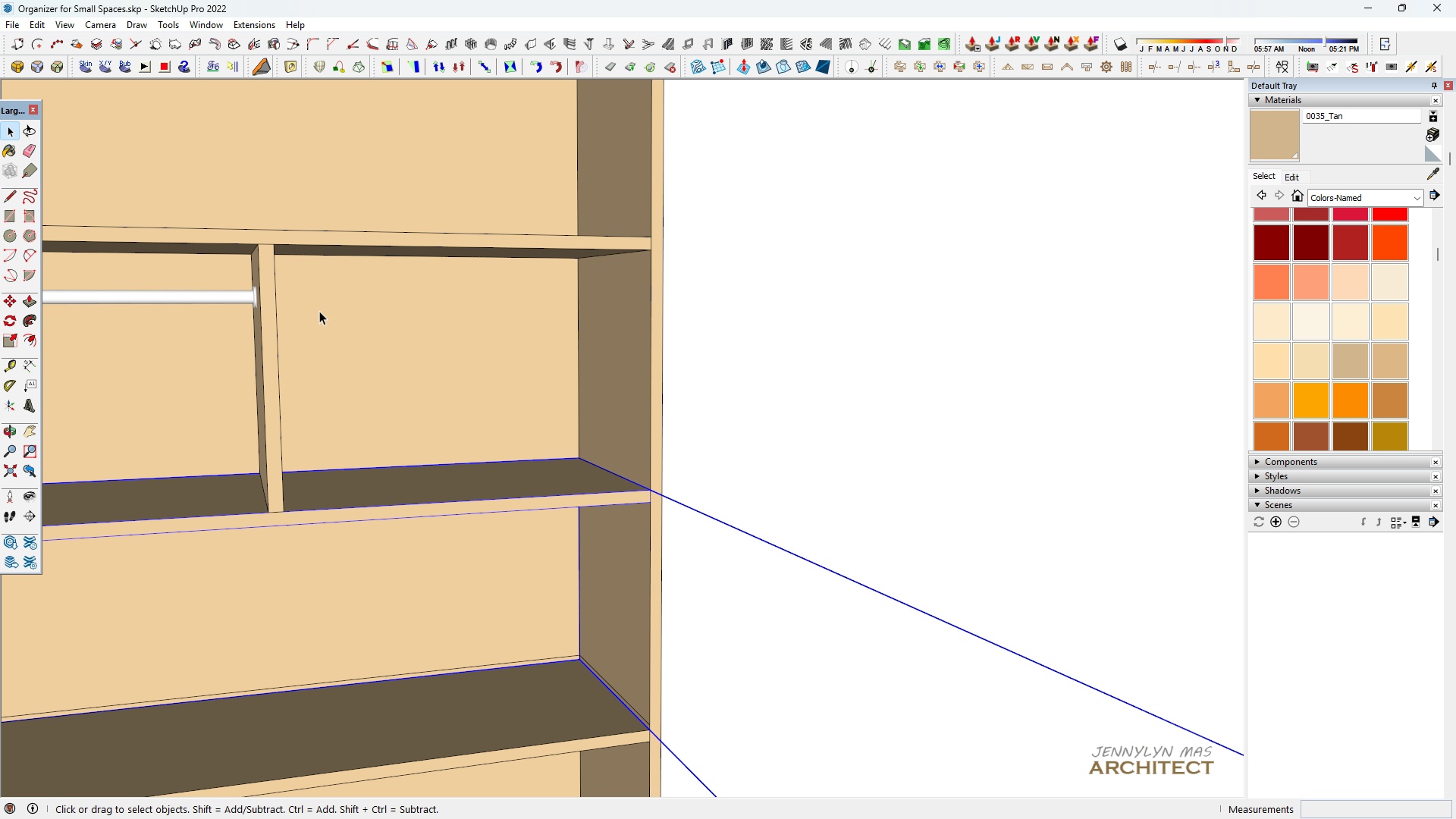 
key(Space)
 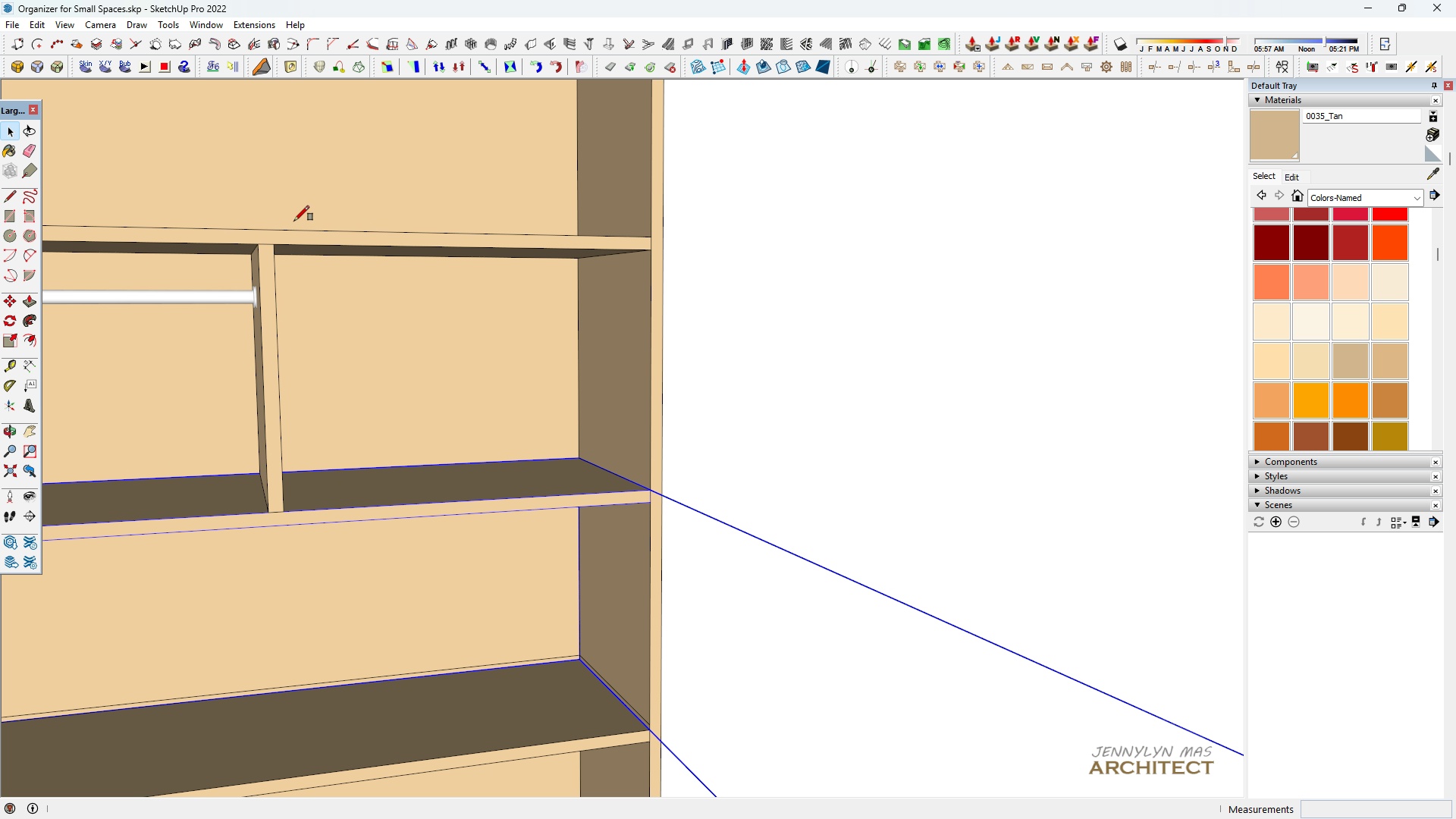 
key(R)
 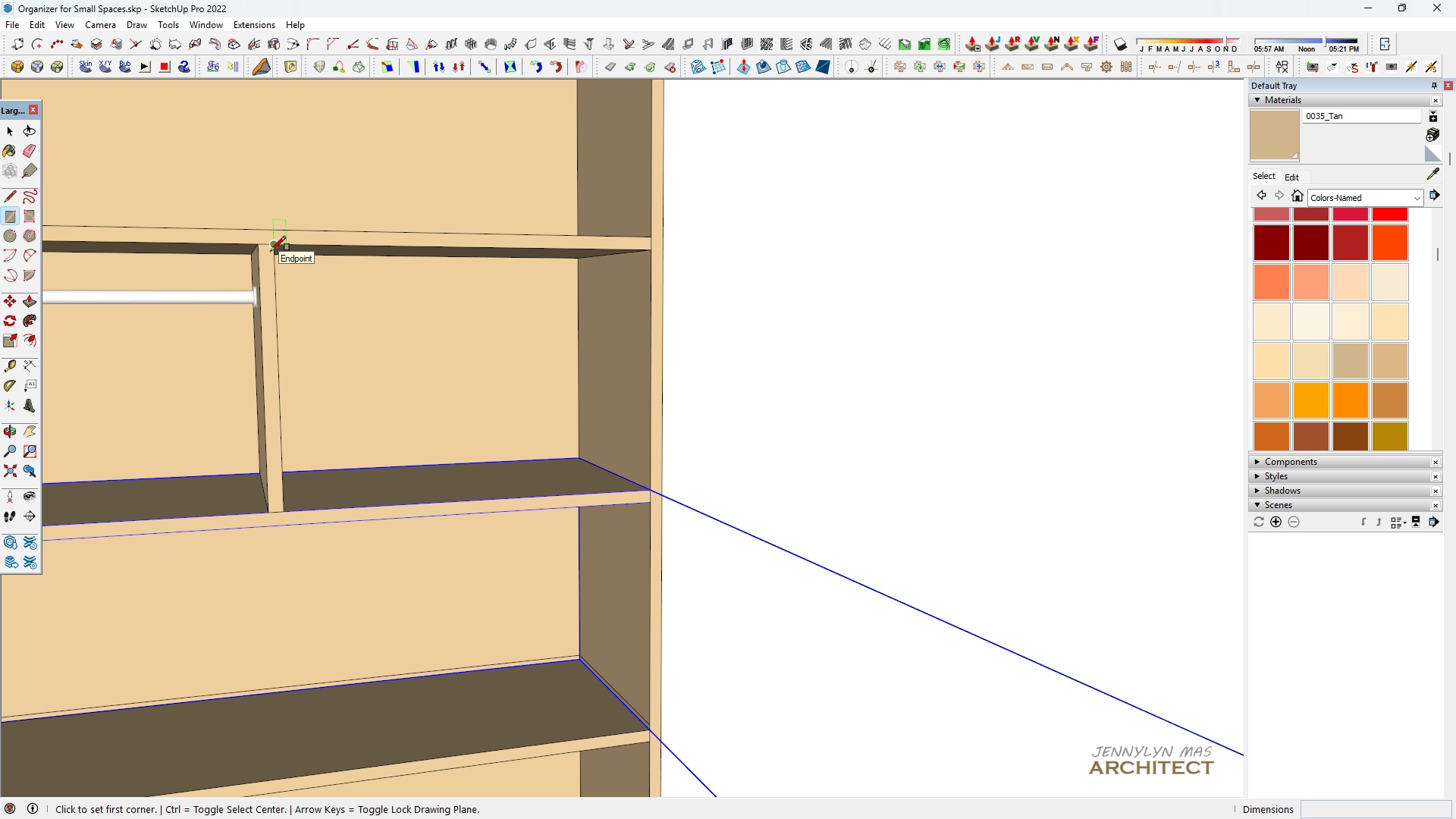 
left_click([271, 251])
 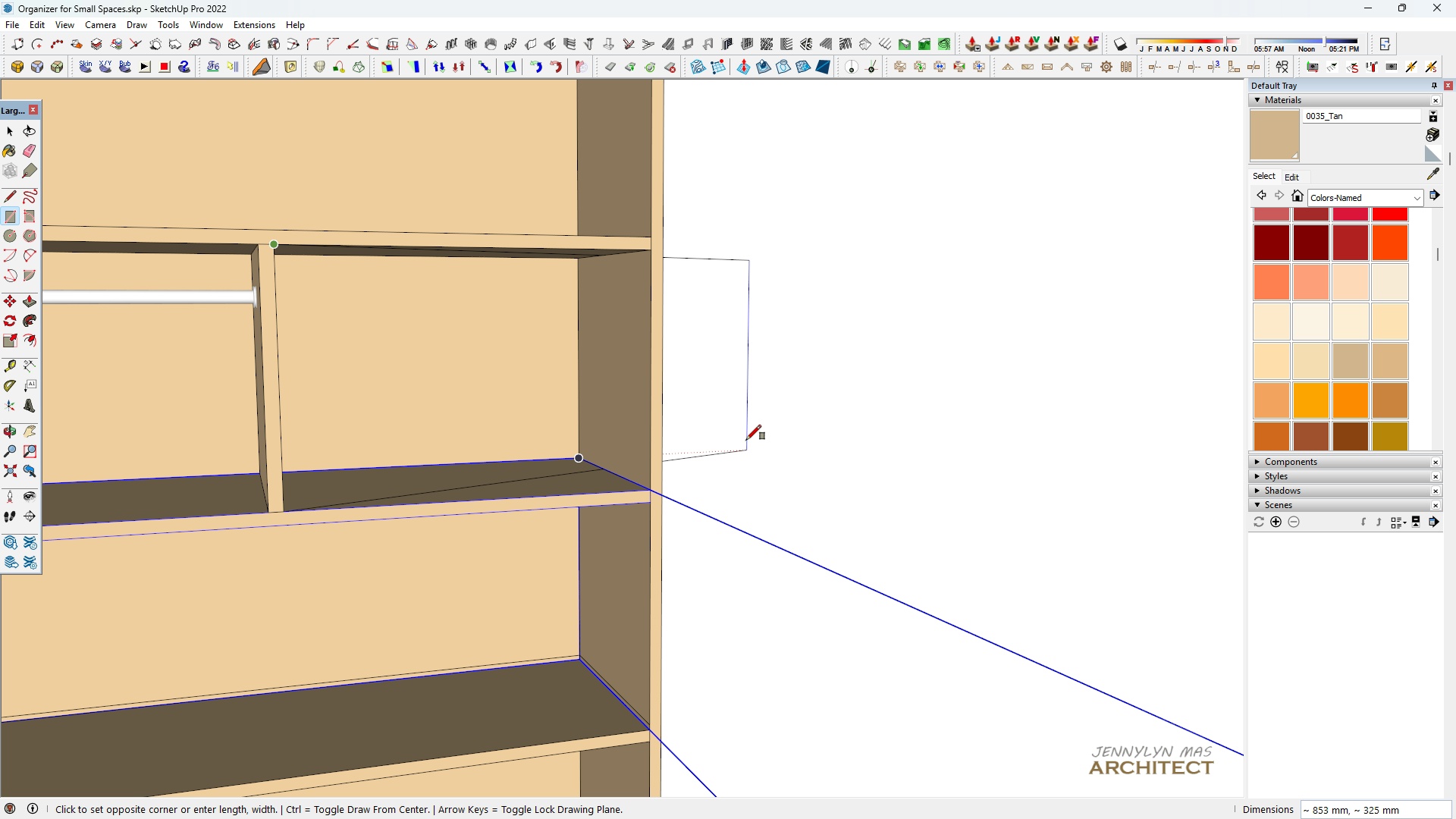 
scroll: coordinate [717, 458], scroll_direction: up, amount: 2.0
 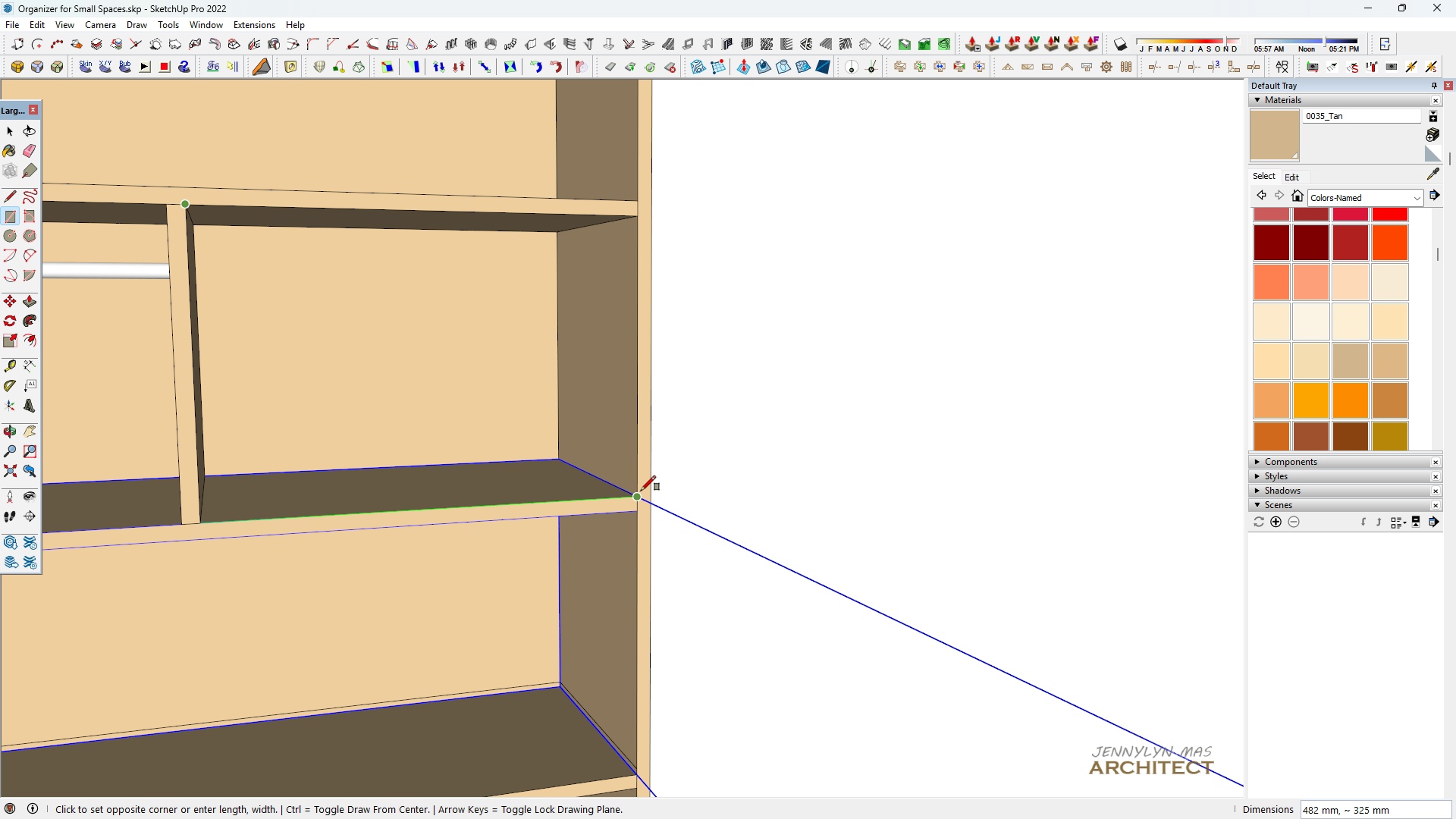 
left_click([640, 491])
 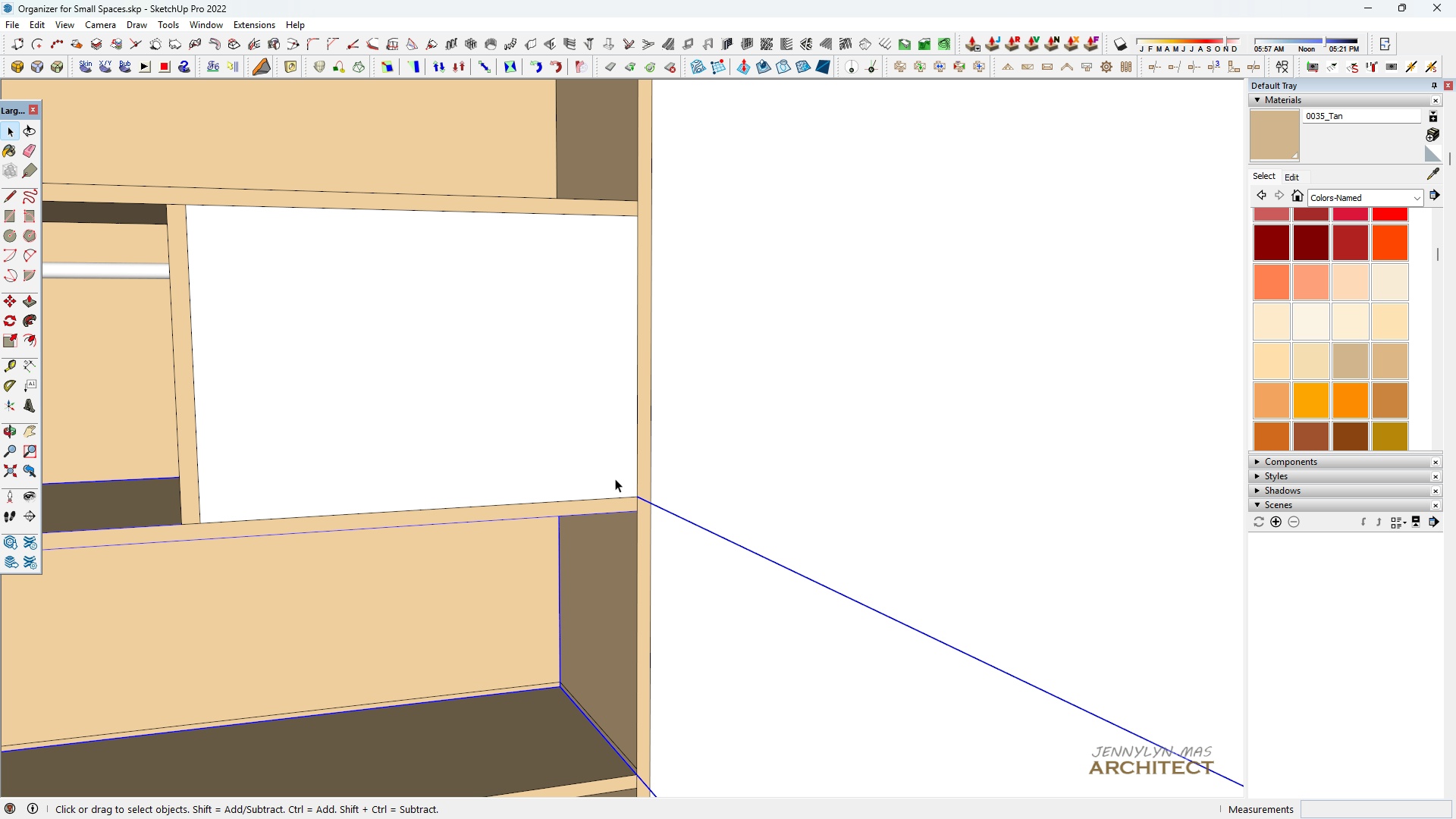 
key(Space)
 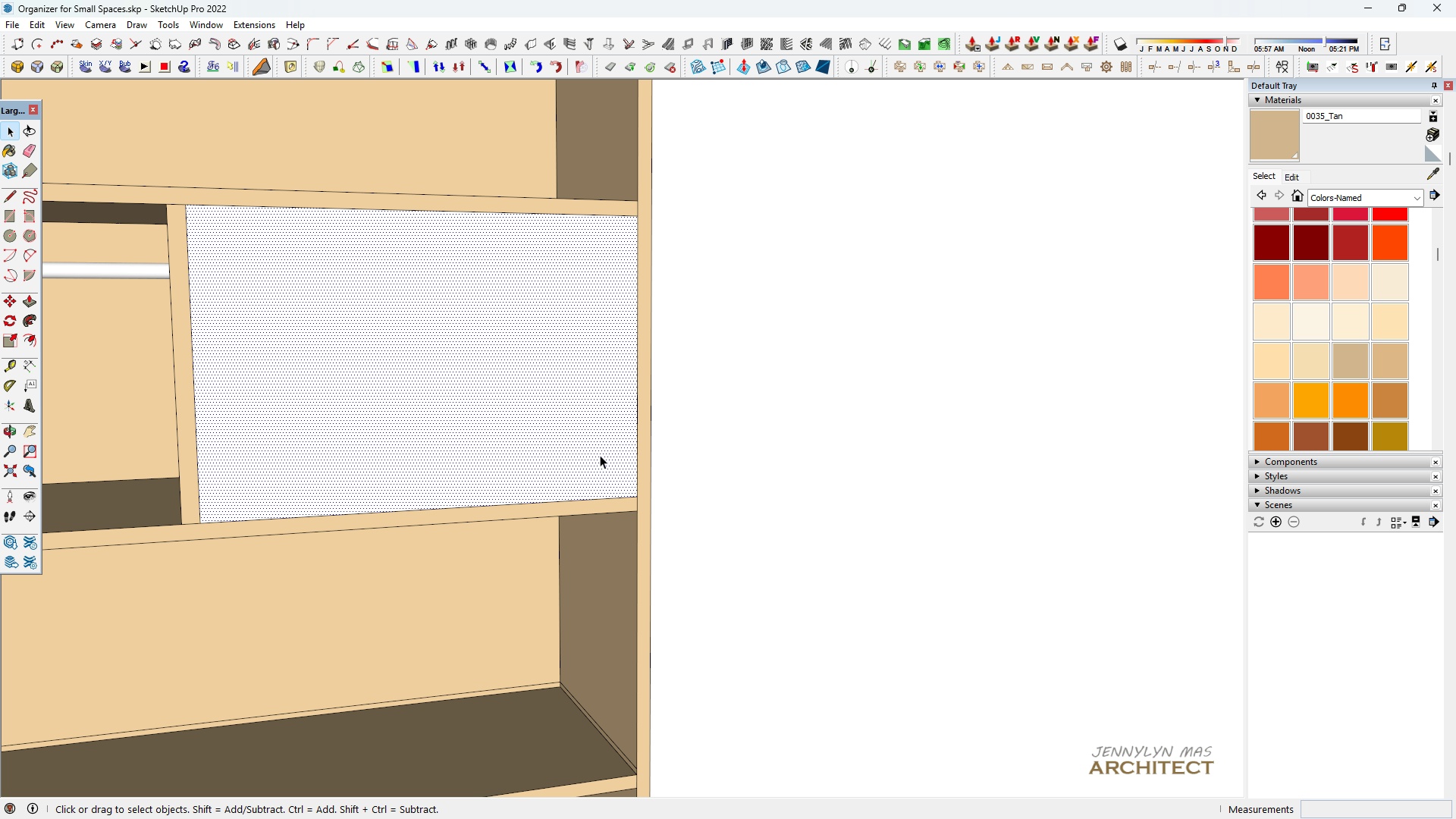 
left_click([600, 455])
 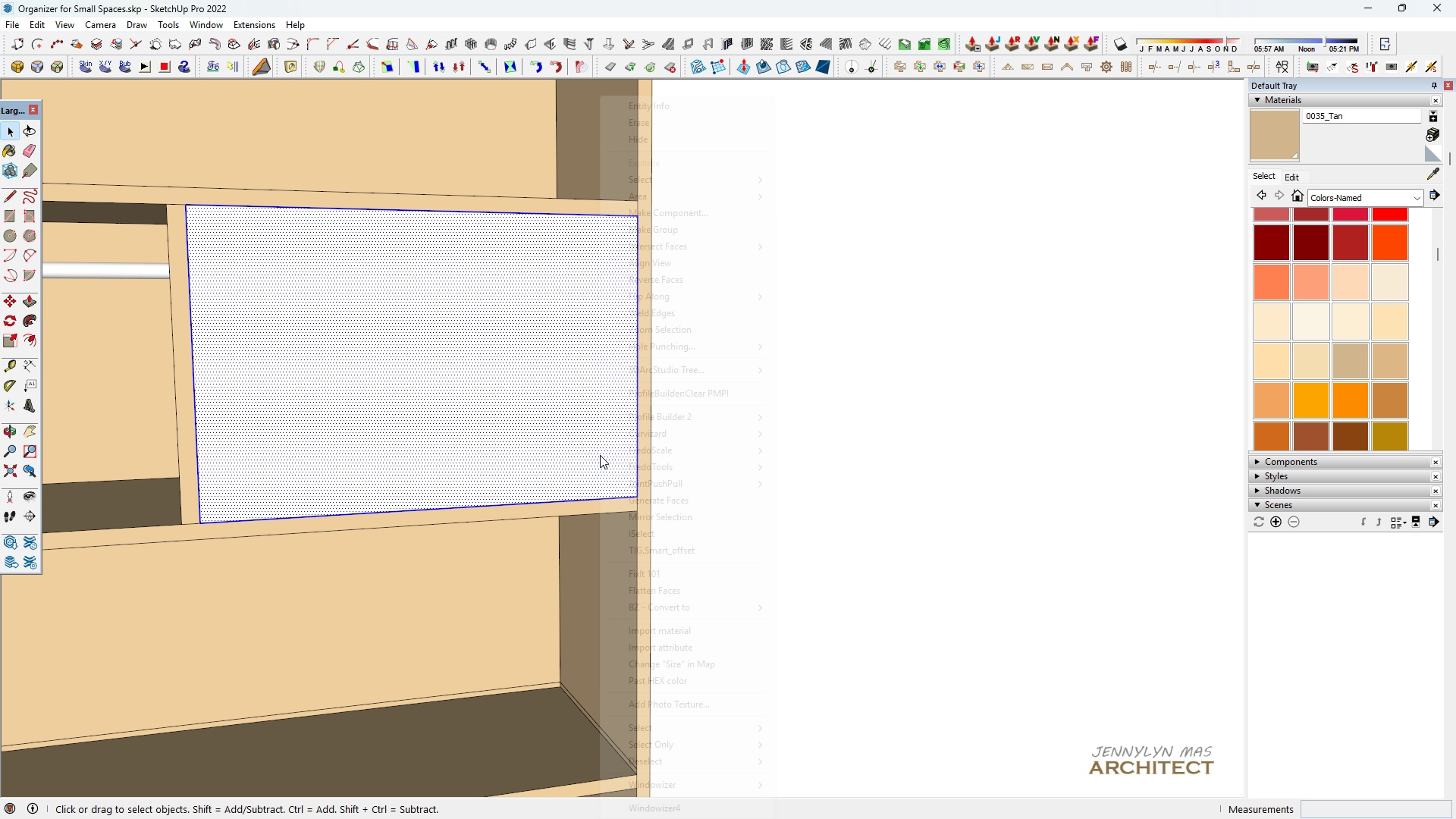 
left_click([600, 455])
 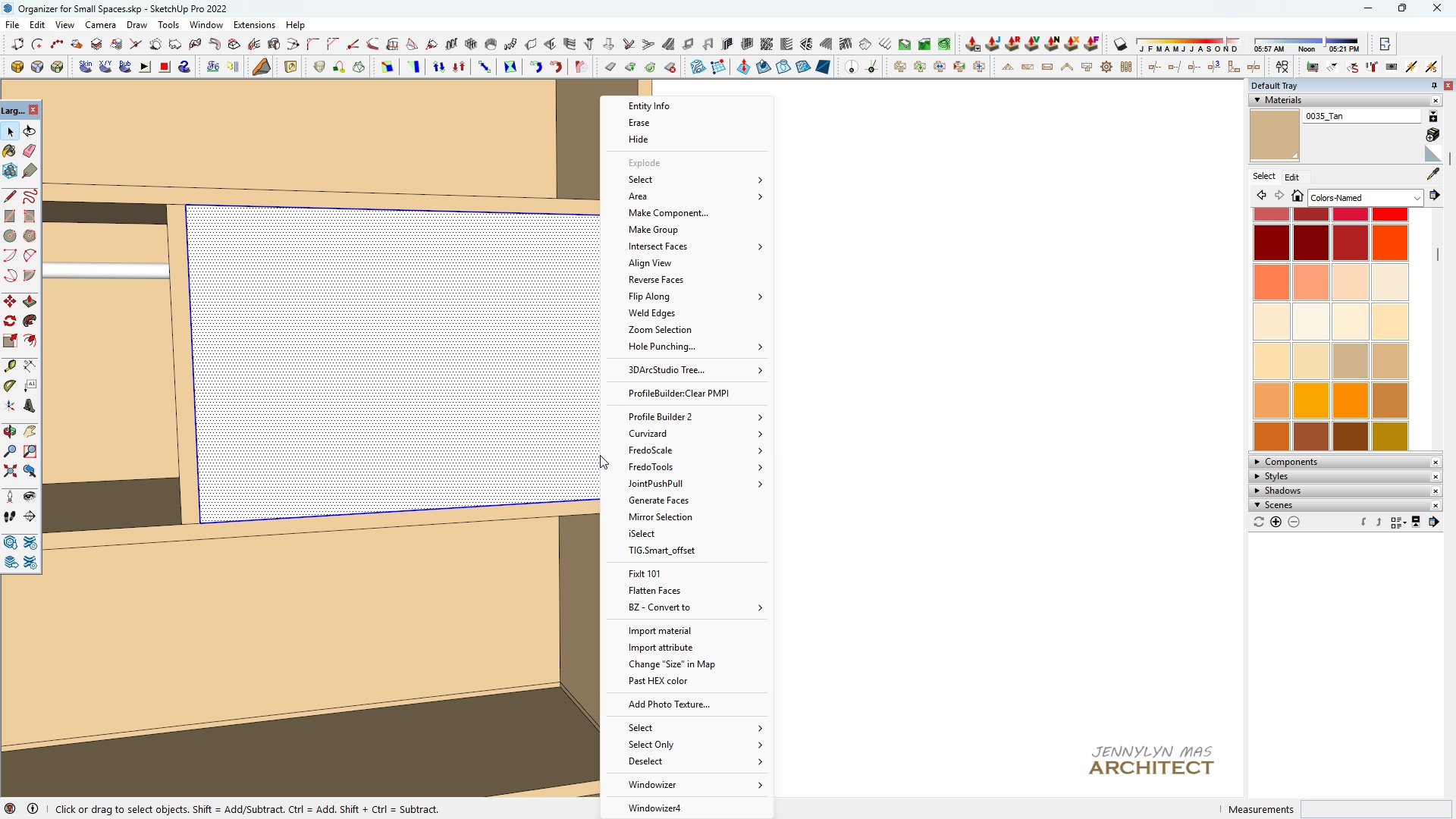 
right_click([600, 455])
 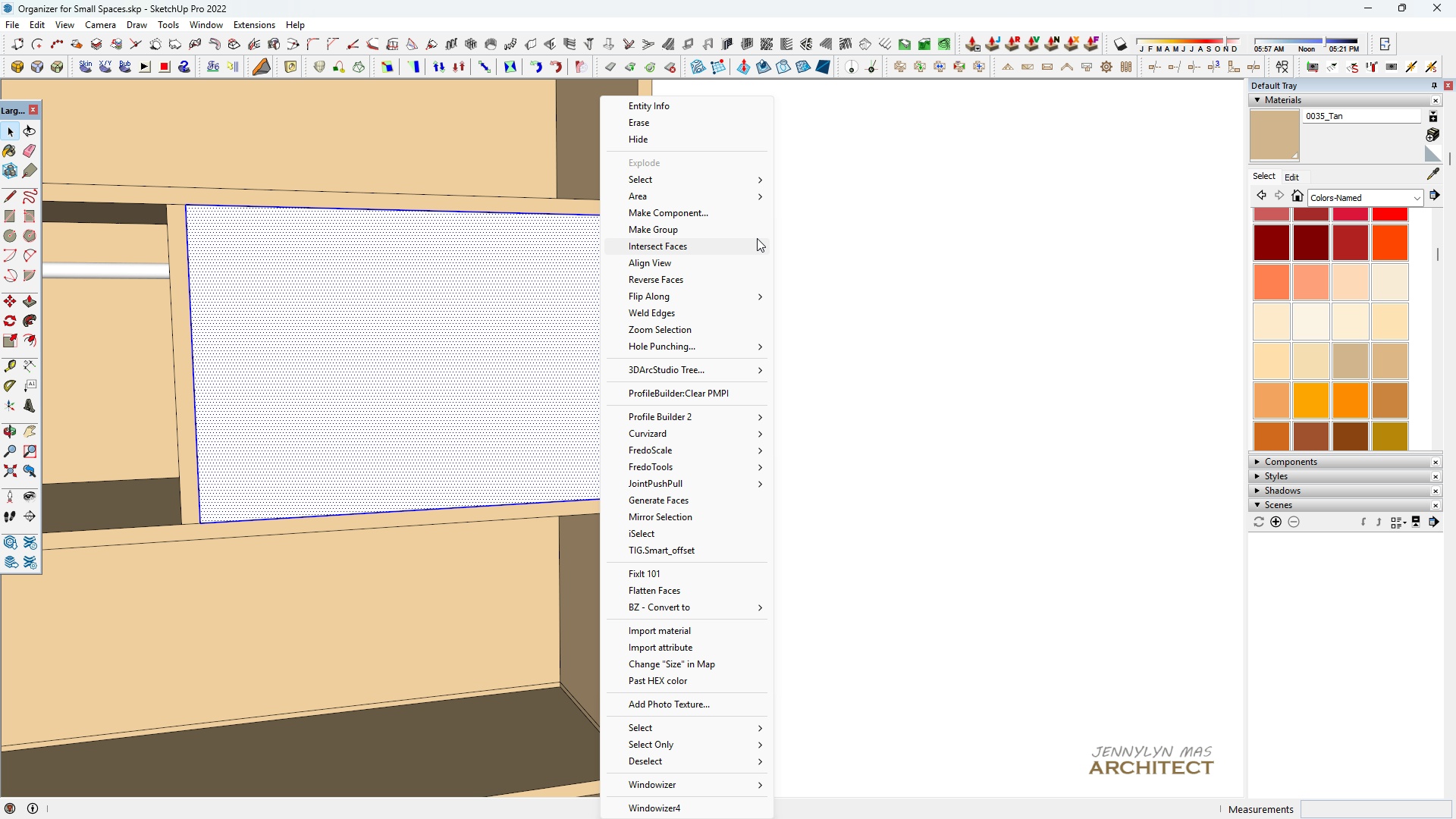 
left_click_drag(start_coordinate=[757, 238], to_coordinate=[745, 231])
 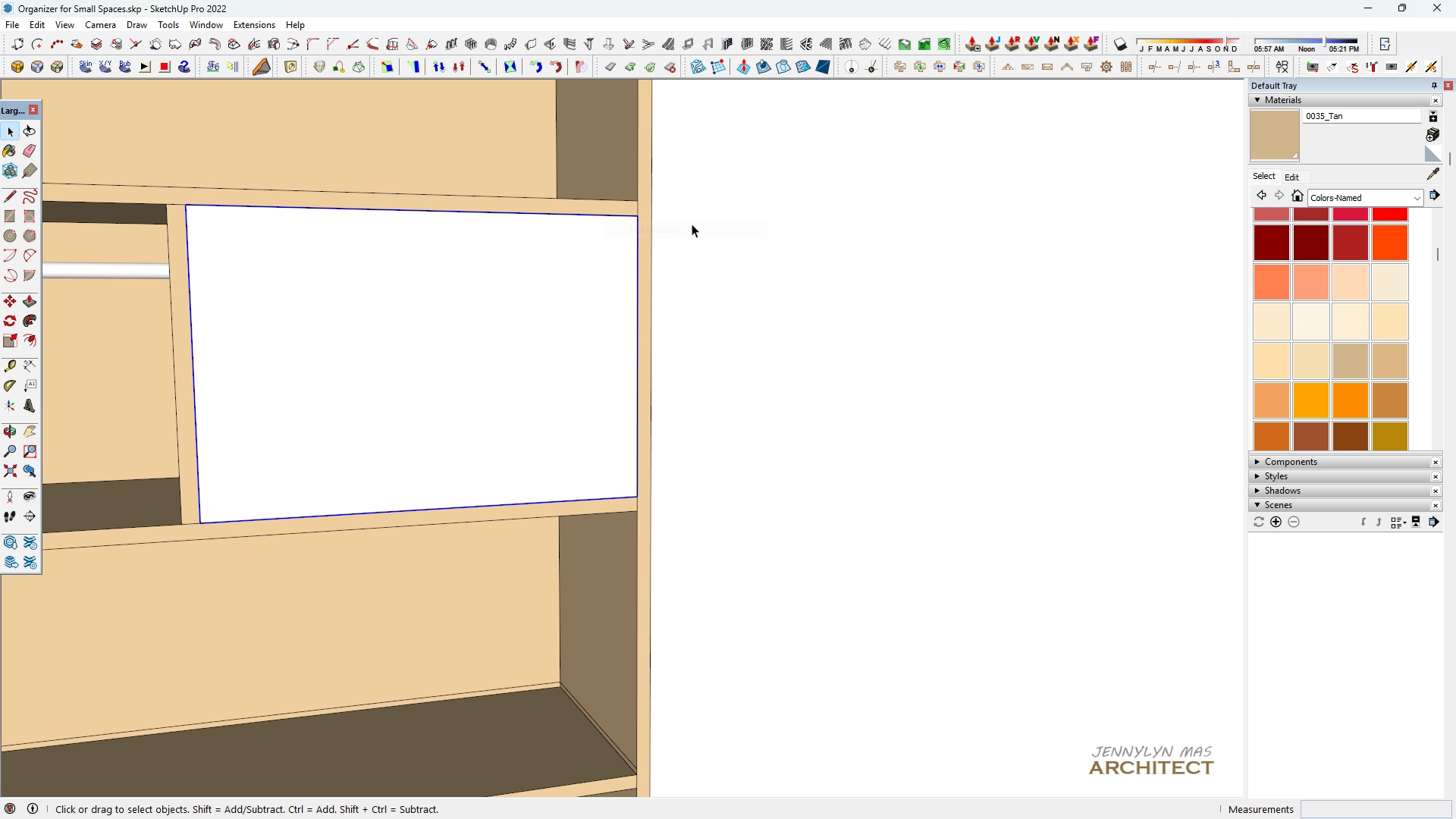 
scroll: coordinate [545, 268], scroll_direction: down, amount: 4.0
 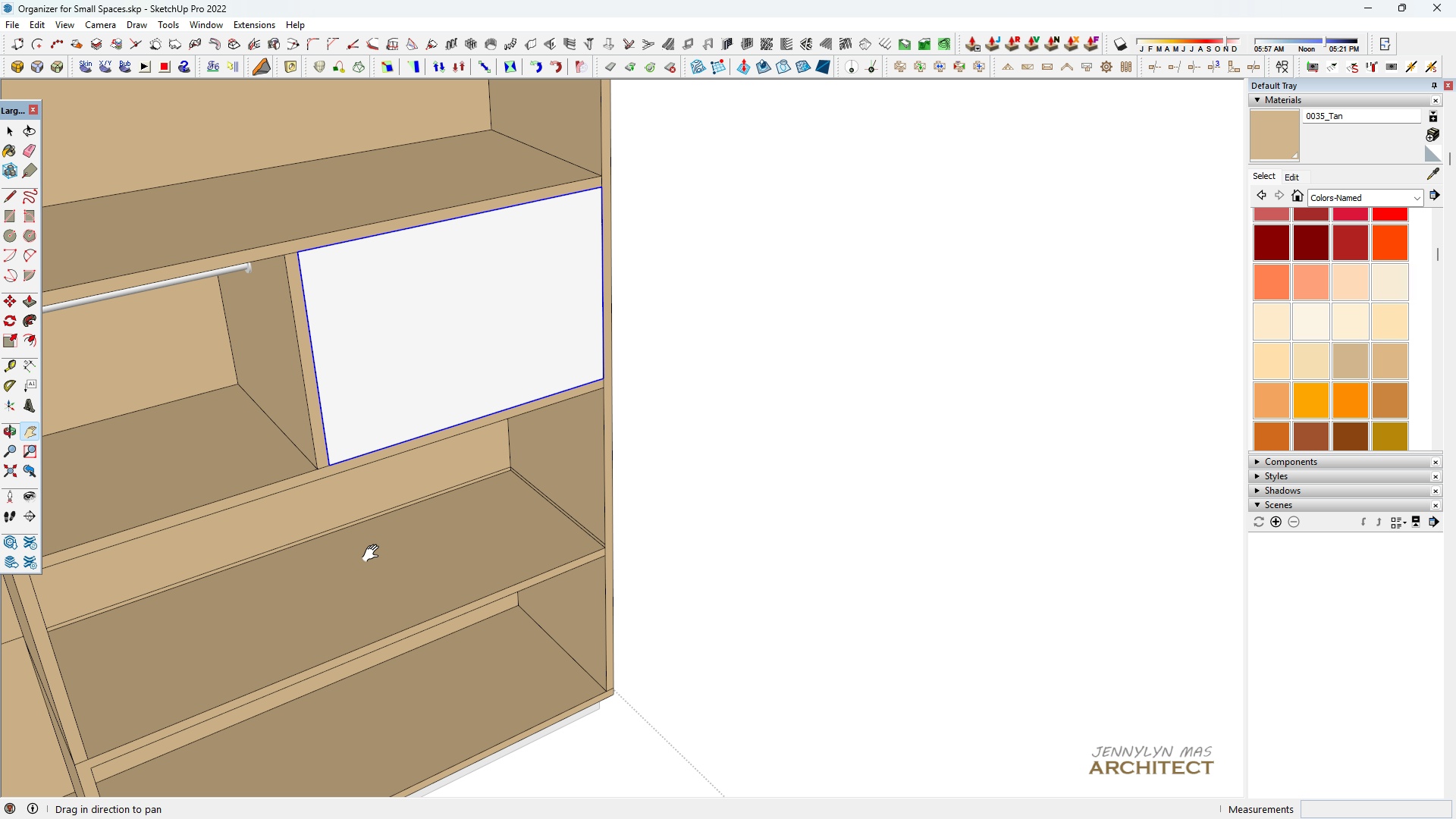 
type(hh)
 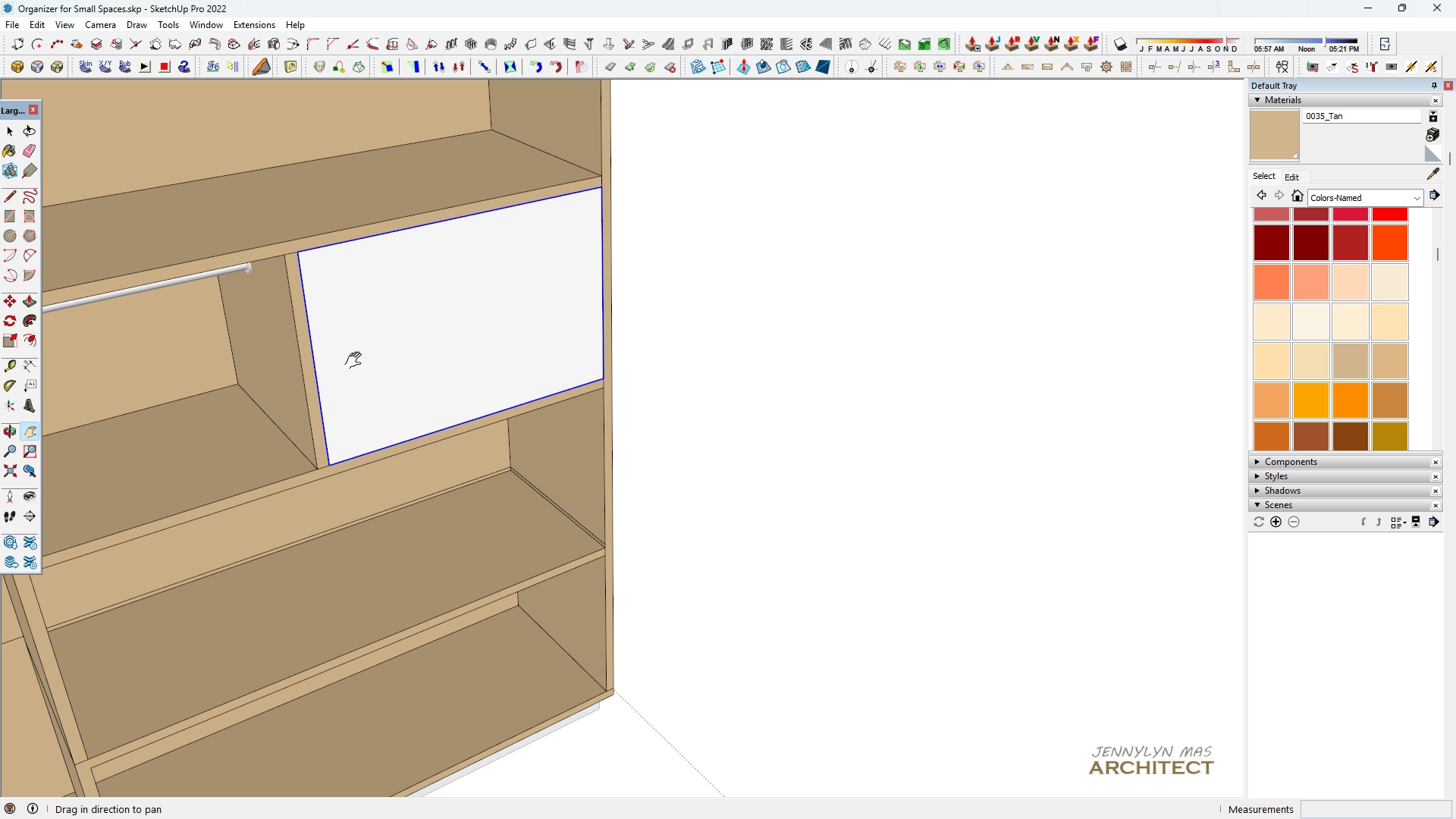 
key(Space)
 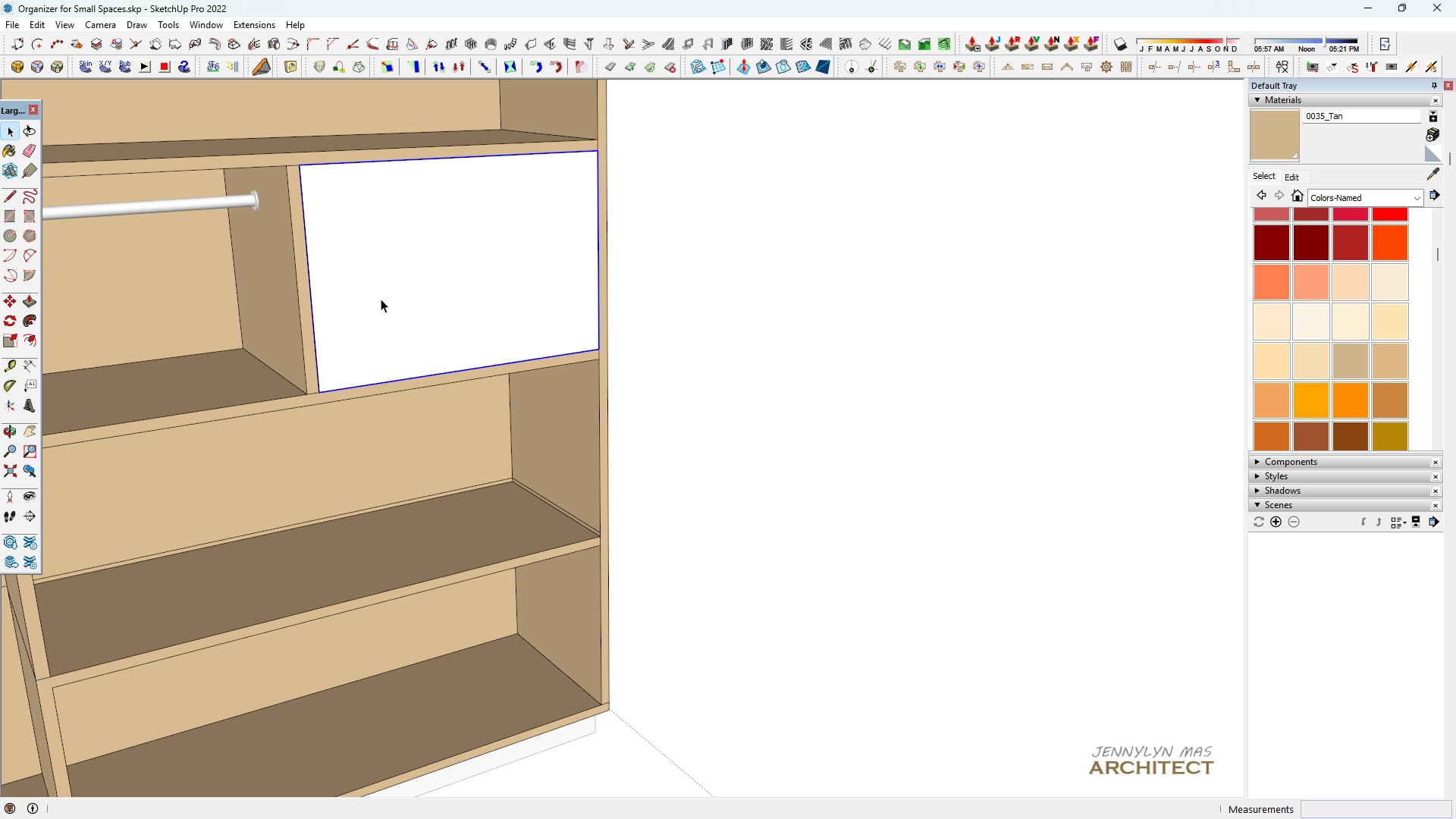 
double_click([381, 299])
 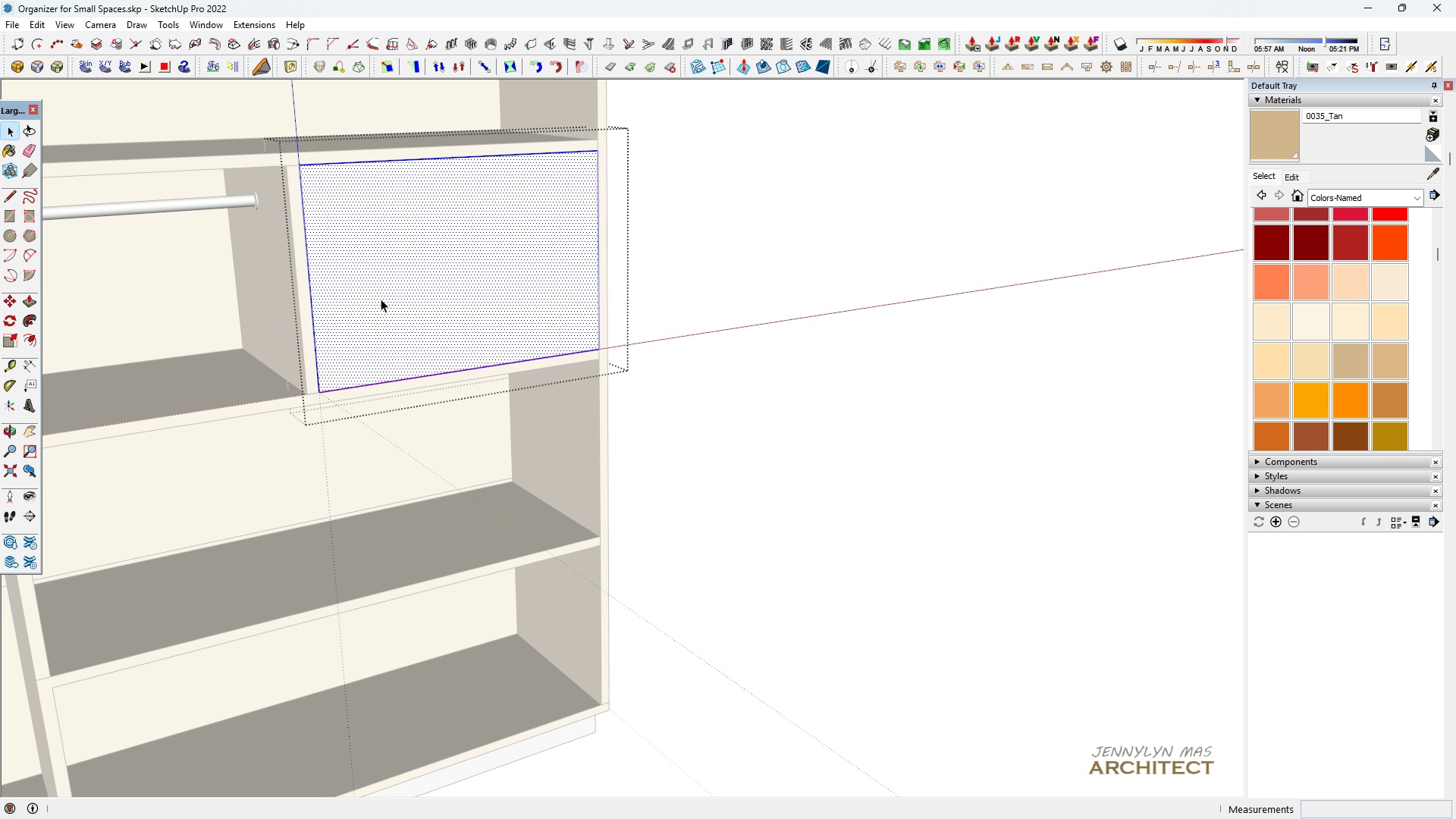 
triple_click([381, 299])
 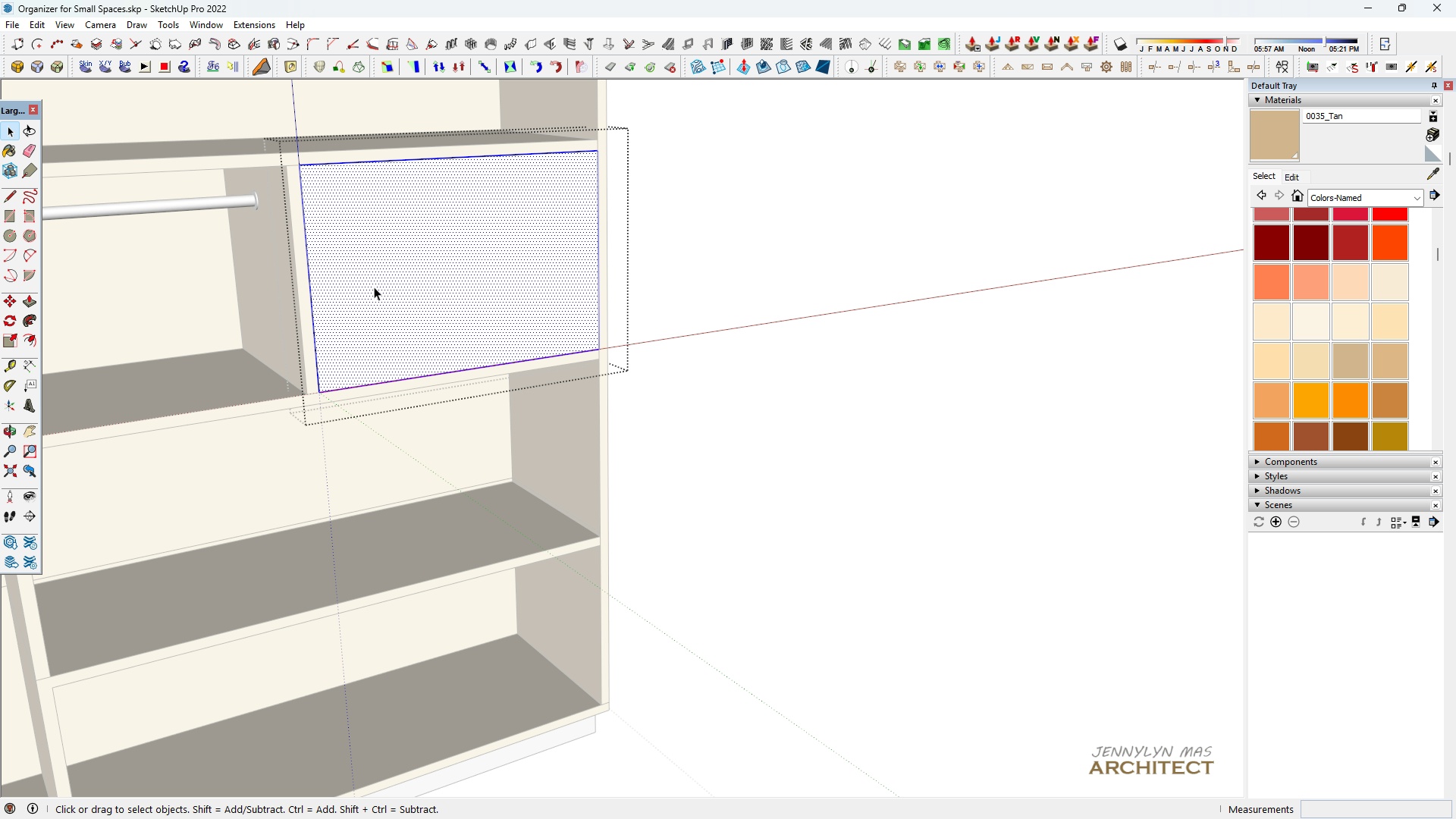 
key(H)
 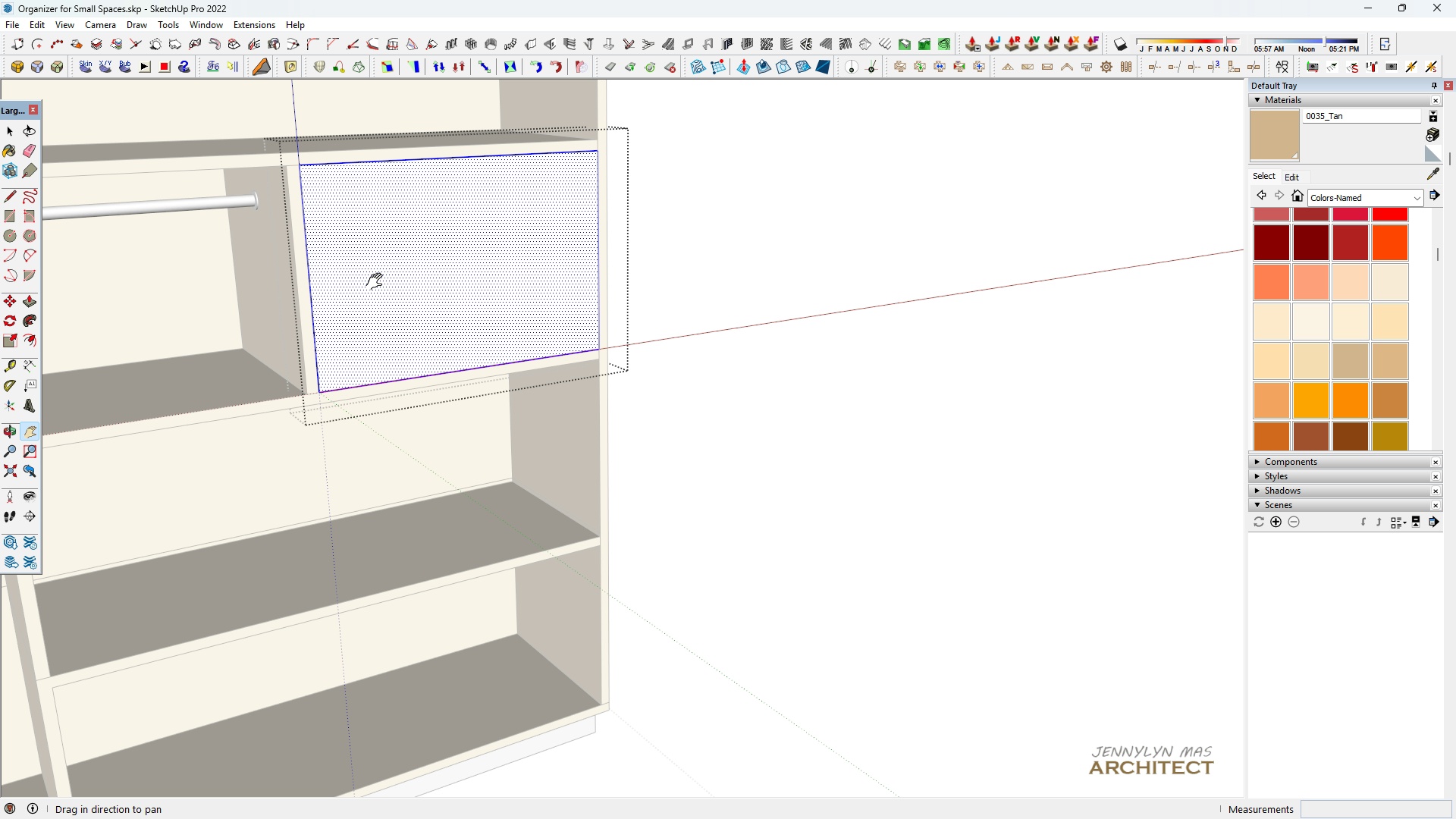 
left_click_drag(start_coordinate=[379, 283], to_coordinate=[447, 422])
 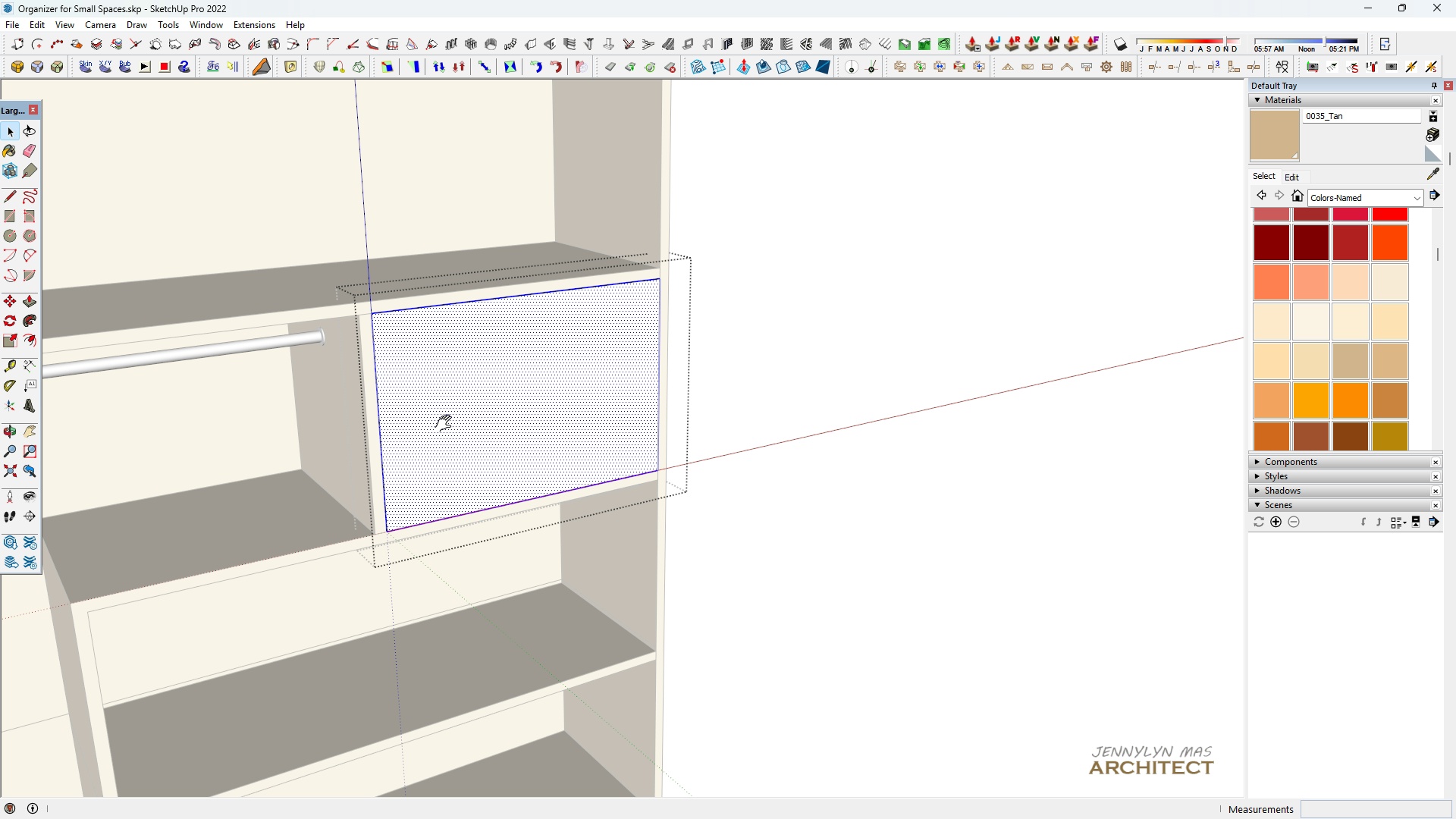 
key(Space)
 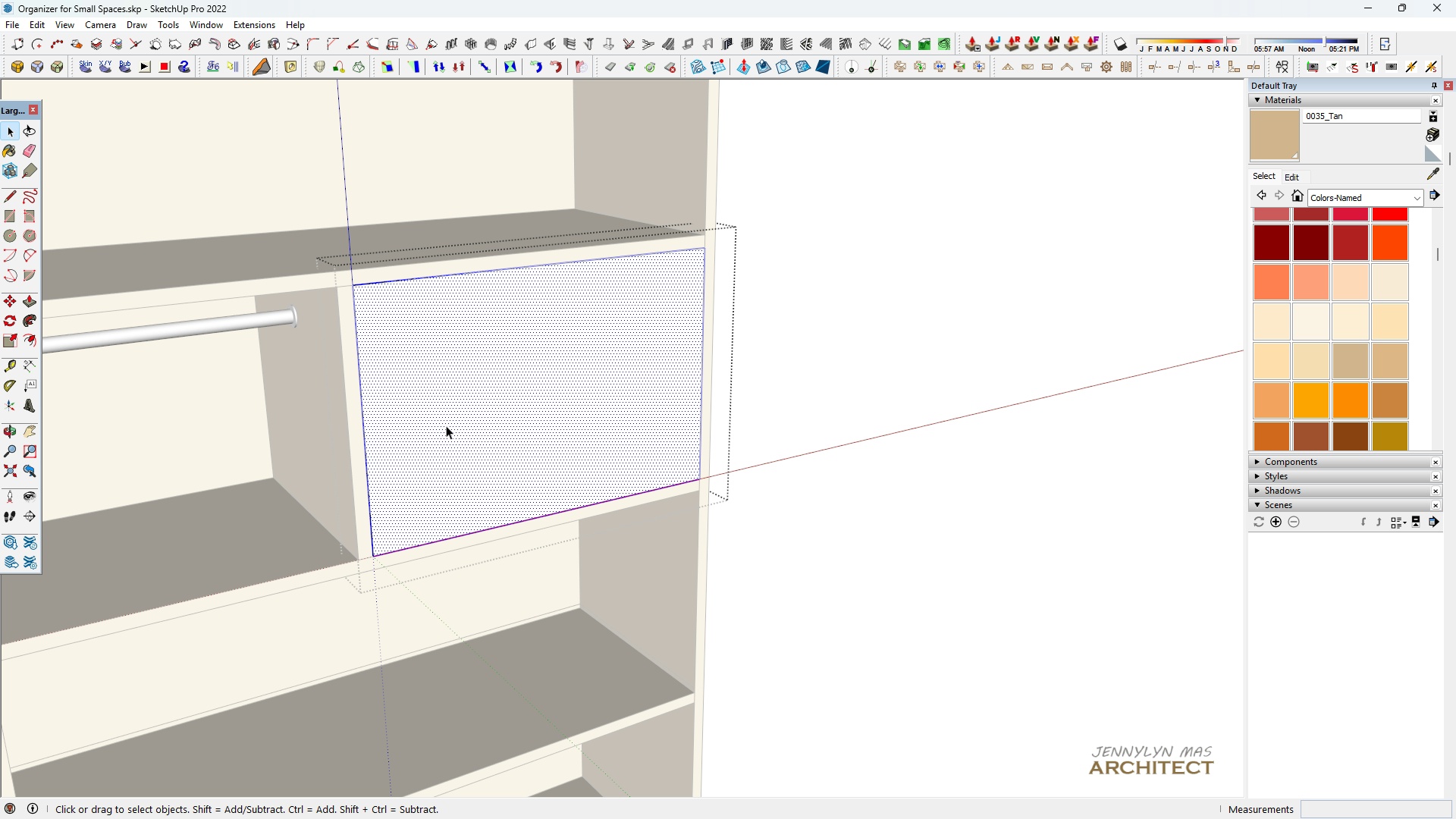 
scroll: coordinate [446, 425], scroll_direction: up, amount: 3.0
 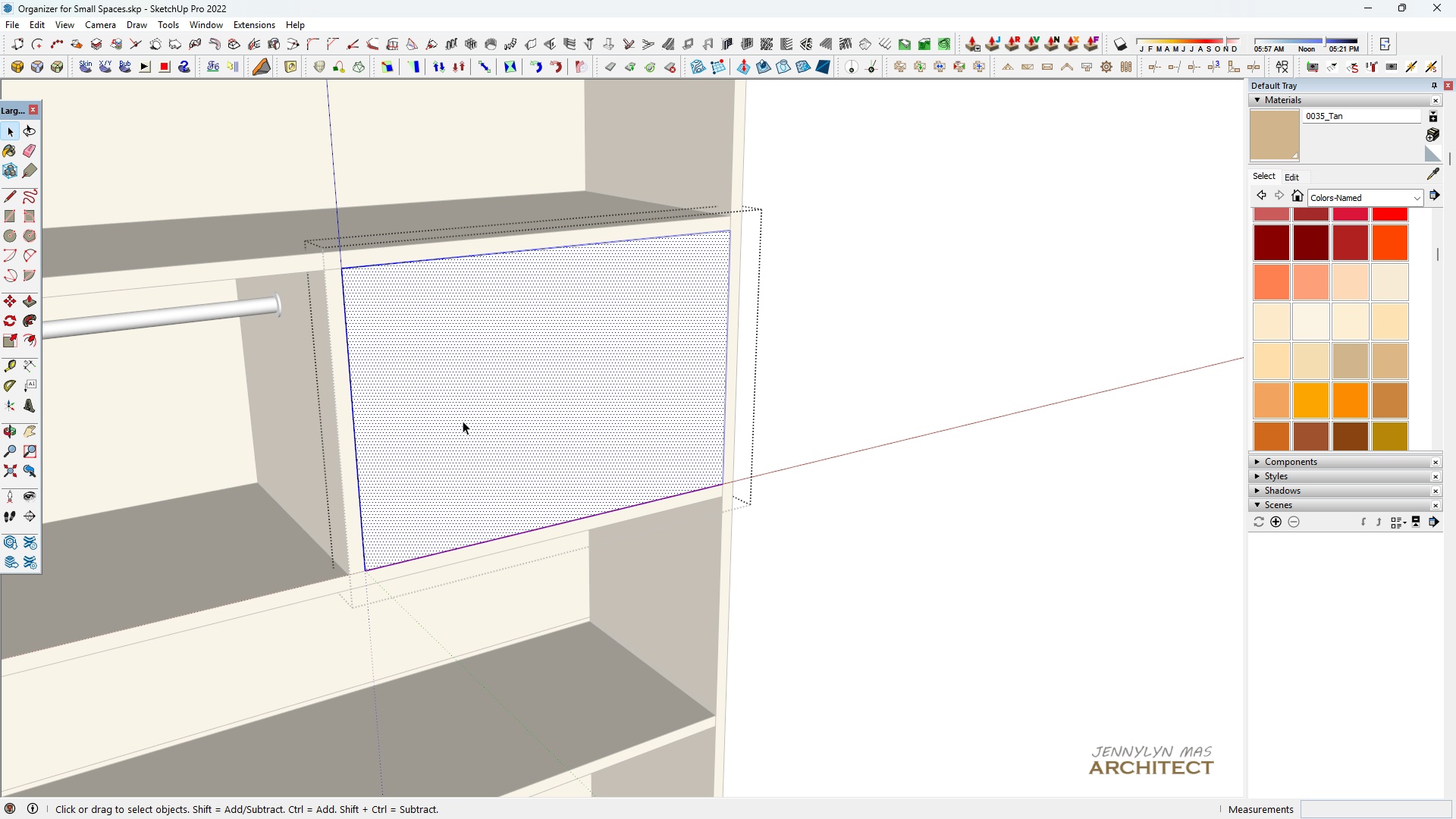 
key(P)
 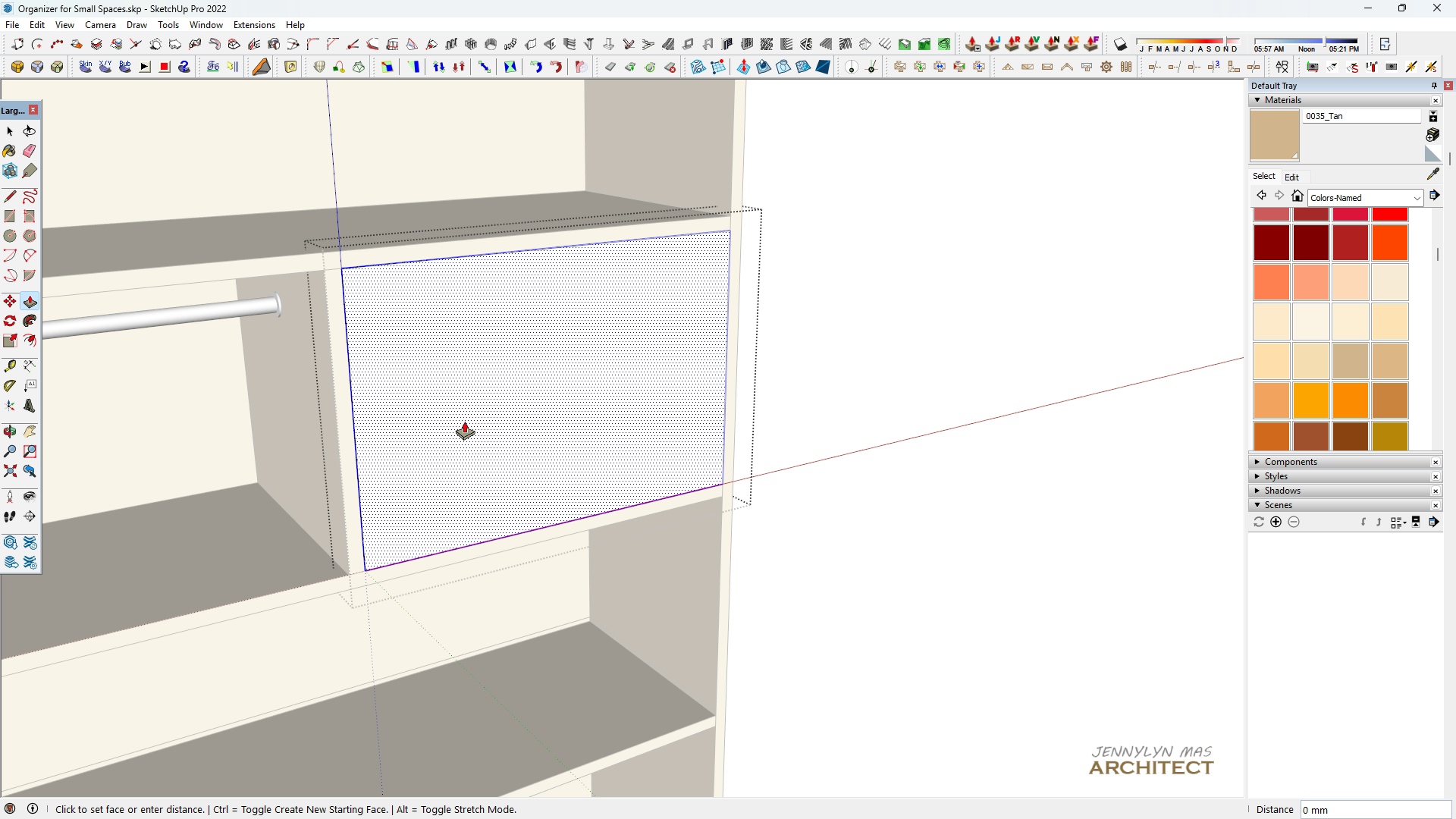 
left_click([464, 421])
 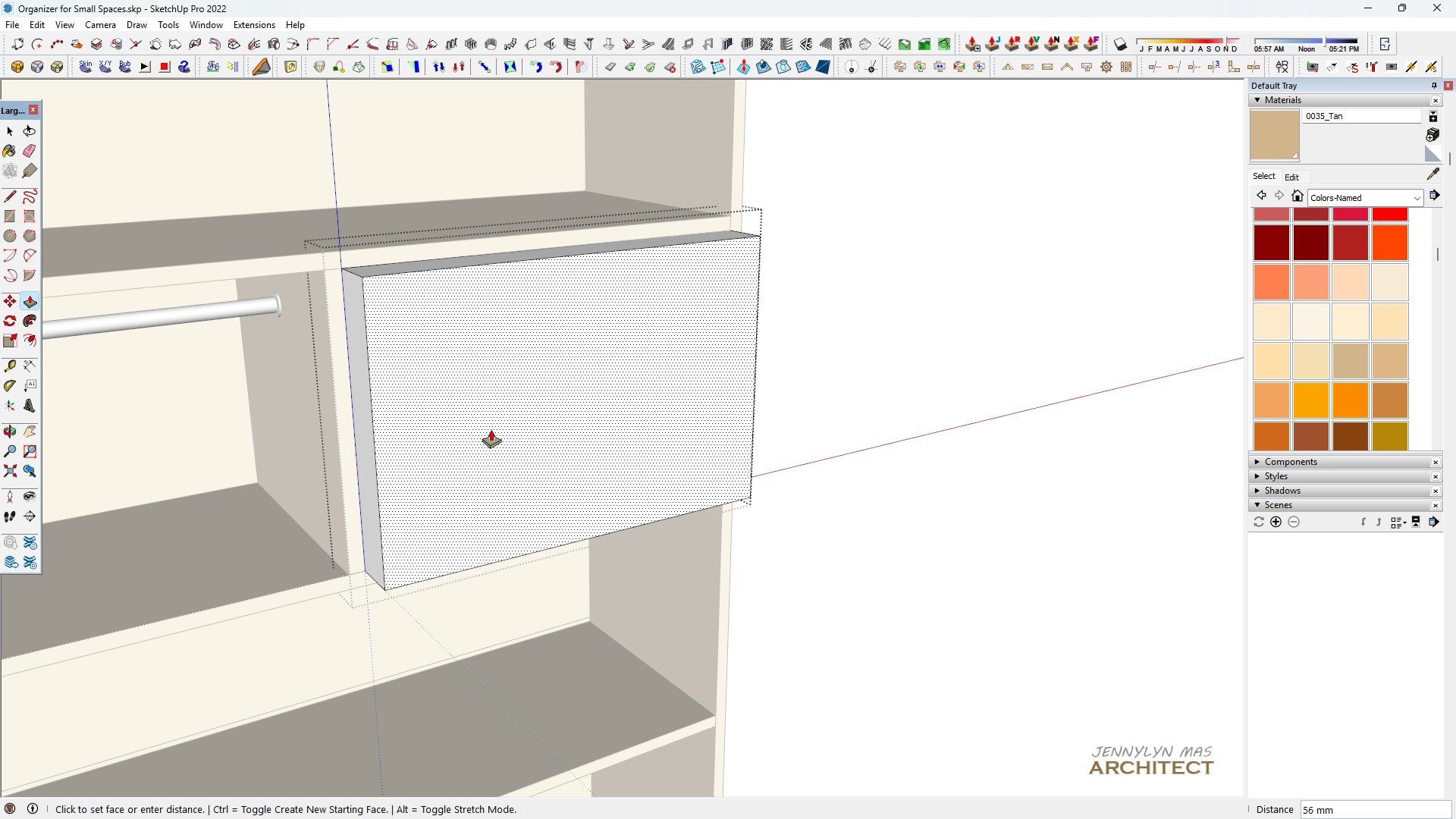 
type(18)
 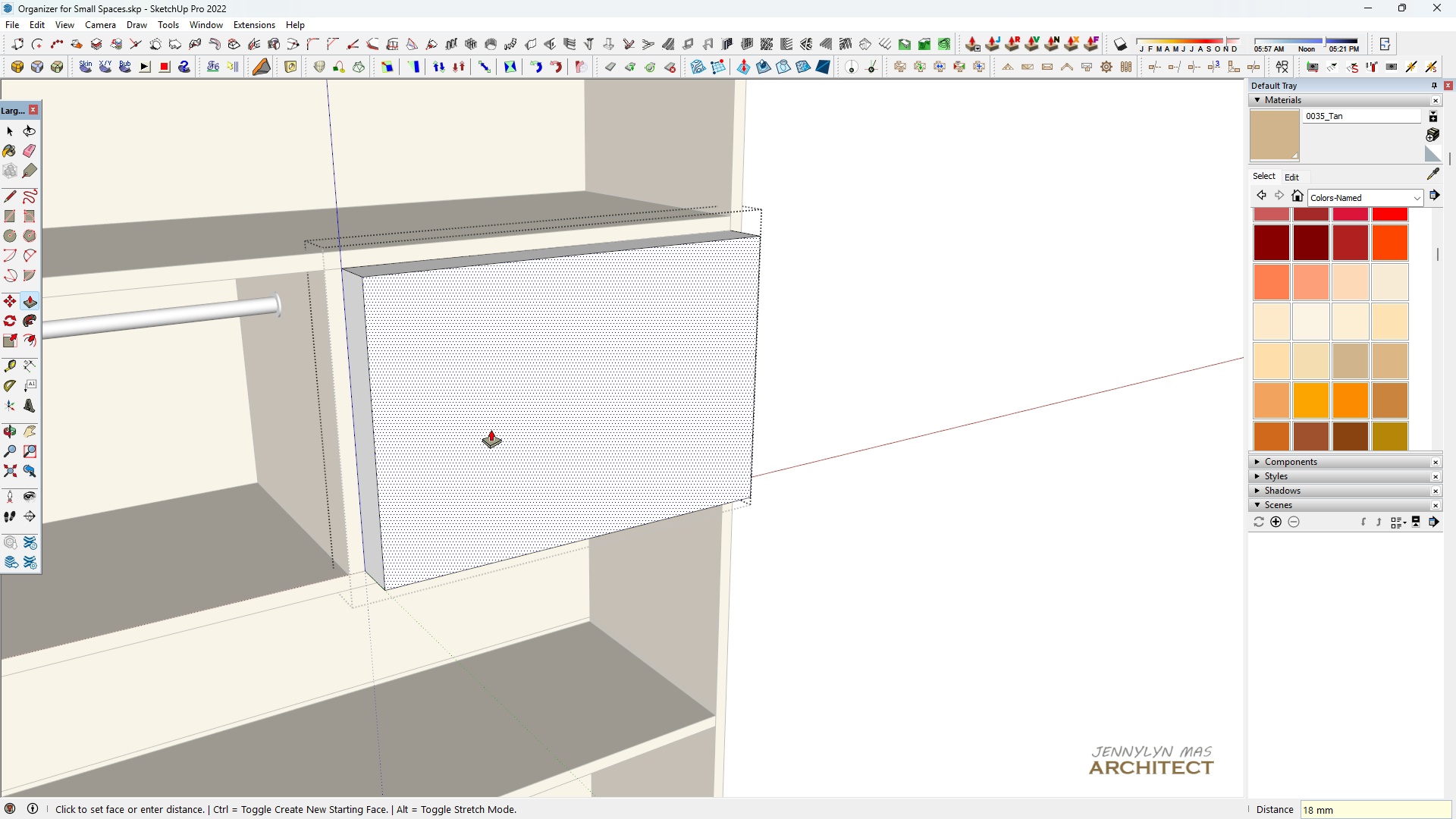 
key(Enter)
 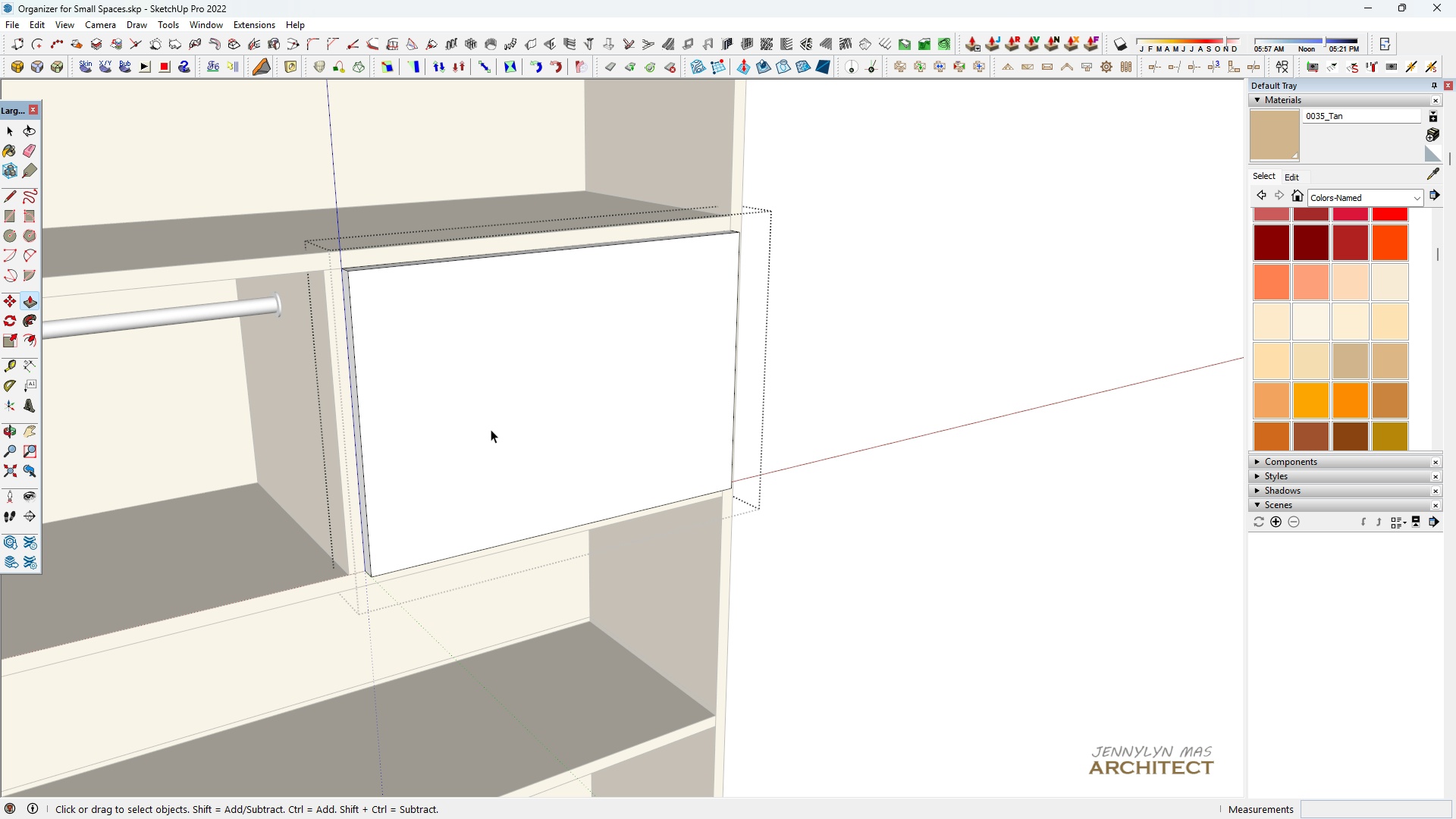 
key(Space)
 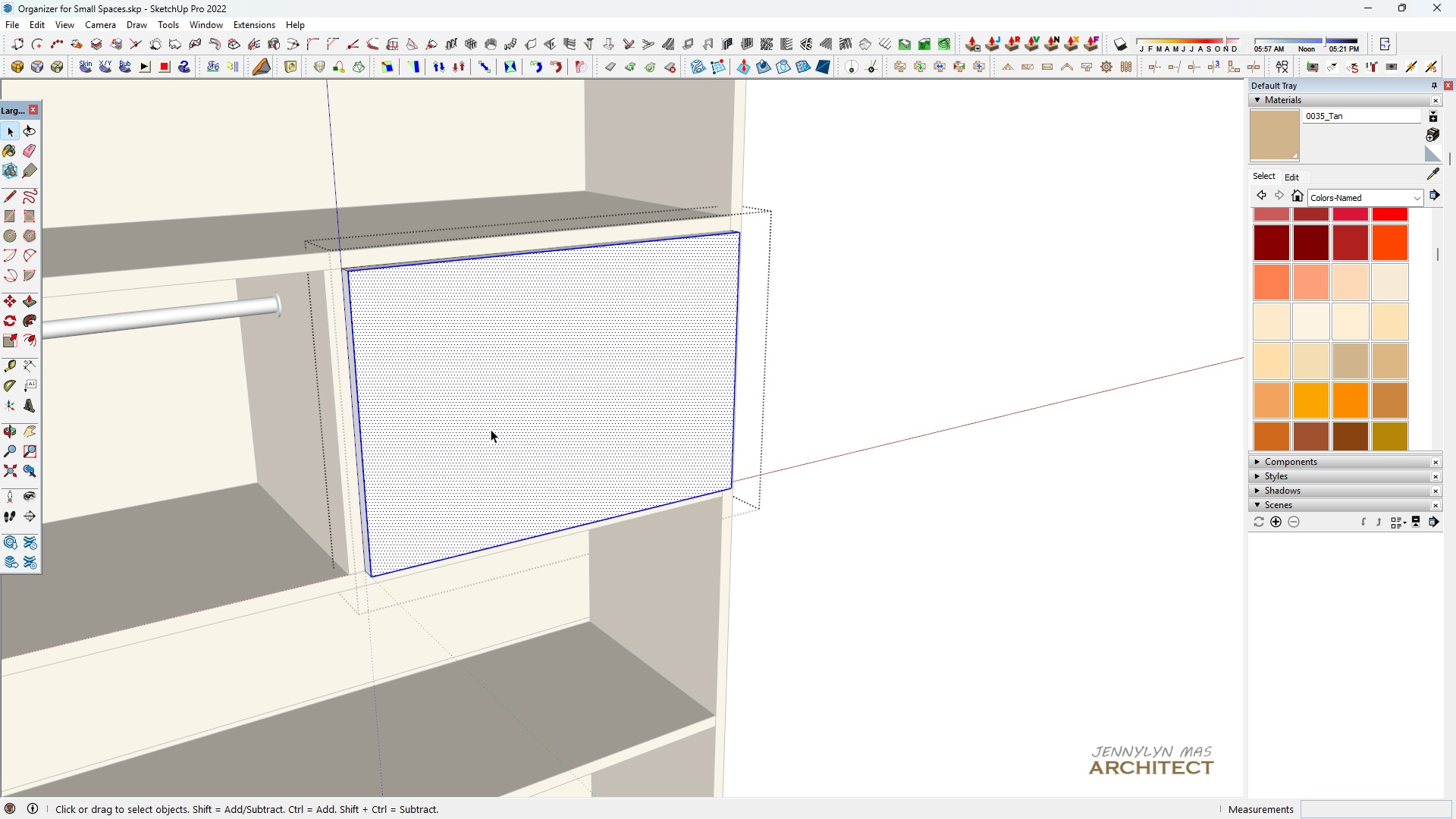 
double_click([491, 429])
 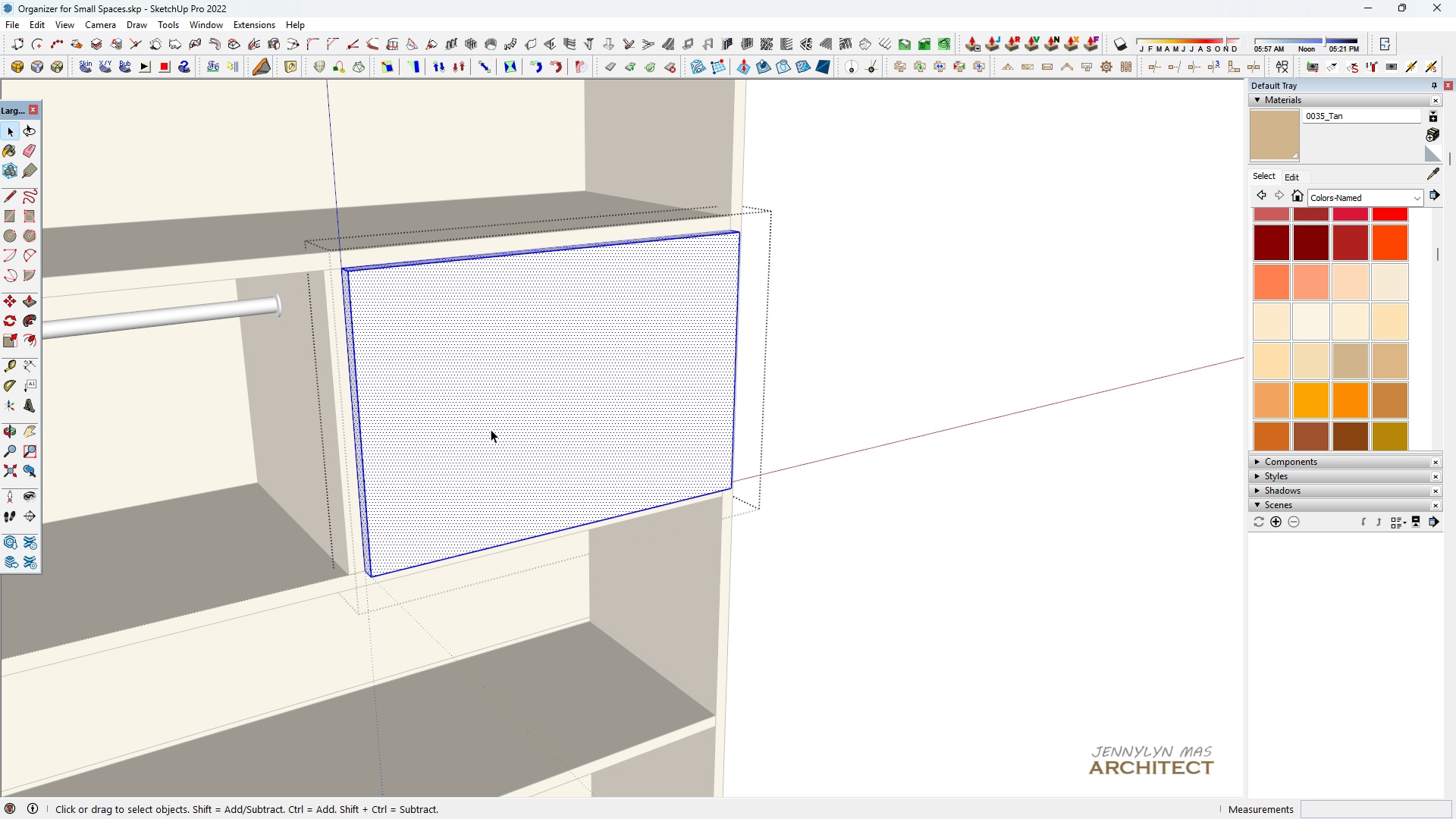 
triple_click([491, 429])
 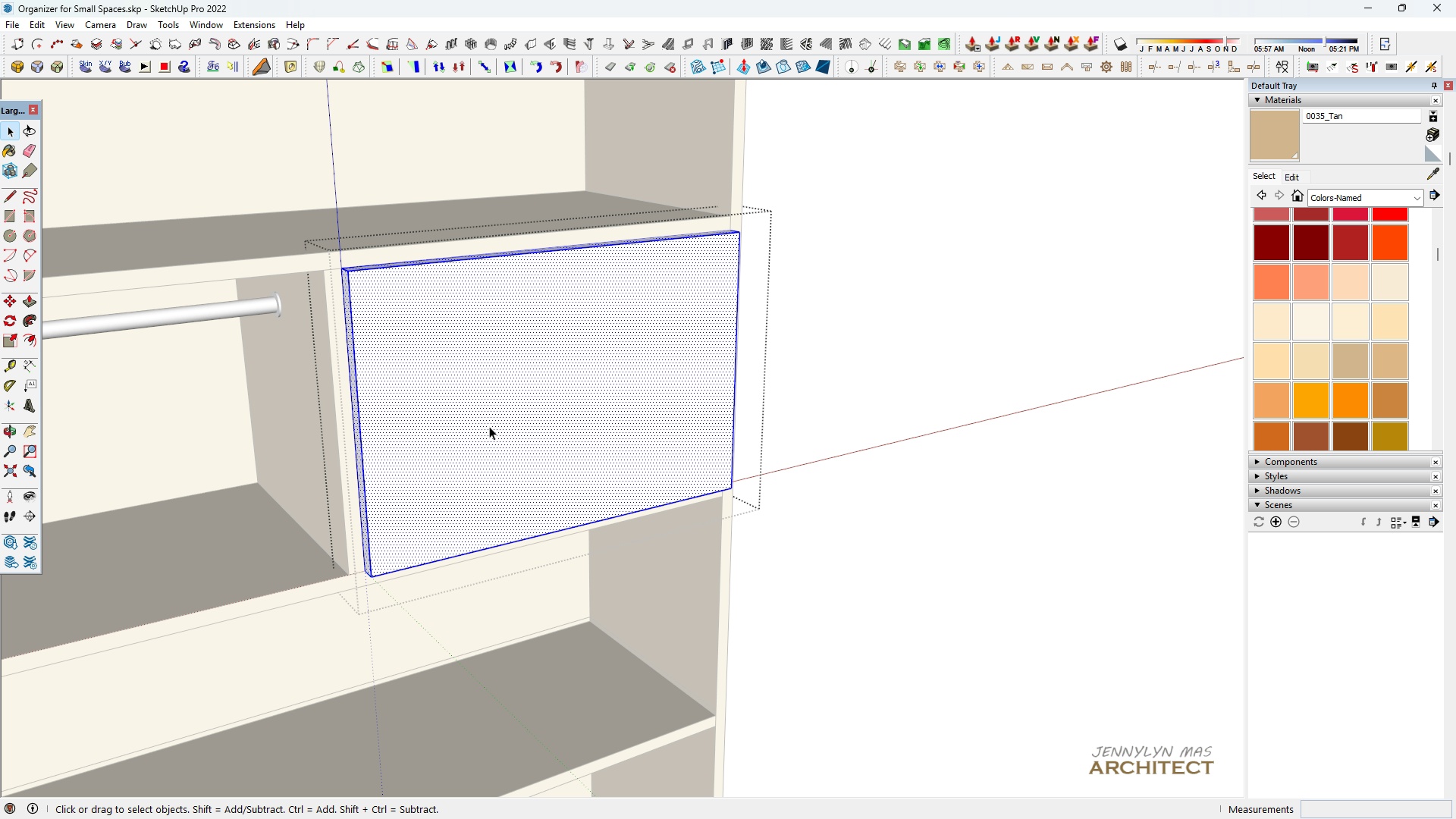 
key(B)
 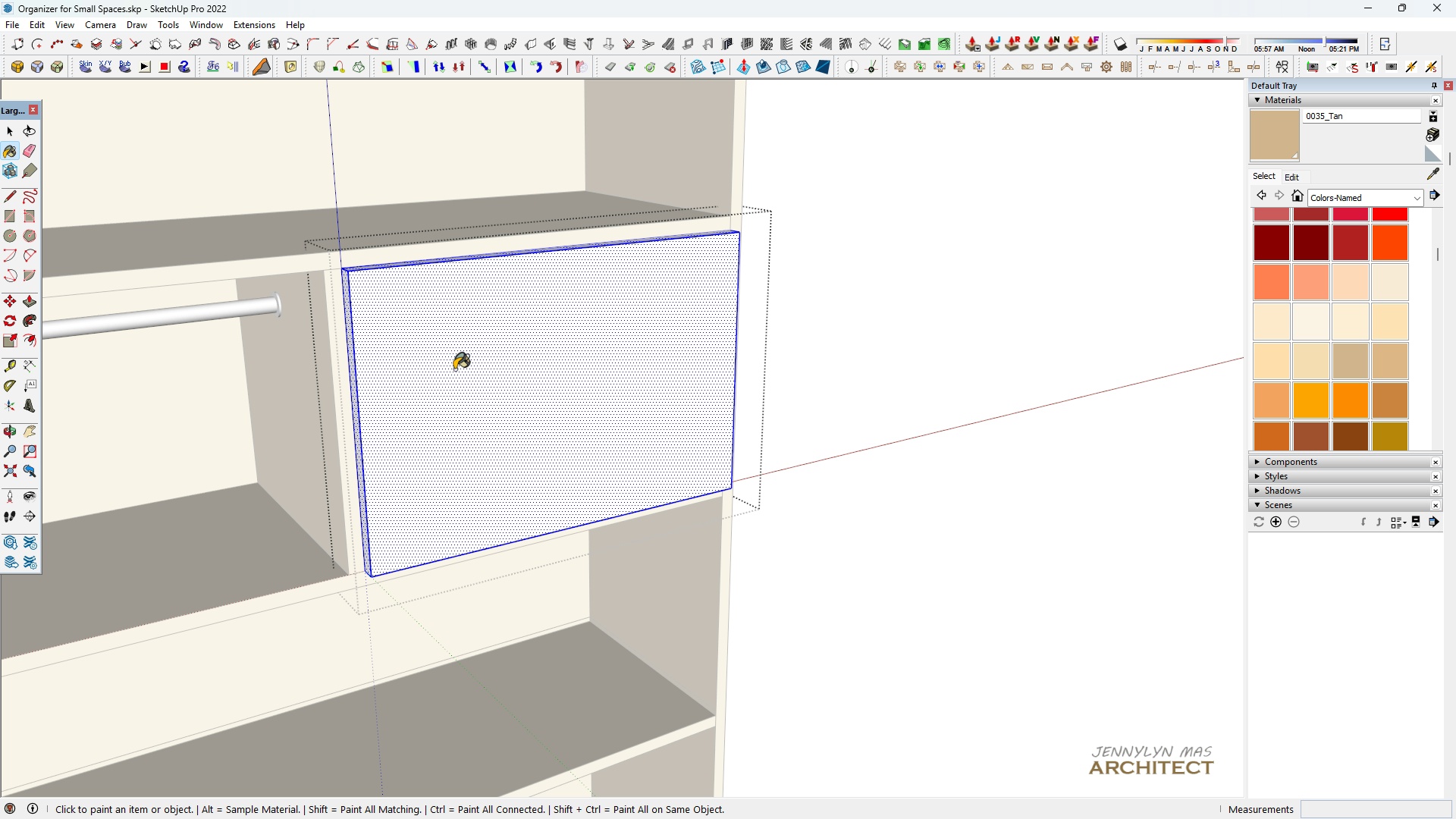 
triple_click([454, 369])
 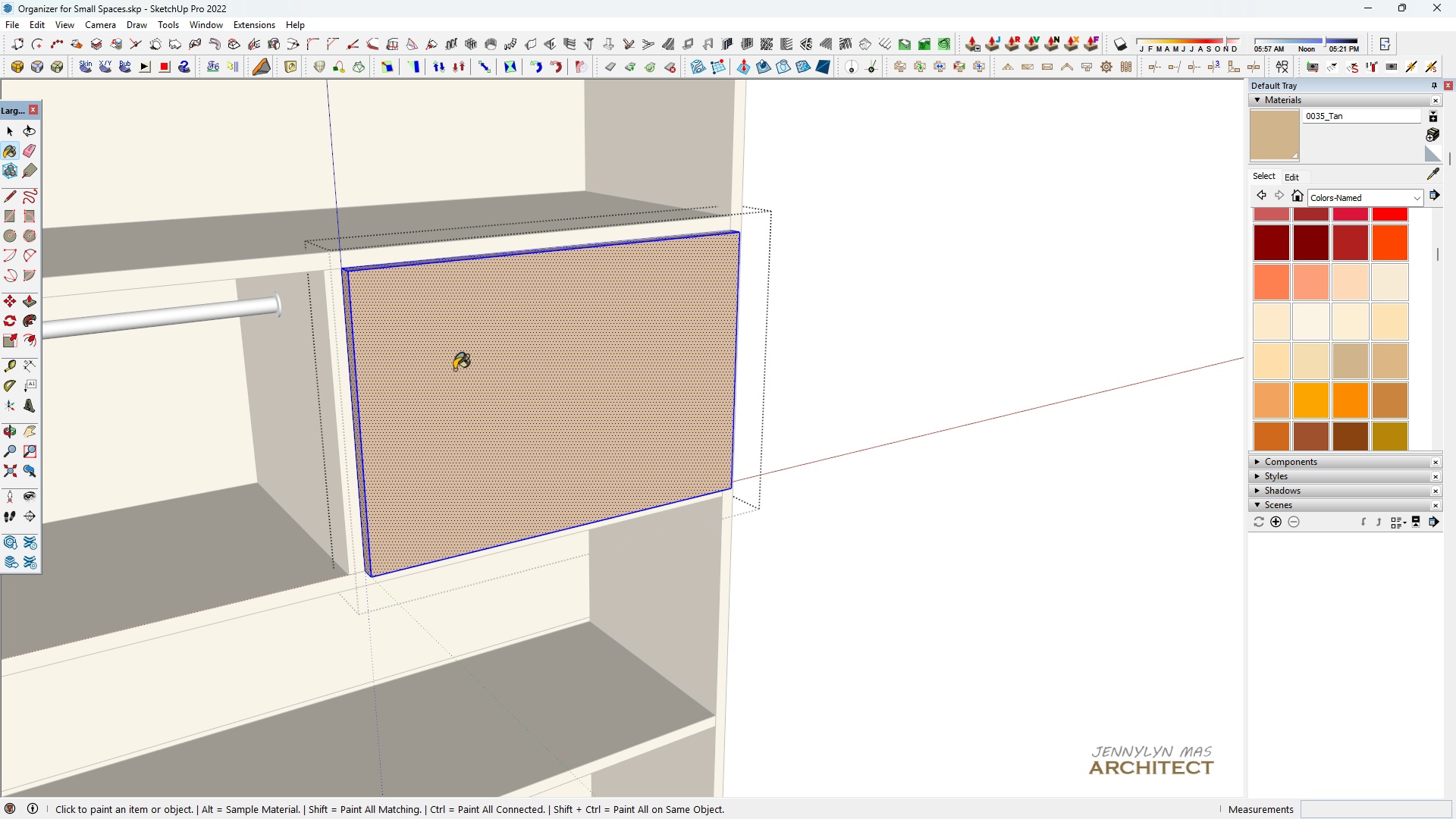 
triple_click([454, 369])
 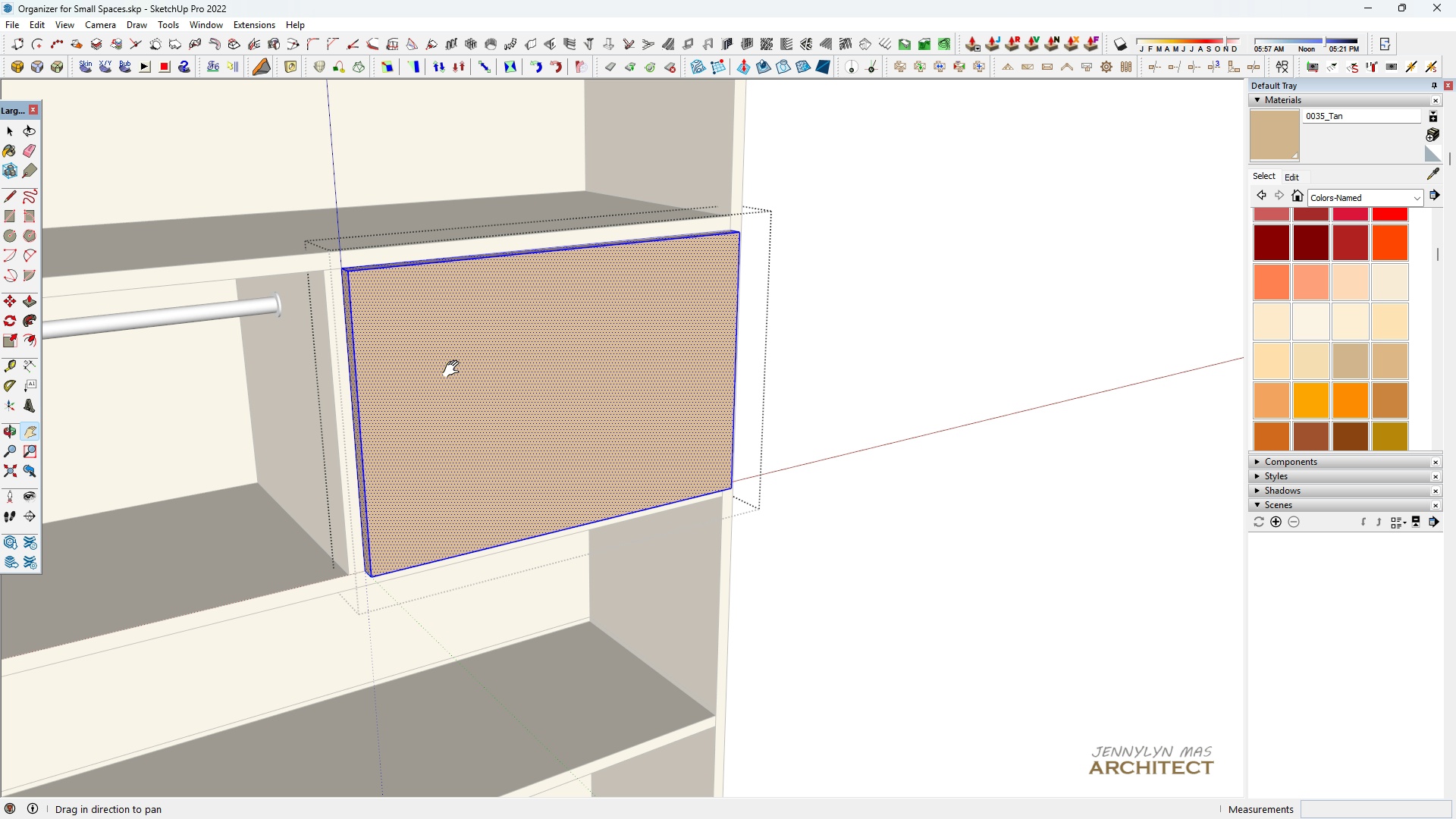 
triple_click([454, 369])
 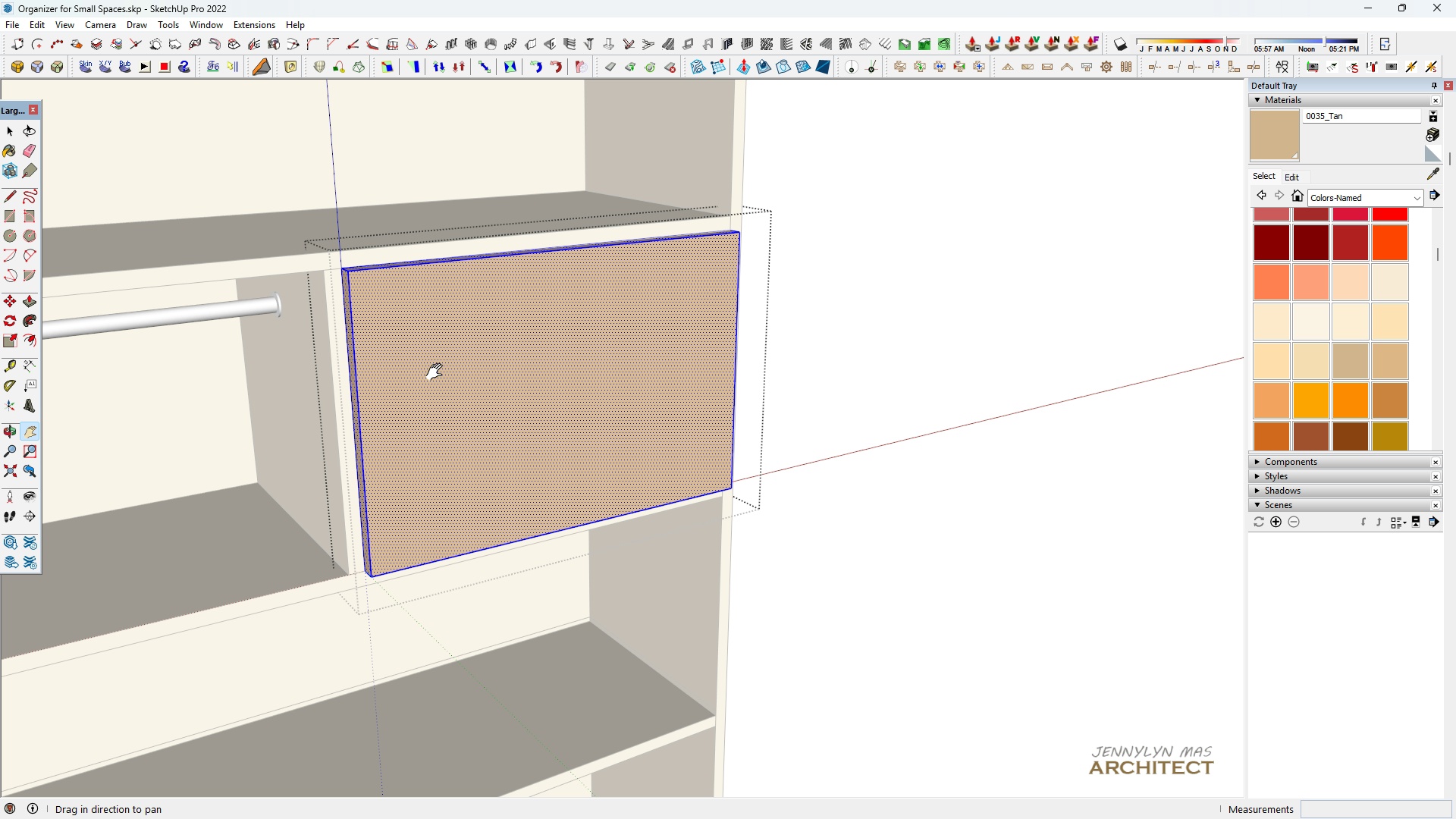 
key(H)
 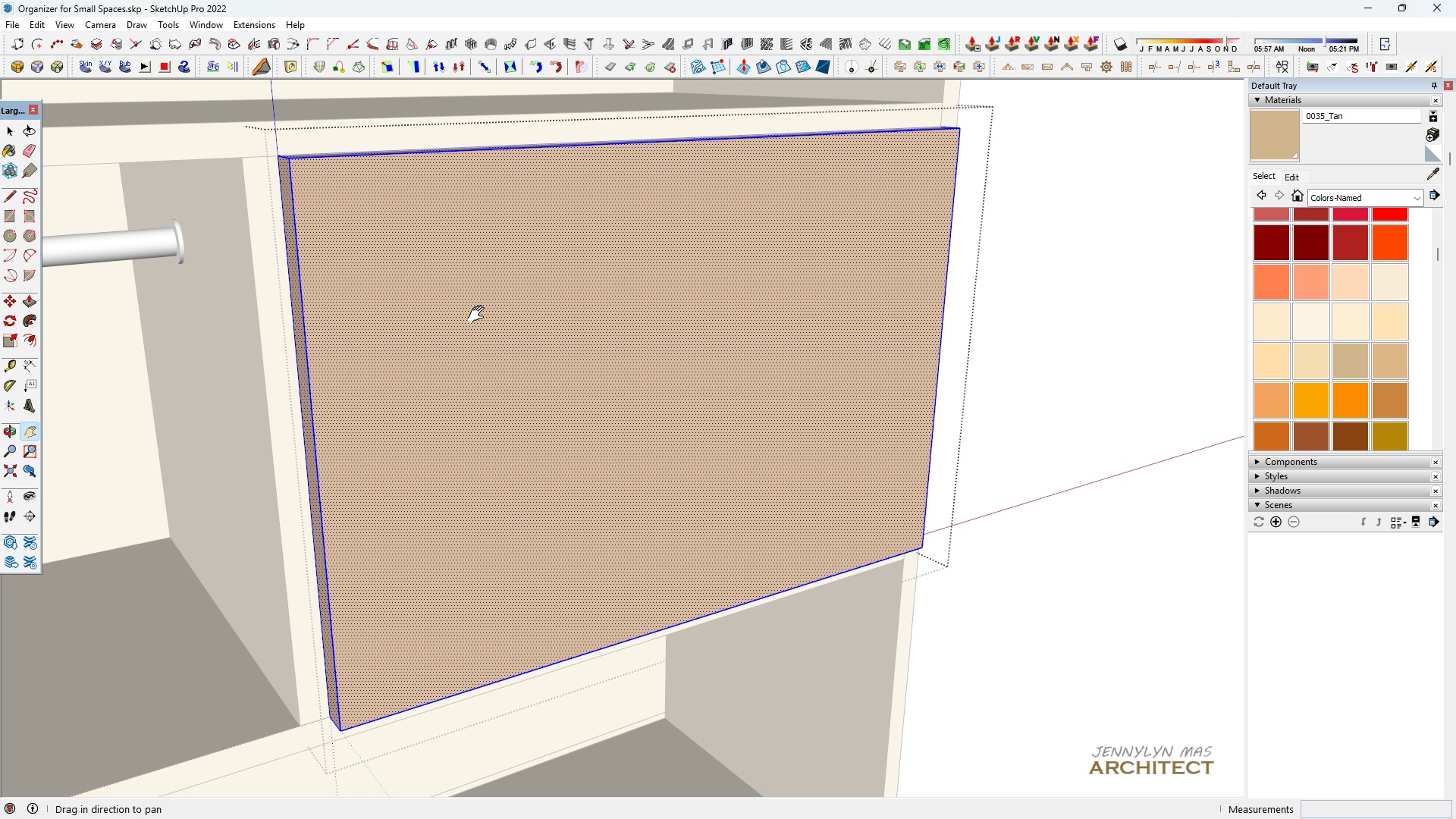 
scroll: coordinate [404, 390], scroll_direction: up, amount: 6.0
 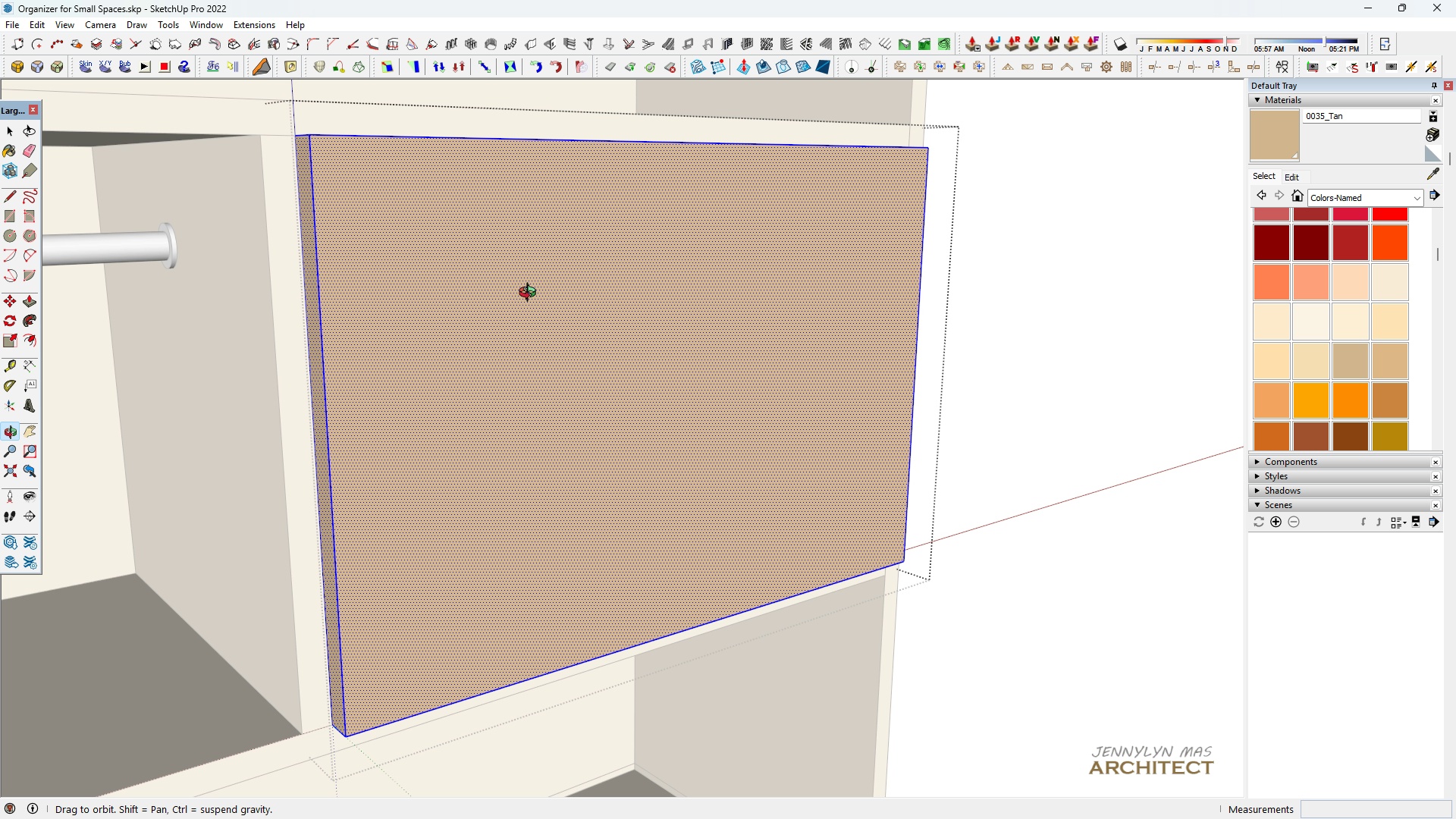 
key(Space)
 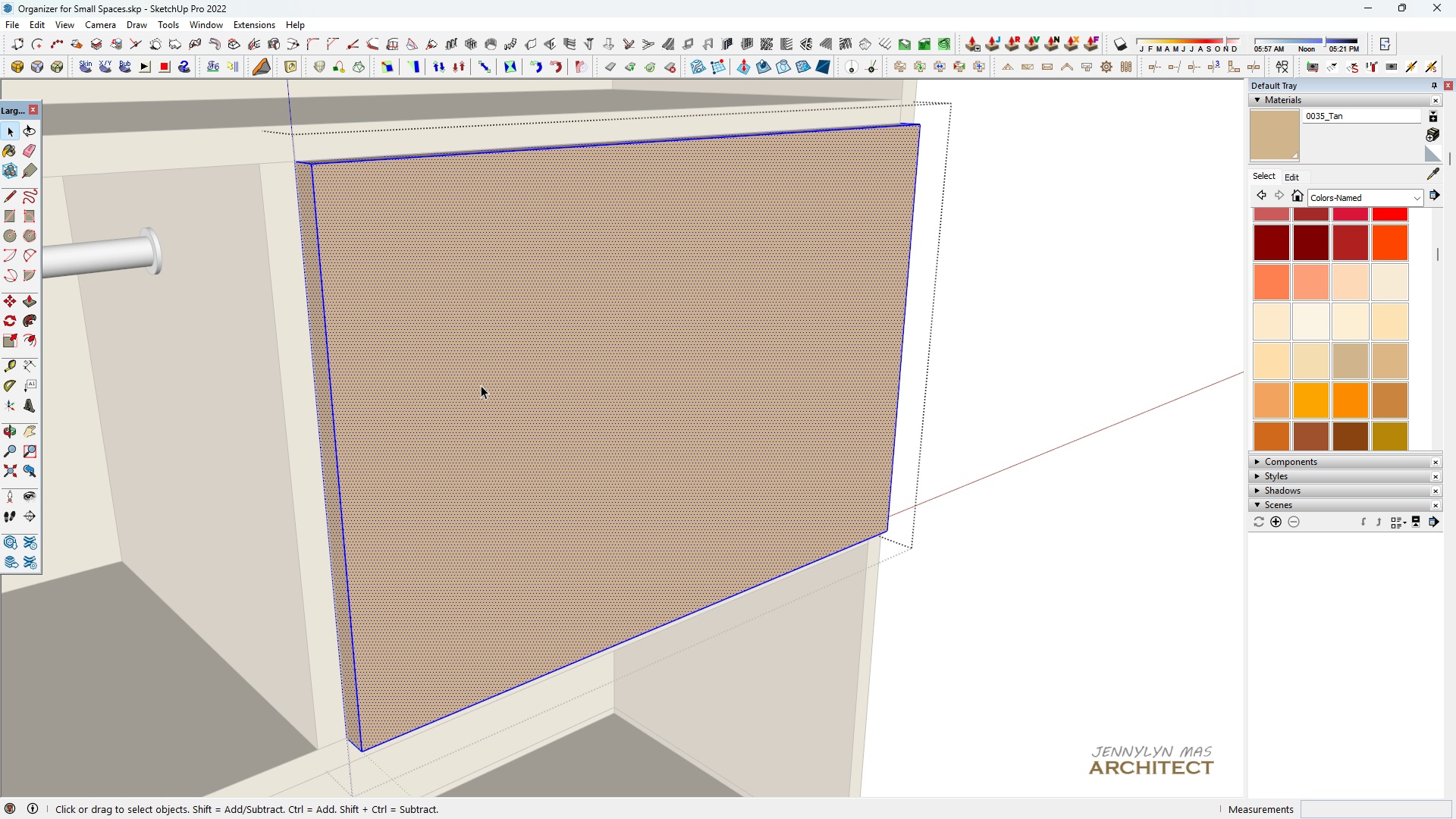 
scroll: coordinate [472, 391], scroll_direction: down, amount: 4.0
 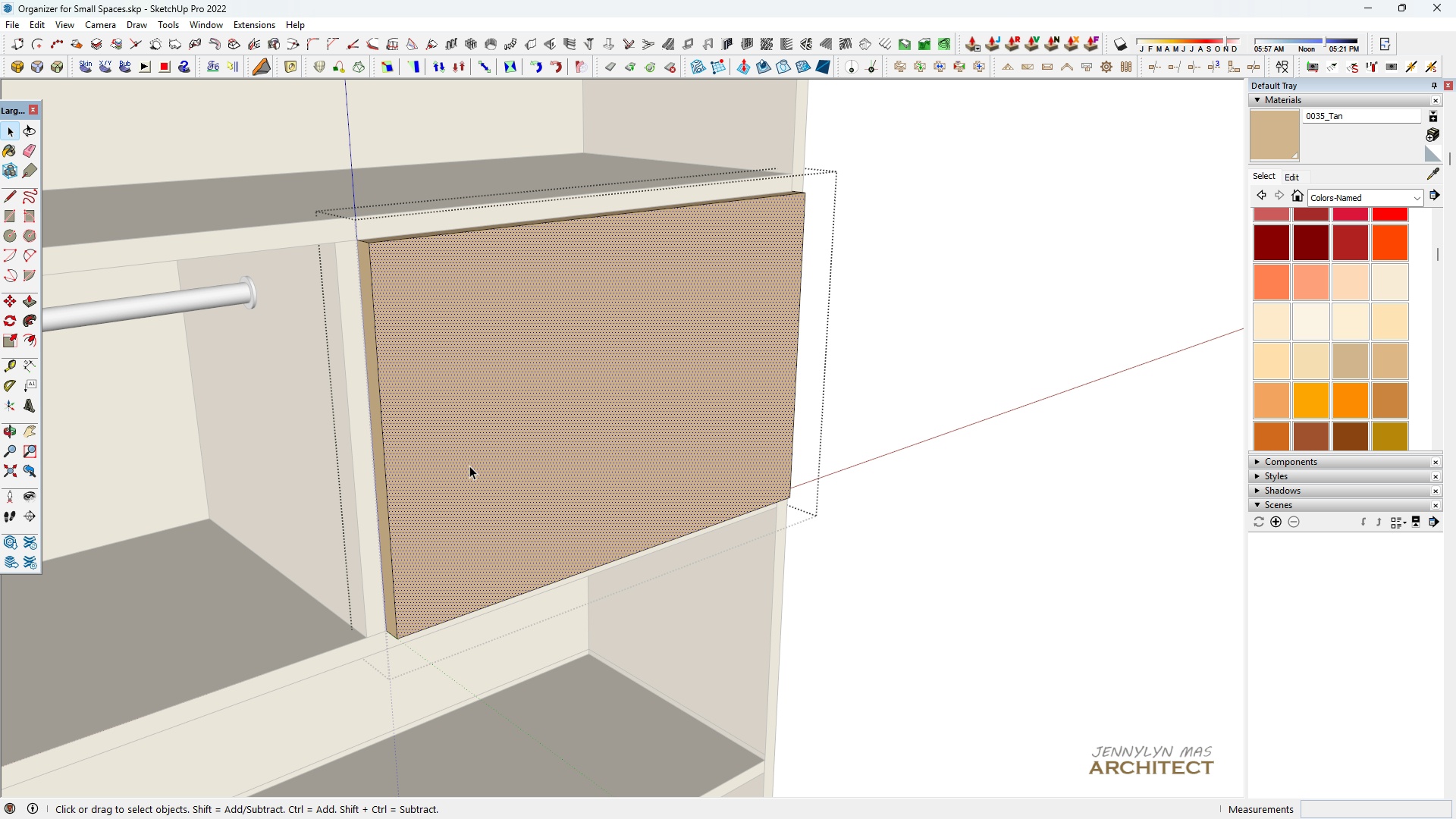 
double_click([469, 466])
 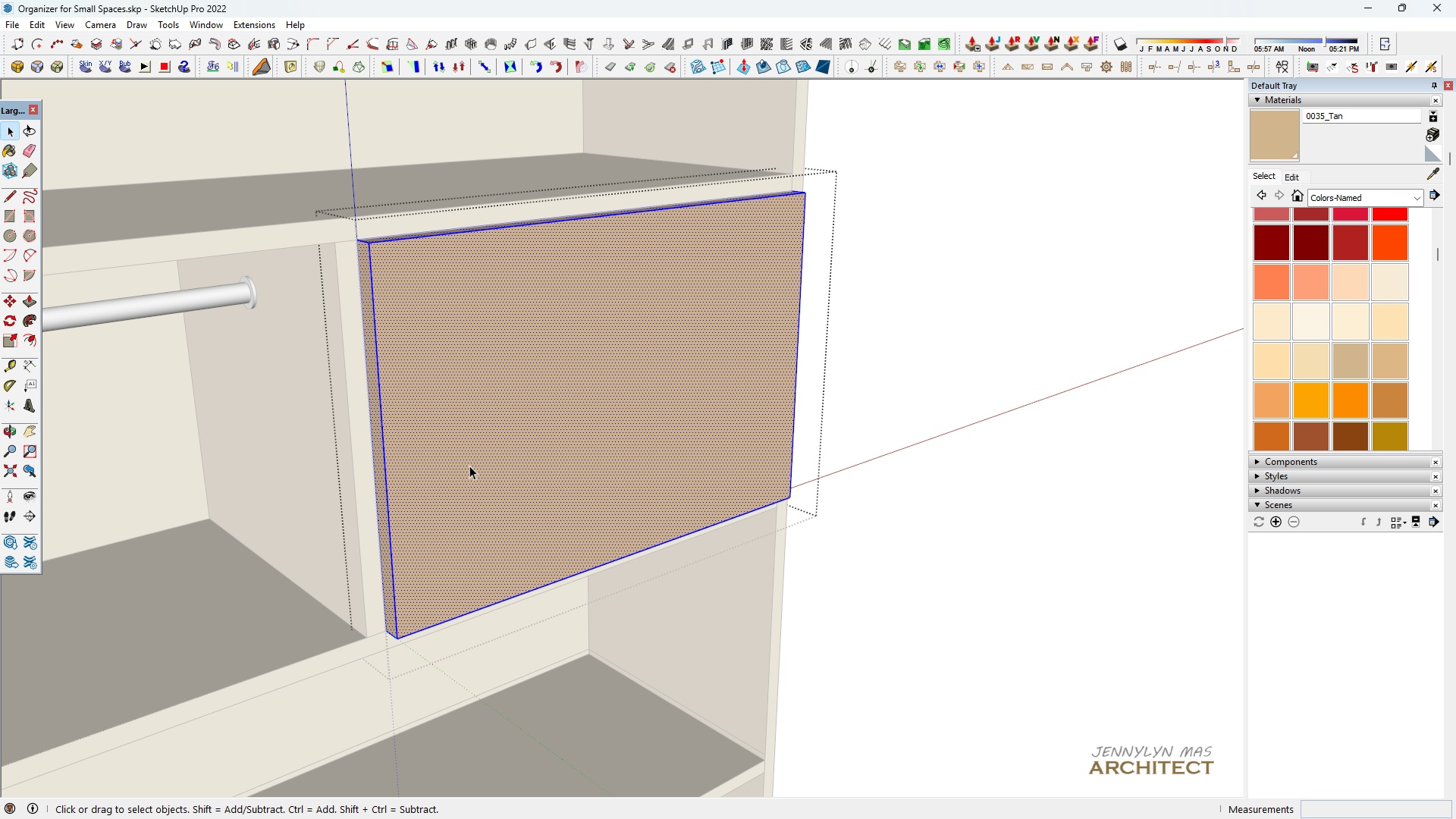 
triple_click([469, 466])
 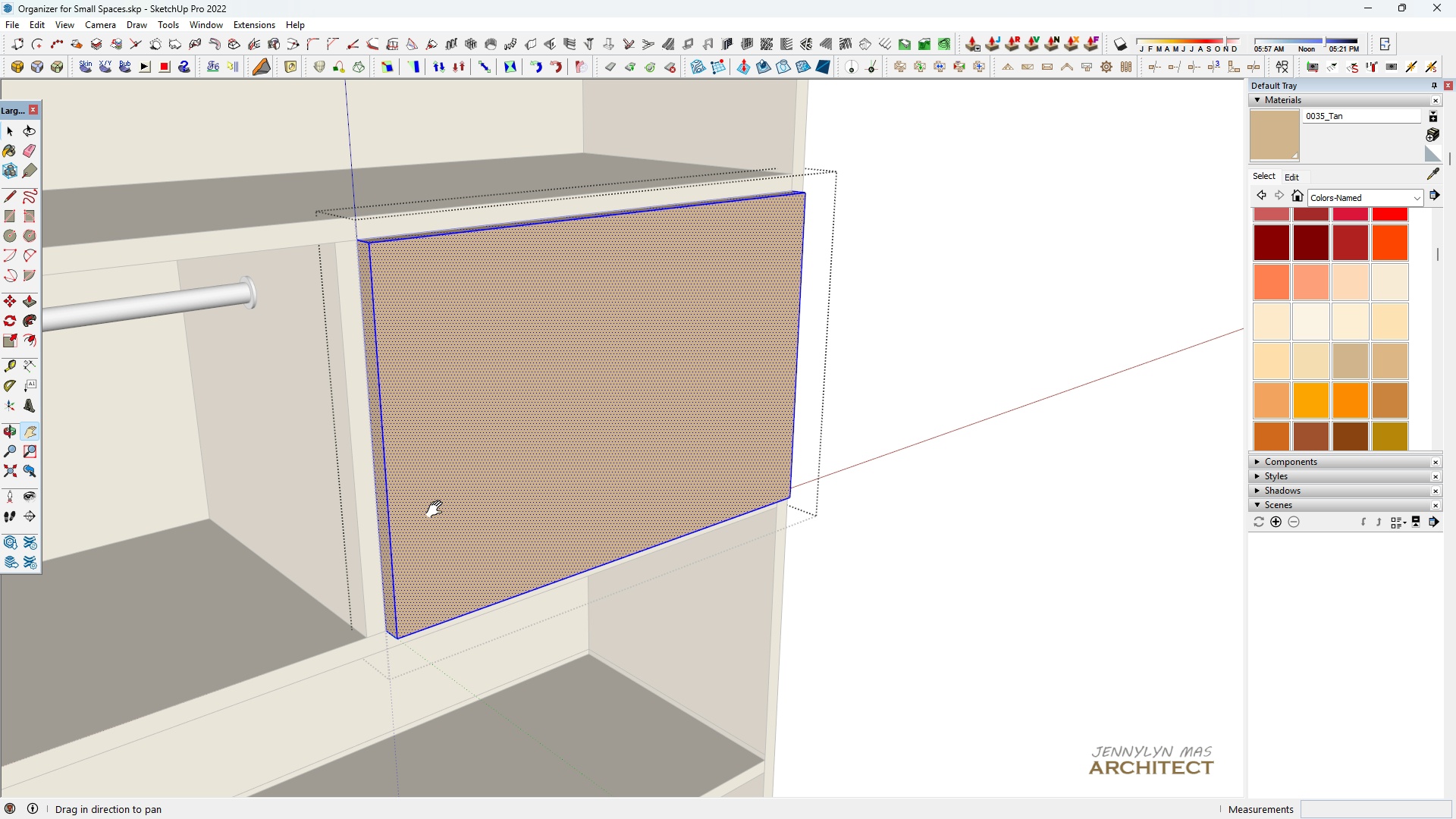 
key(H)
 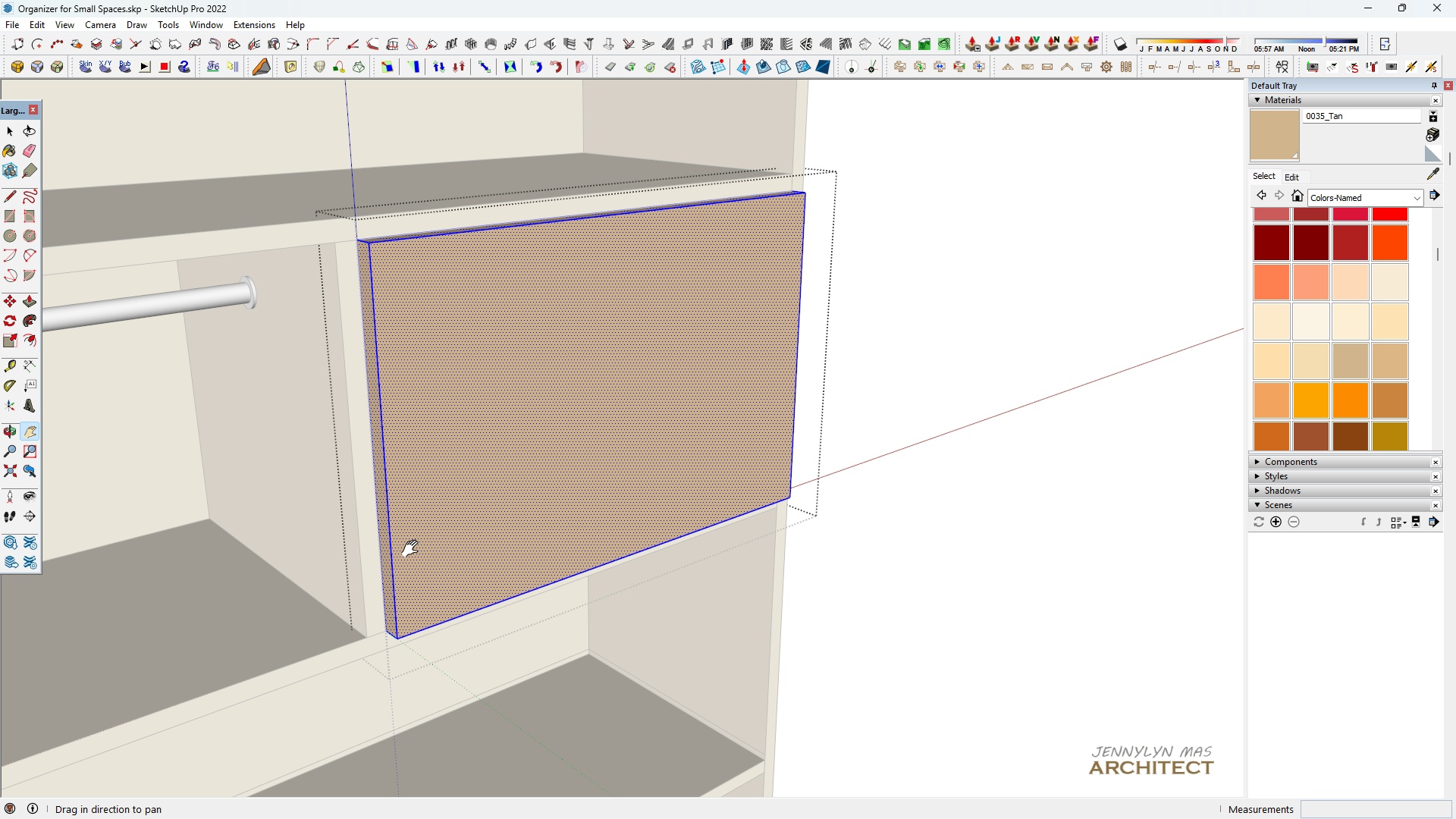 
left_click_drag(start_coordinate=[414, 546], to_coordinate=[451, 515])
 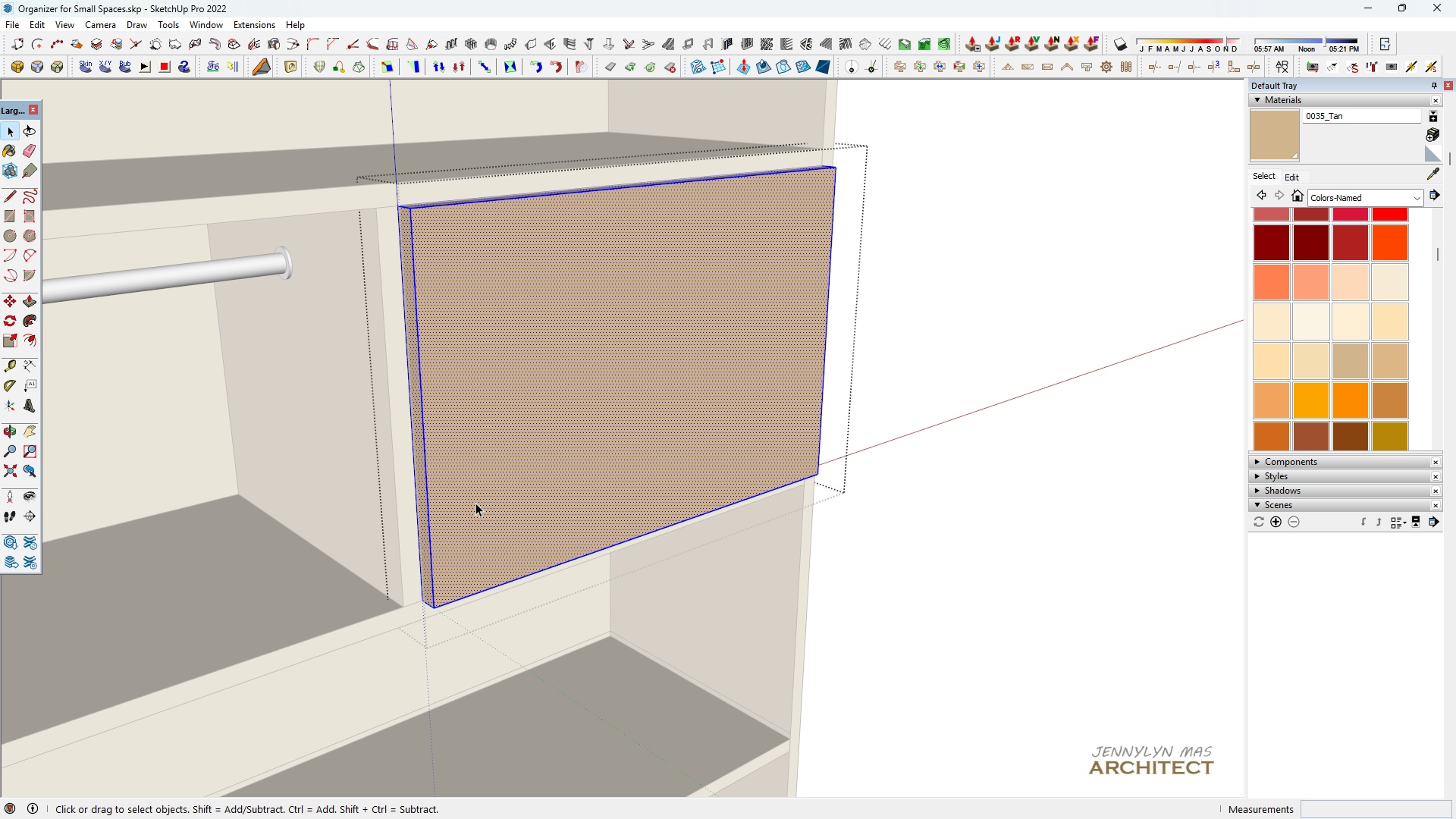 
key(Space)
 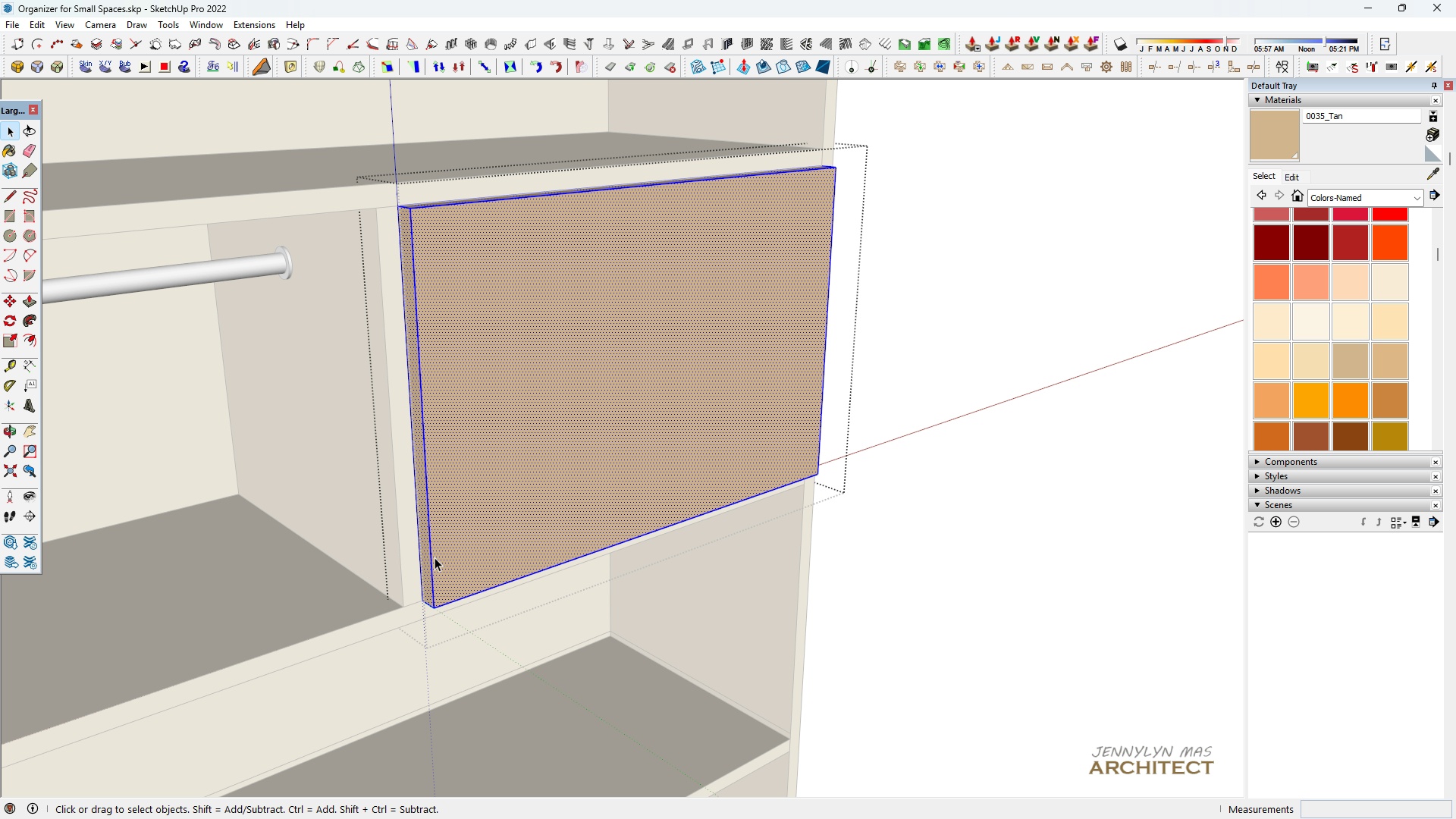 
scroll: coordinate [435, 558], scroll_direction: up, amount: 4.0
 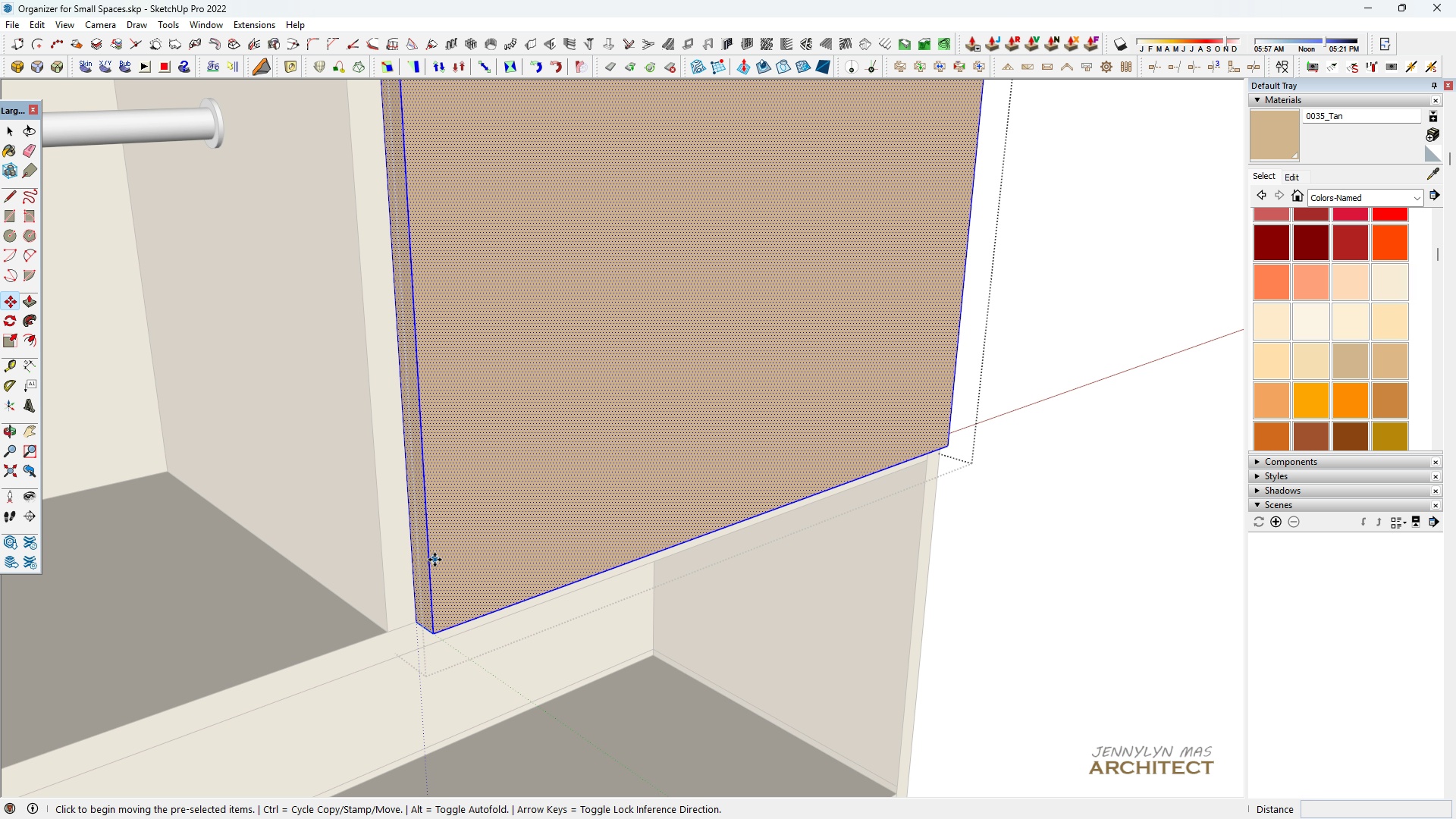 
key(M)
 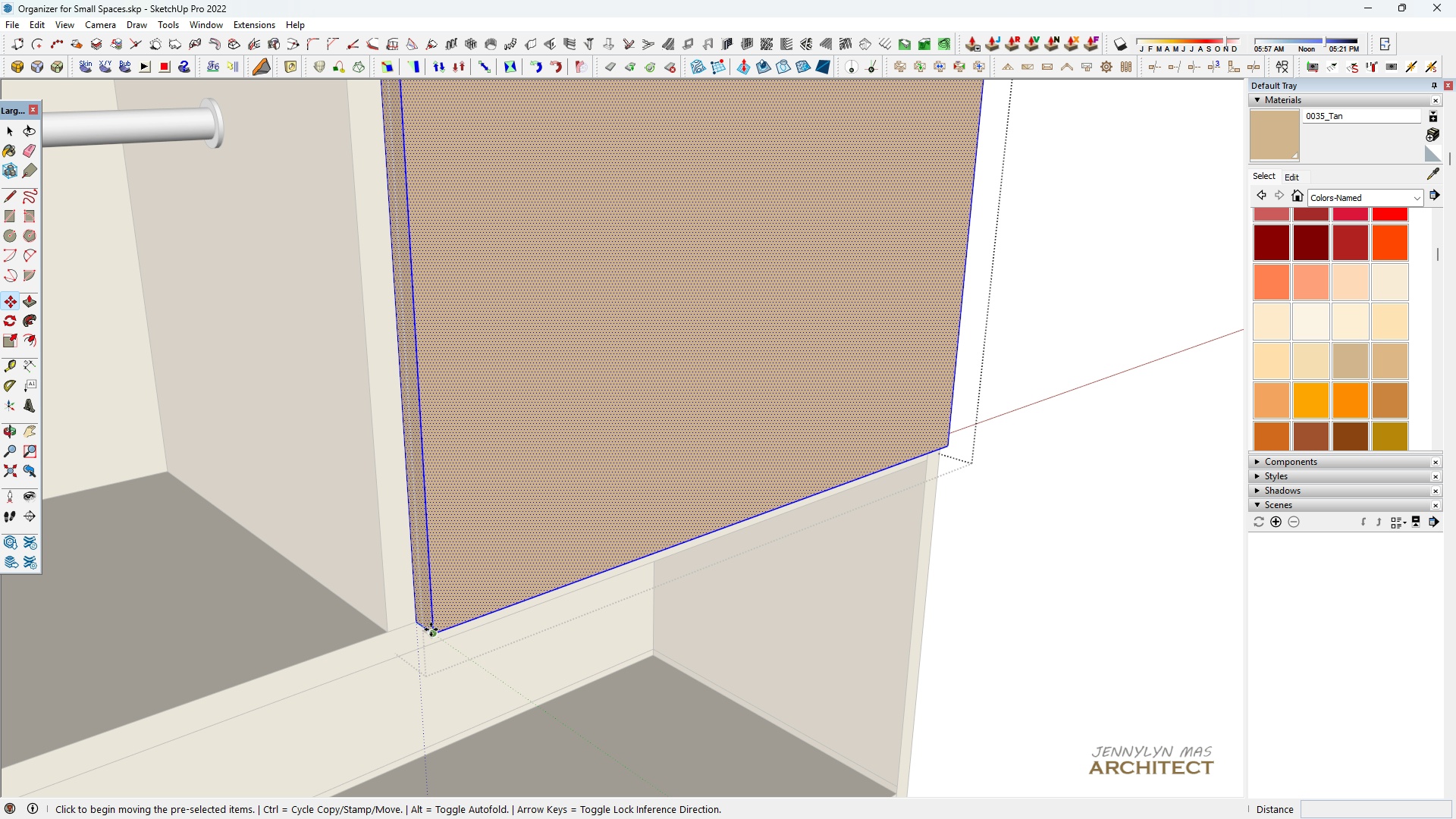 
left_click([431, 629])
 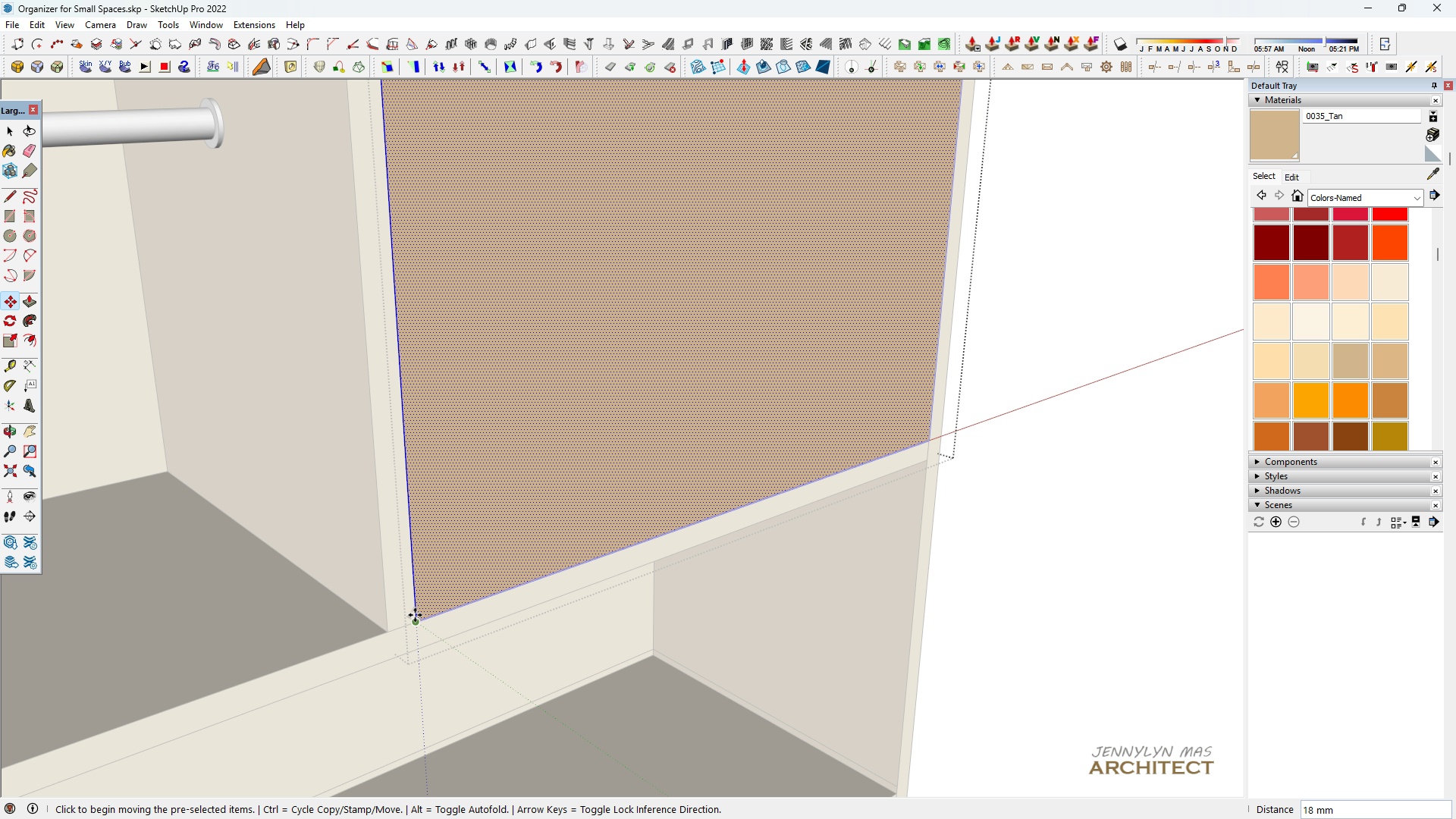 
scroll: coordinate [413, 615], scroll_direction: down, amount: 3.0
 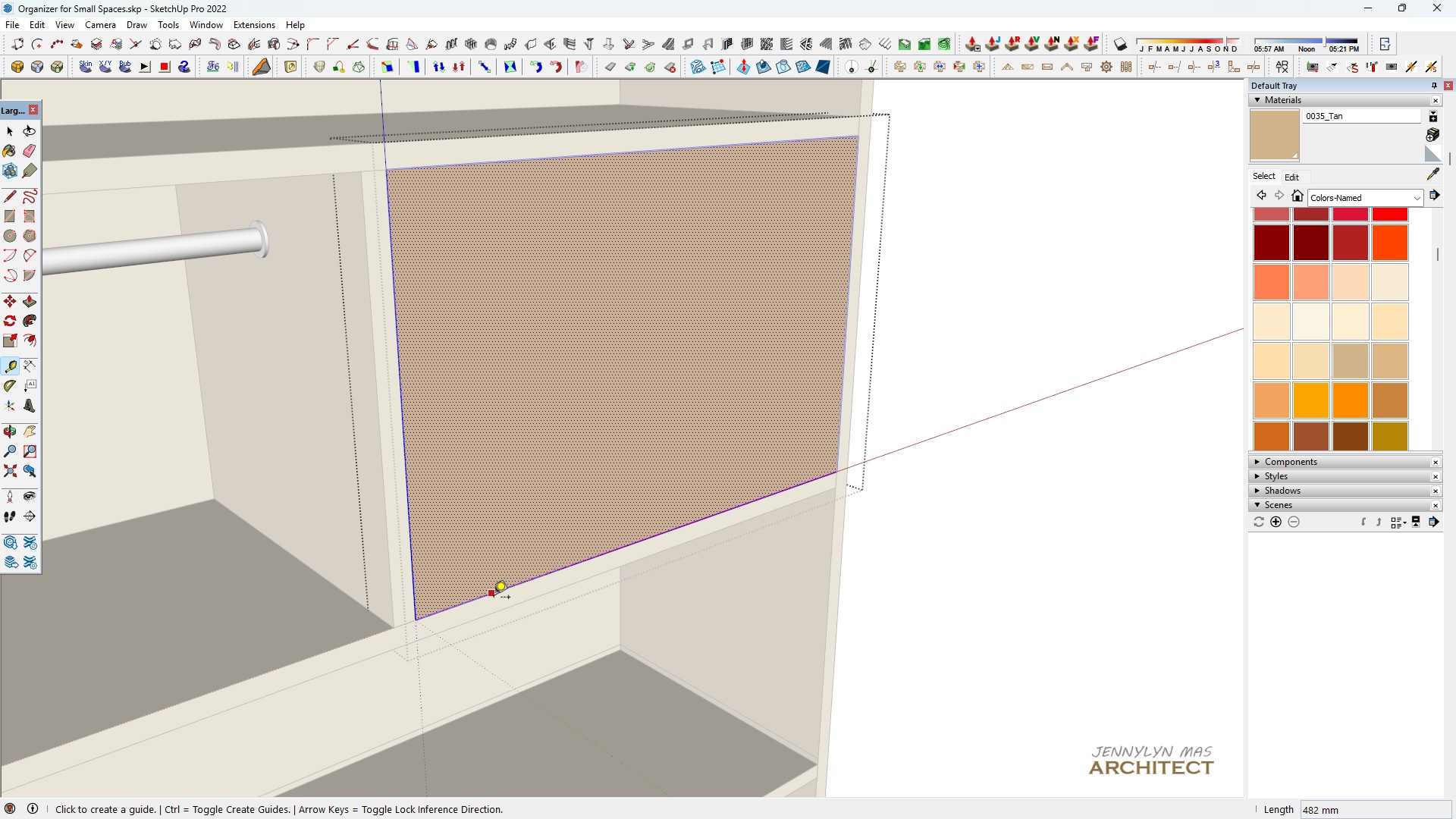 
type( t  hhhh m)
 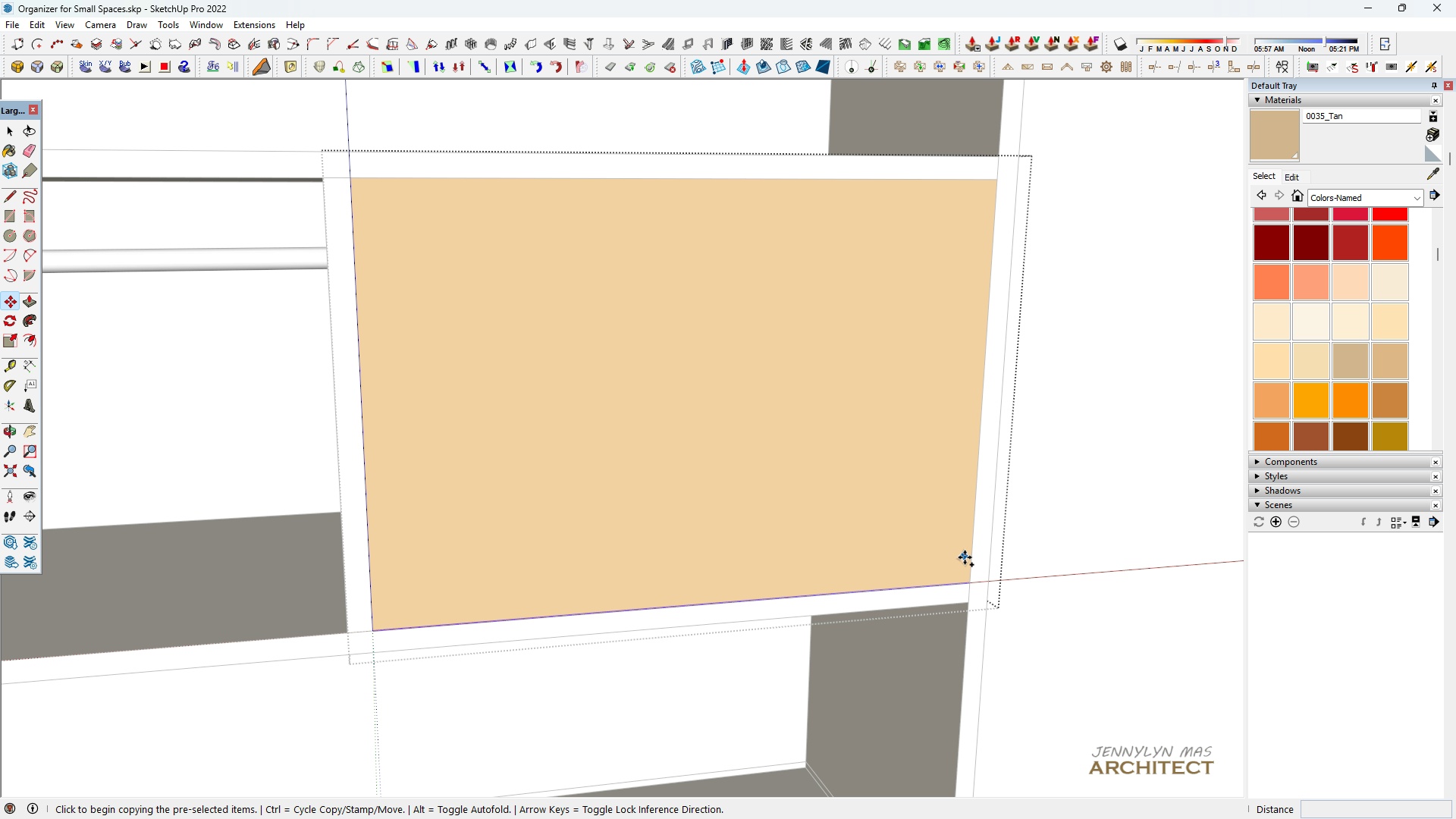 
scroll: coordinate [544, 349], scroll_direction: down, amount: 51.0
 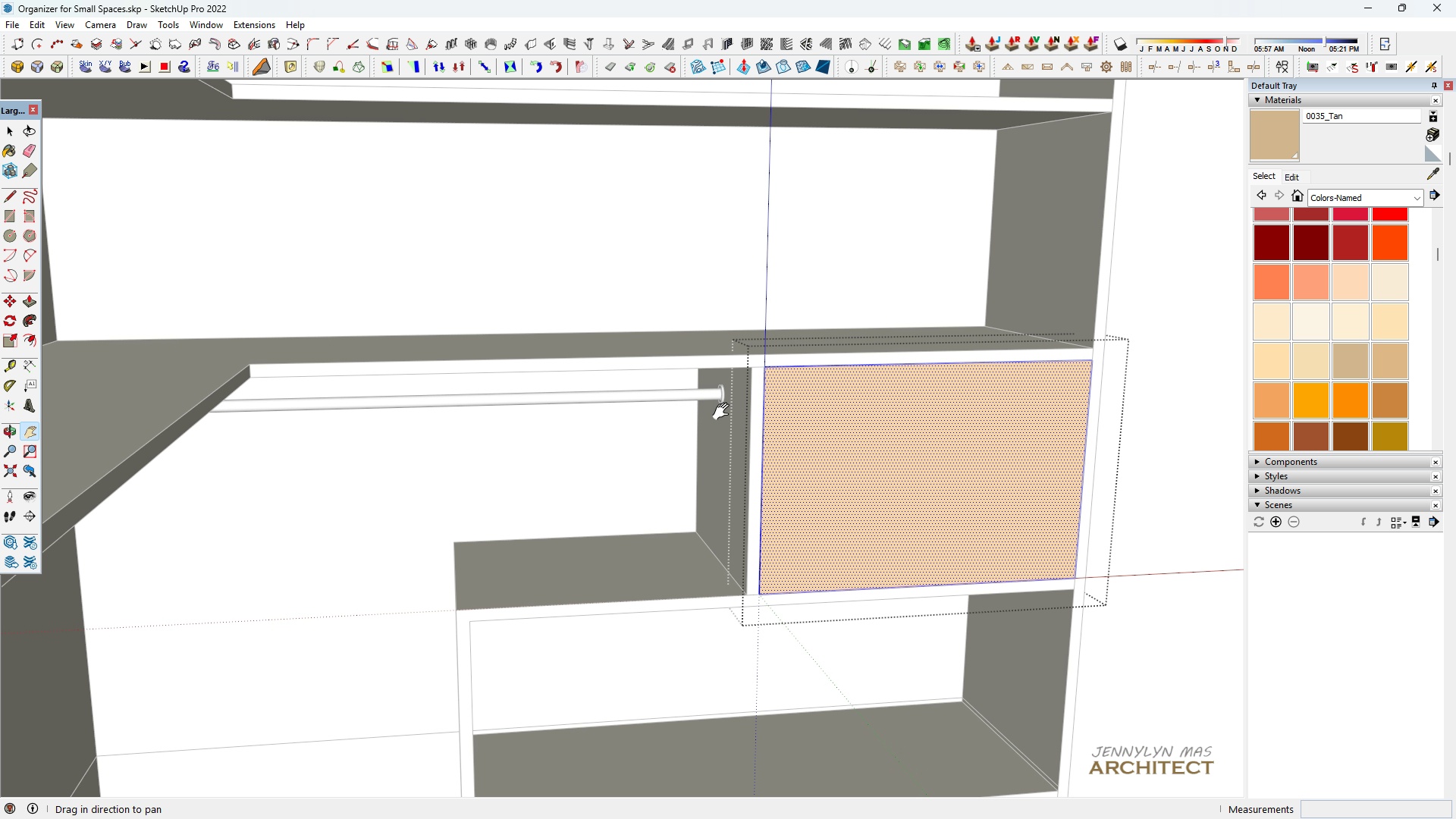 
left_click_drag(start_coordinate=[767, 453], to_coordinate=[539, 468])
 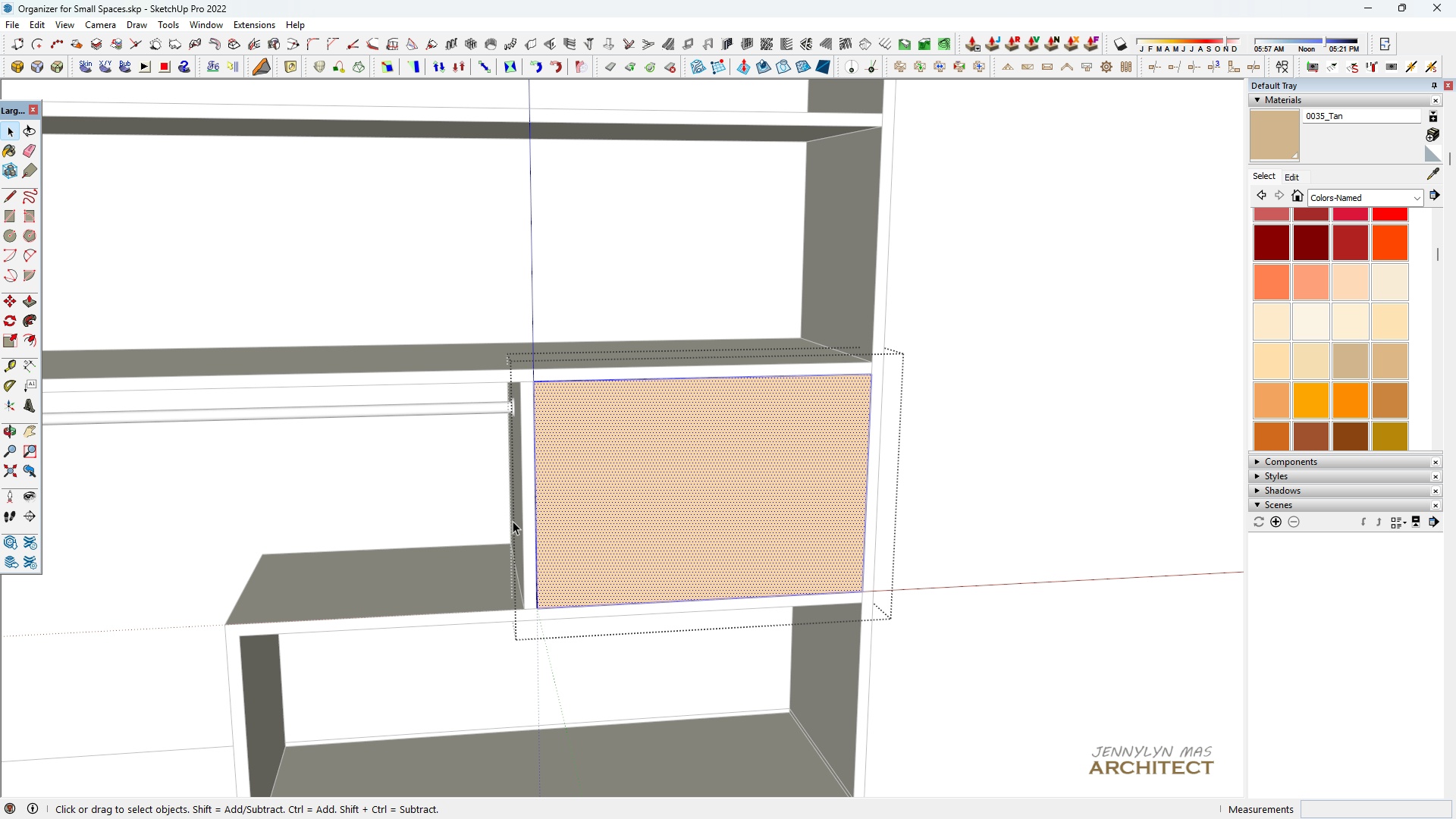 
left_click_drag(start_coordinate=[508, 521], to_coordinate=[1108, 782])
 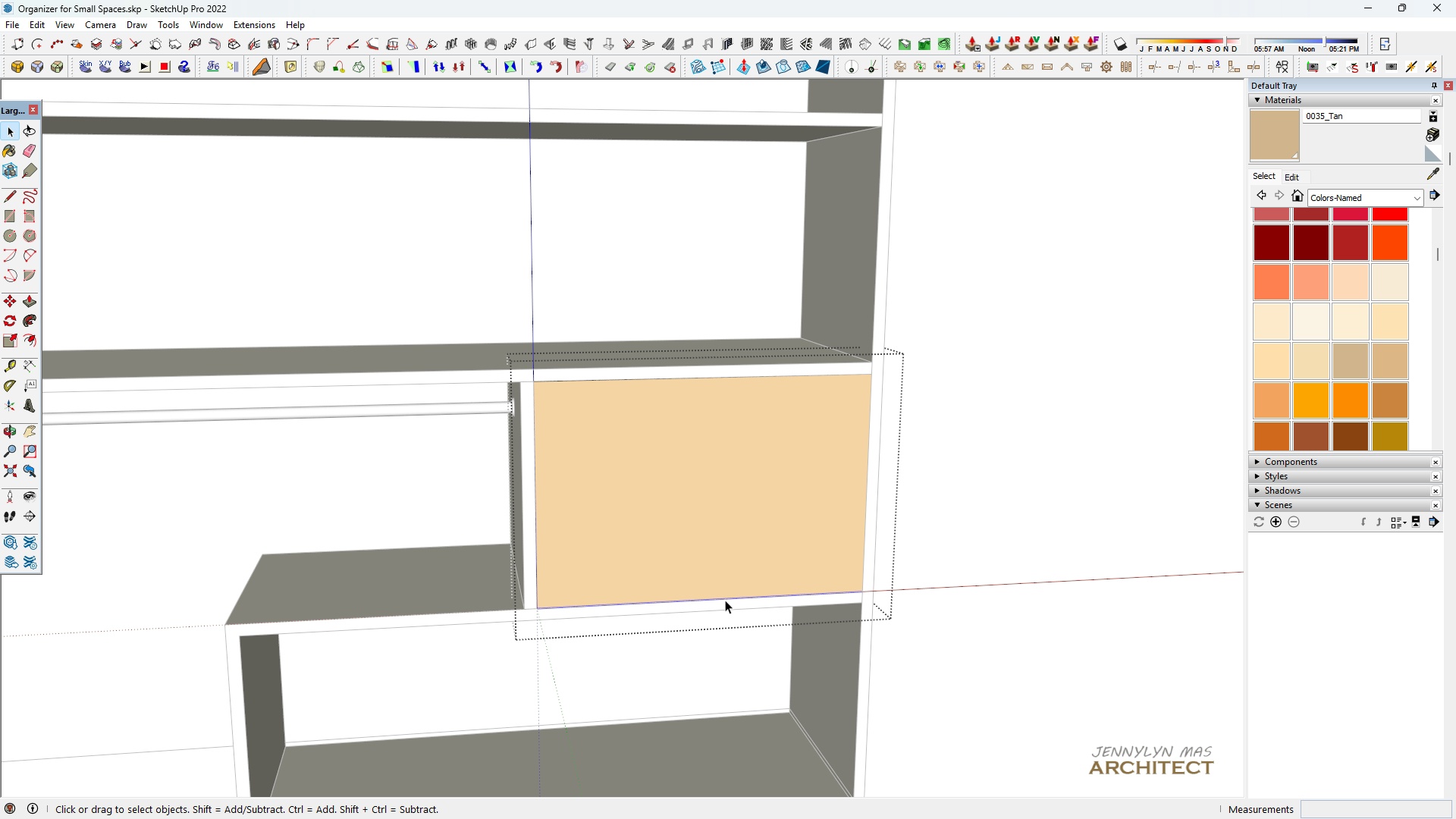 
scroll: coordinate [773, 597], scroll_direction: up, amount: 6.0
 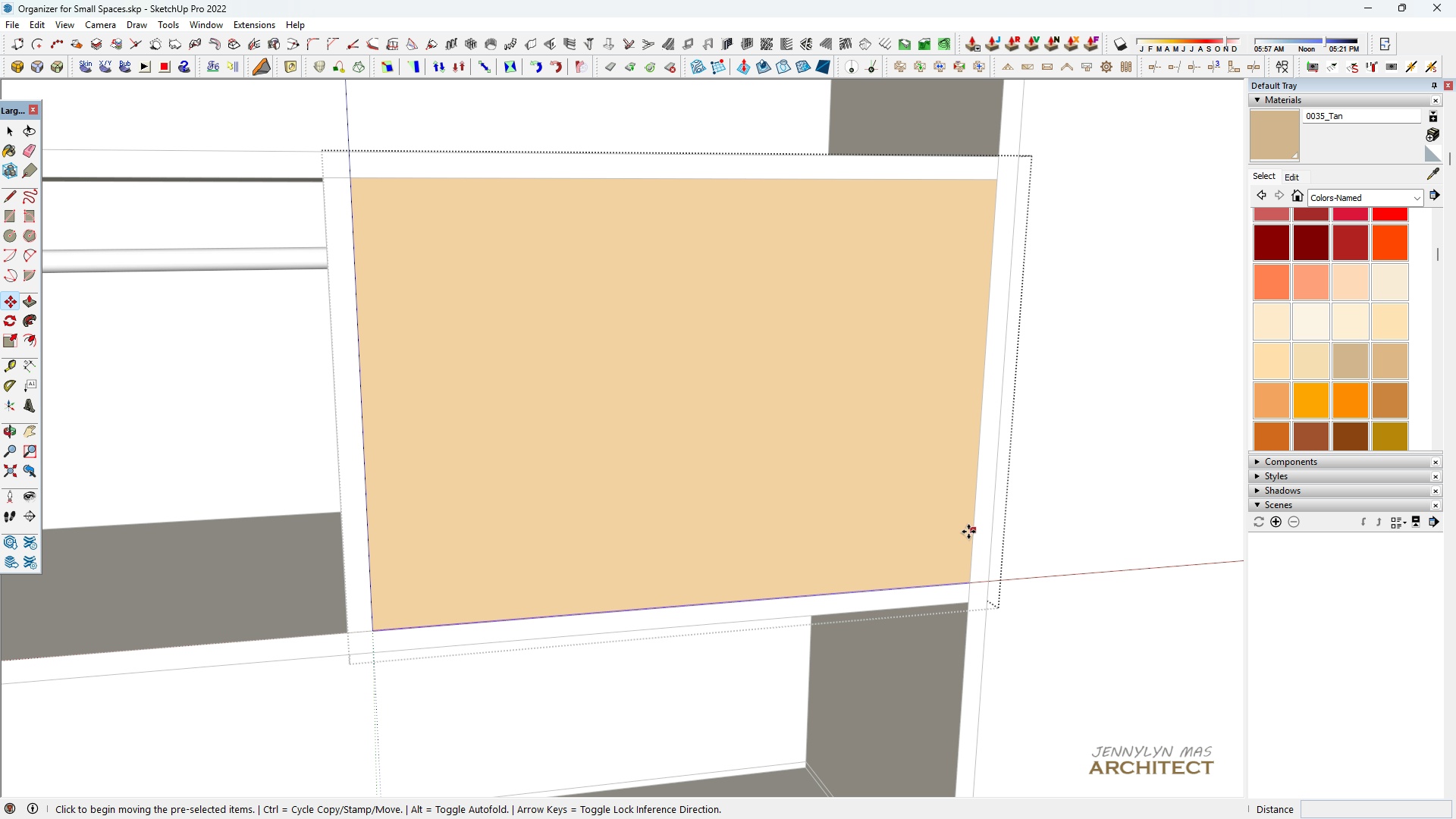 
key(Control+ControlLeft)
 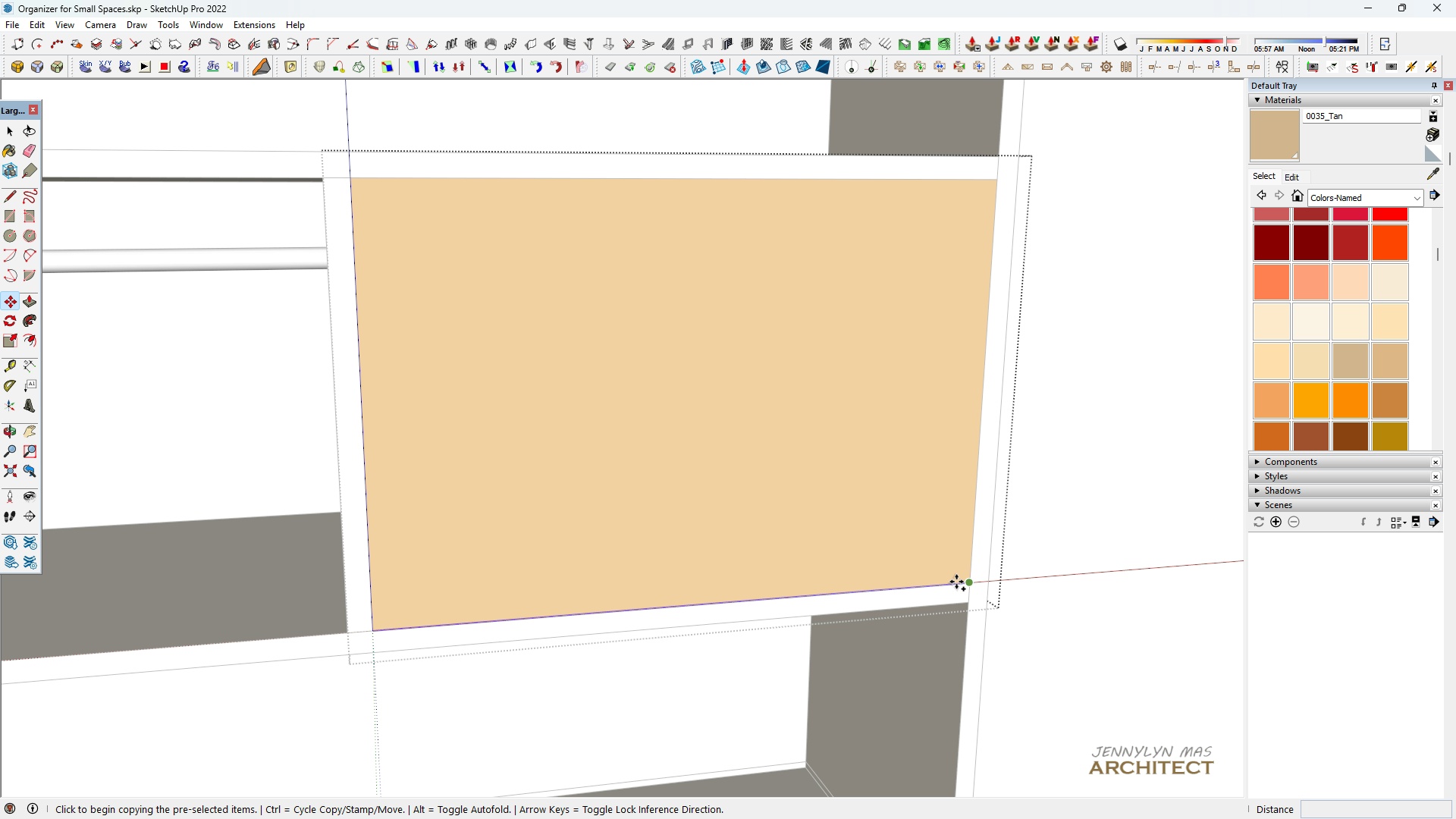 
scroll: coordinate [585, 546], scroll_direction: down, amount: 3.0
 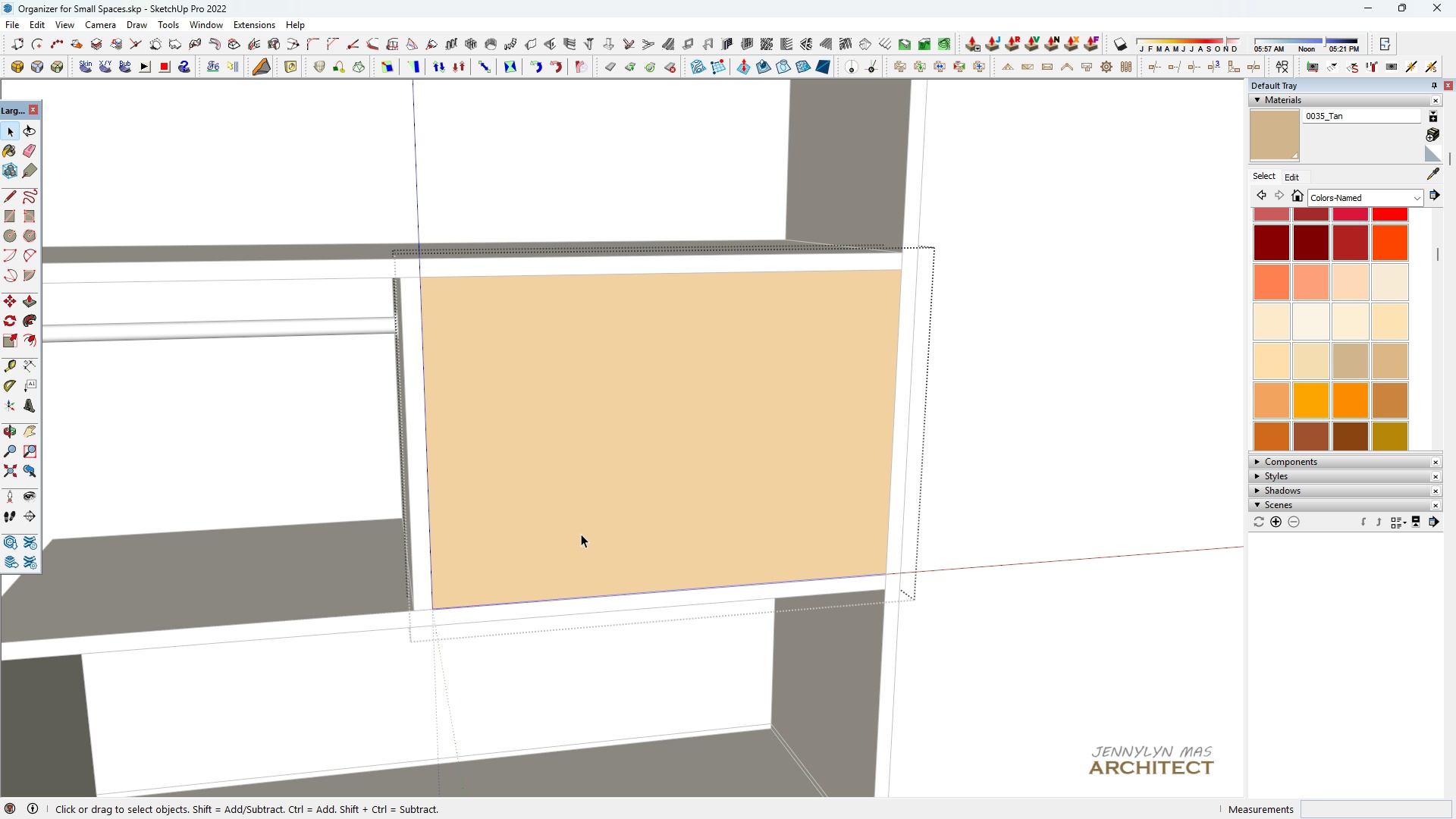 
key(Space)
 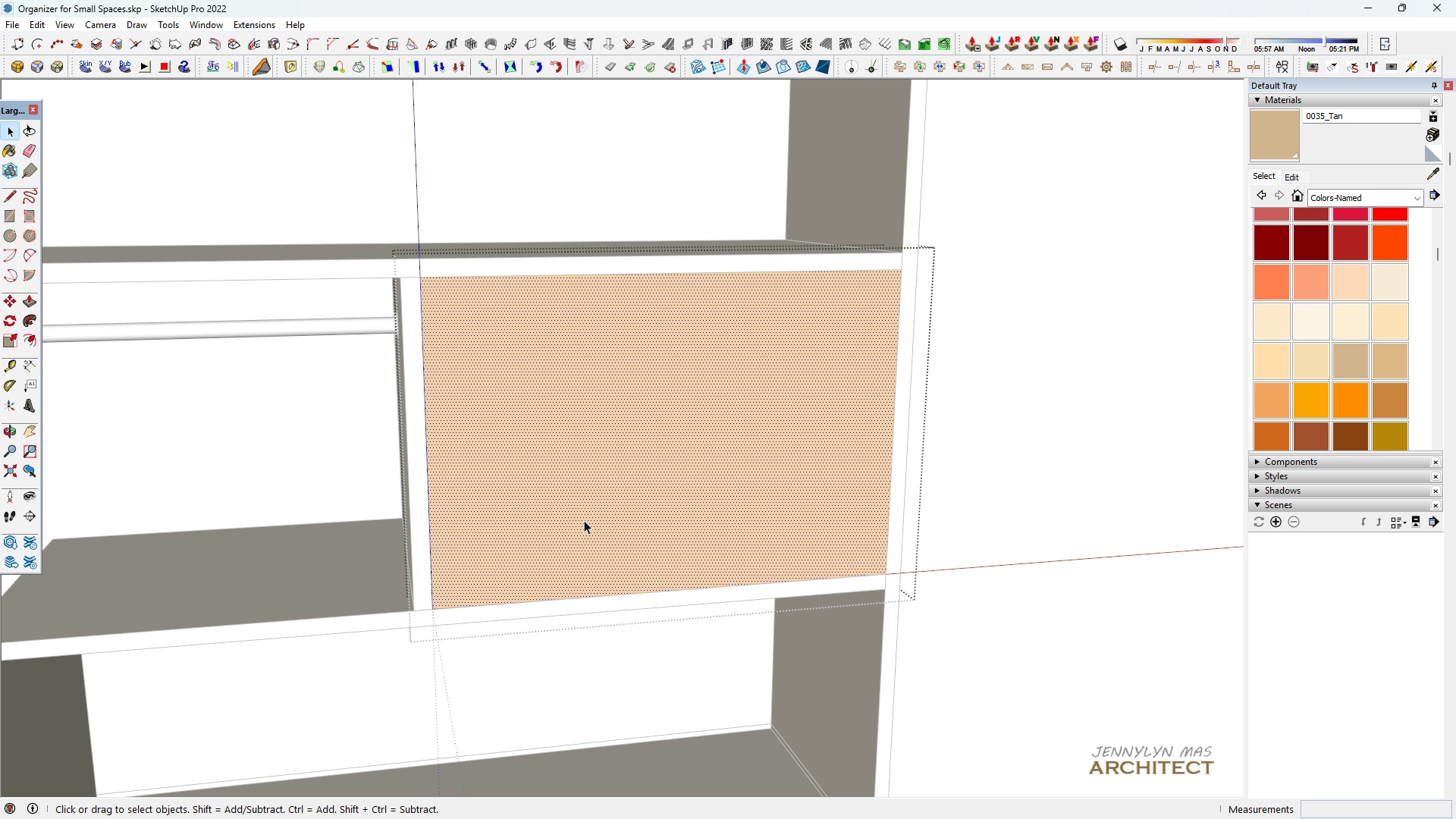 
double_click([584, 520])
 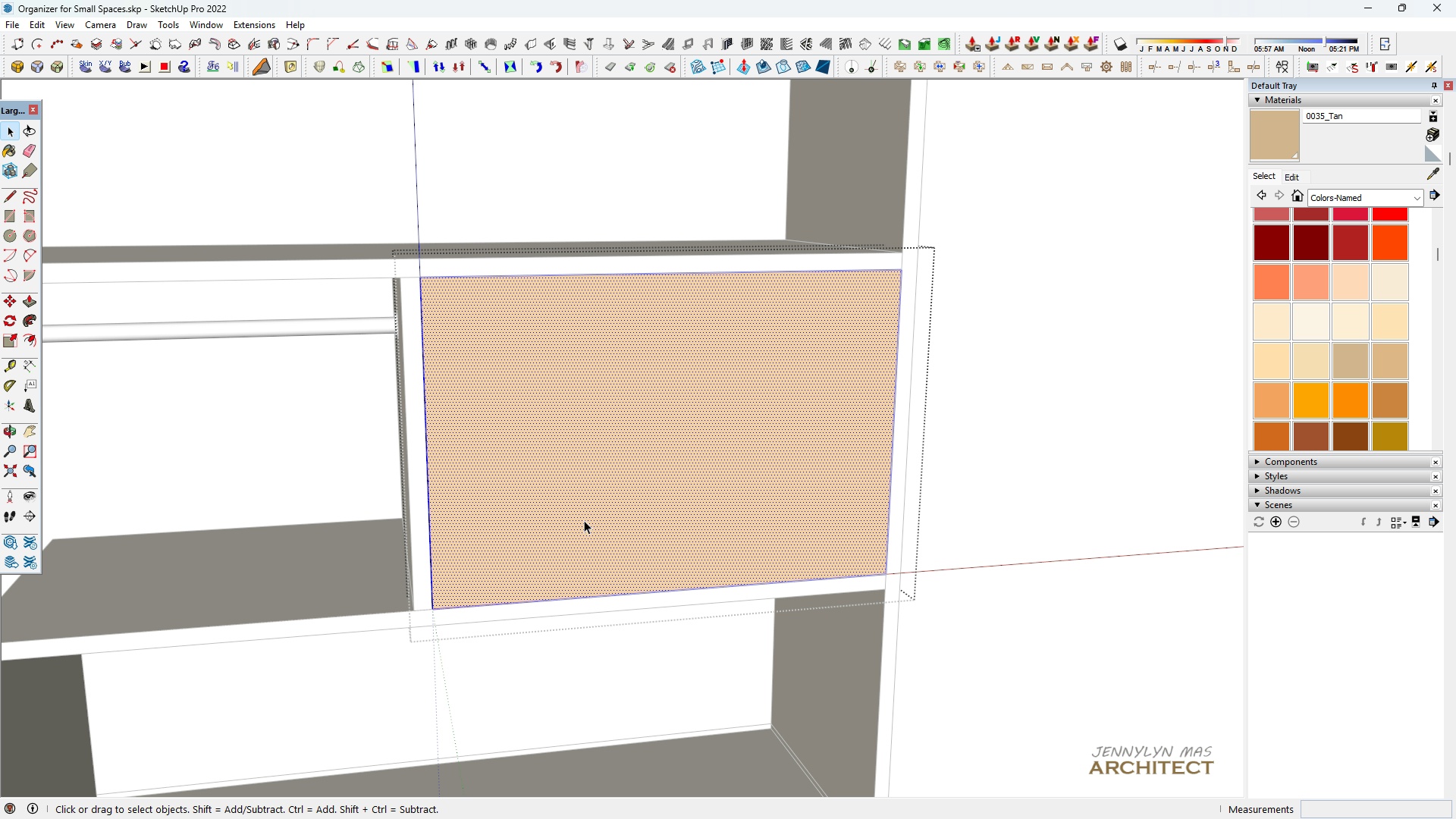 
triple_click([584, 520])
 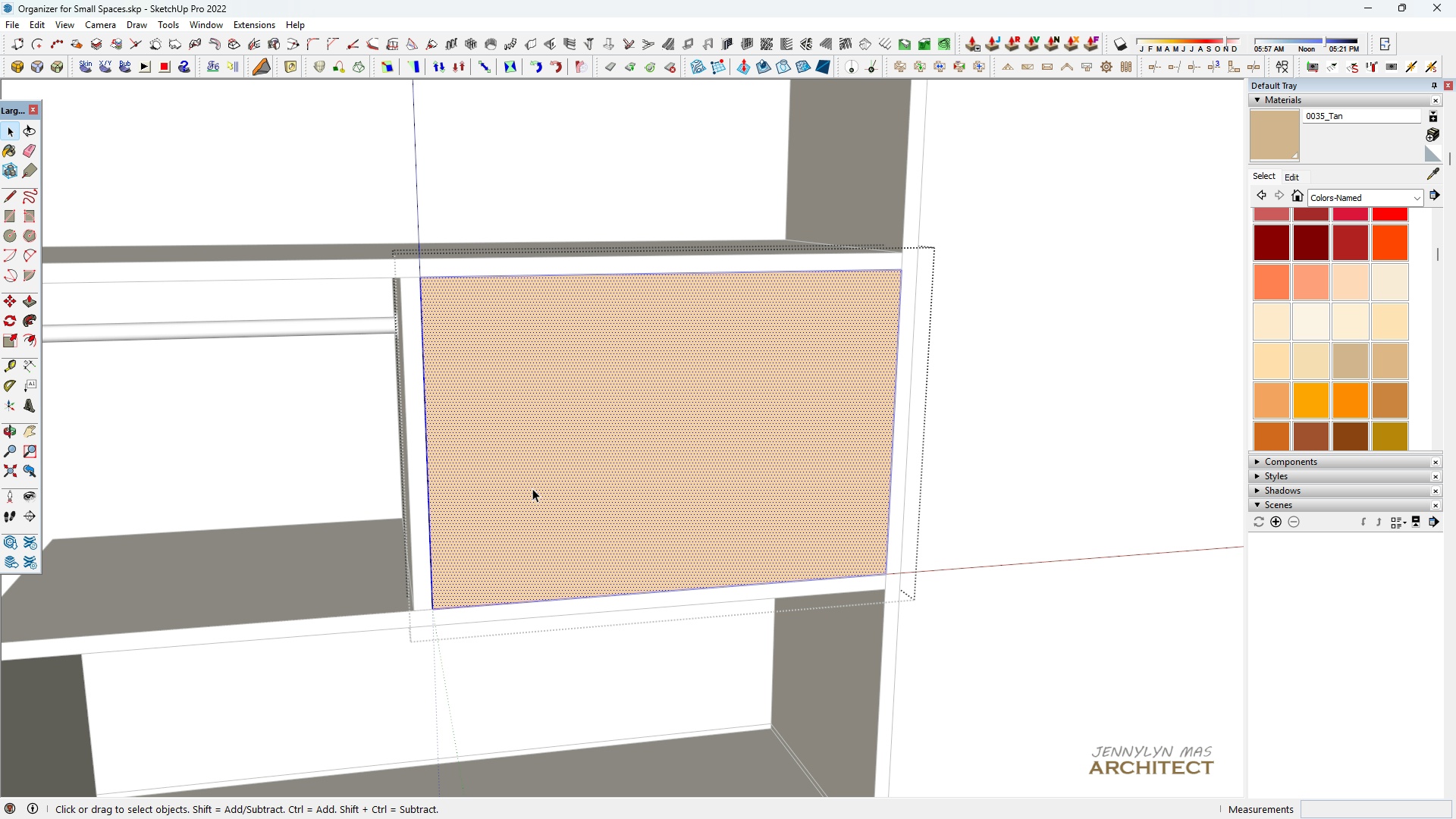 
key(Delete)
 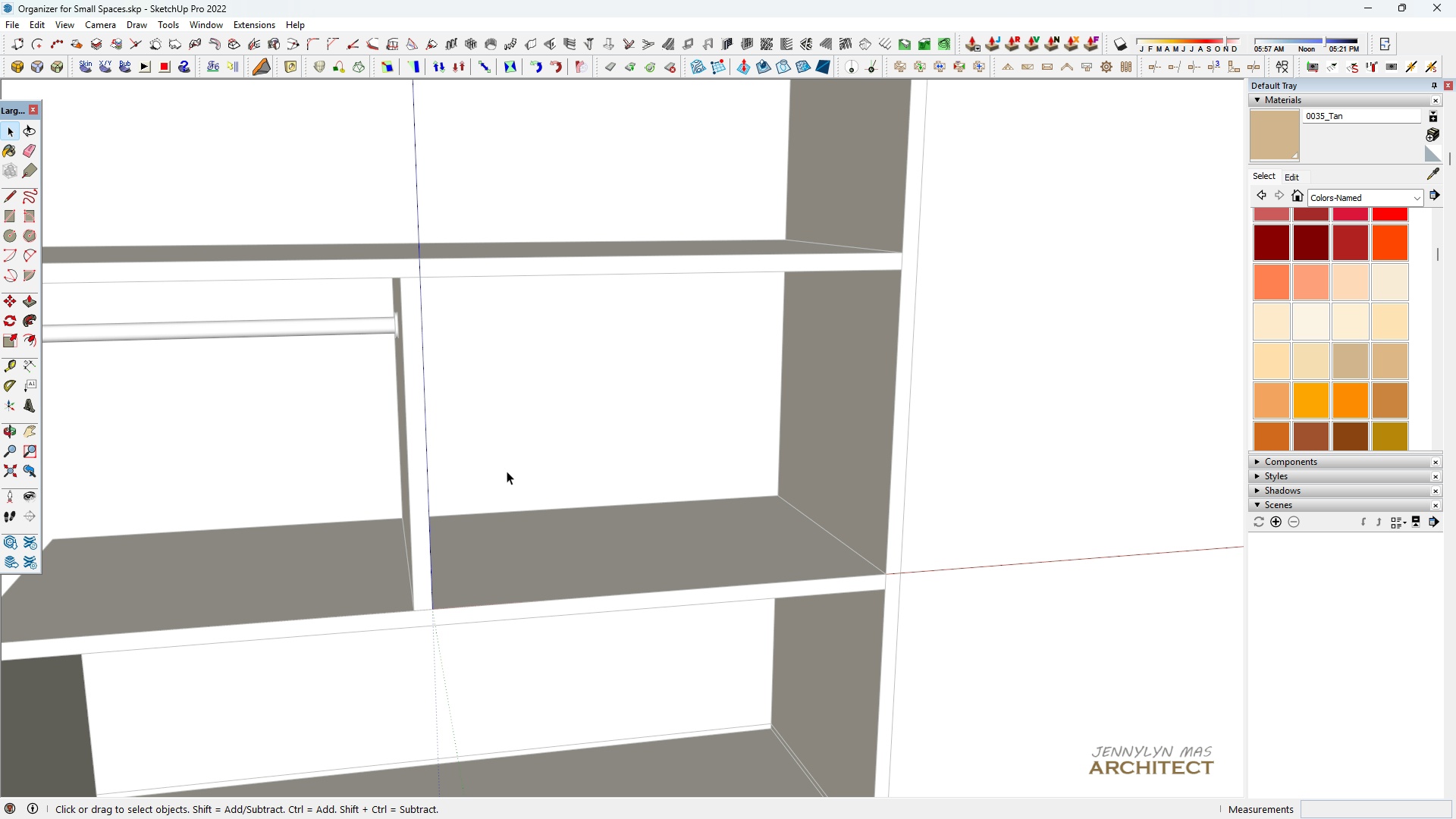 
scroll: coordinate [507, 466], scroll_direction: down, amount: 1.0
 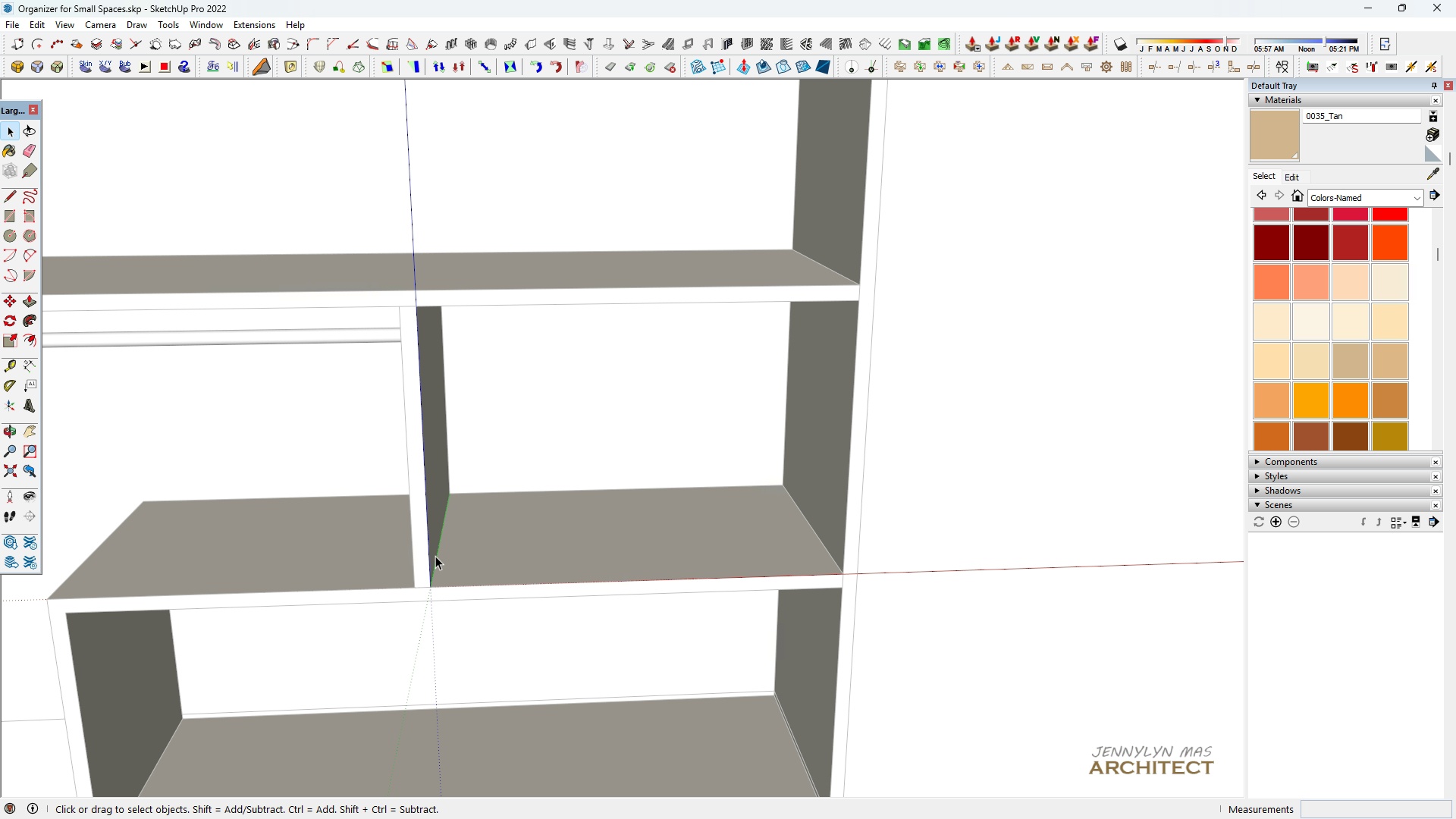 
key(Space)
 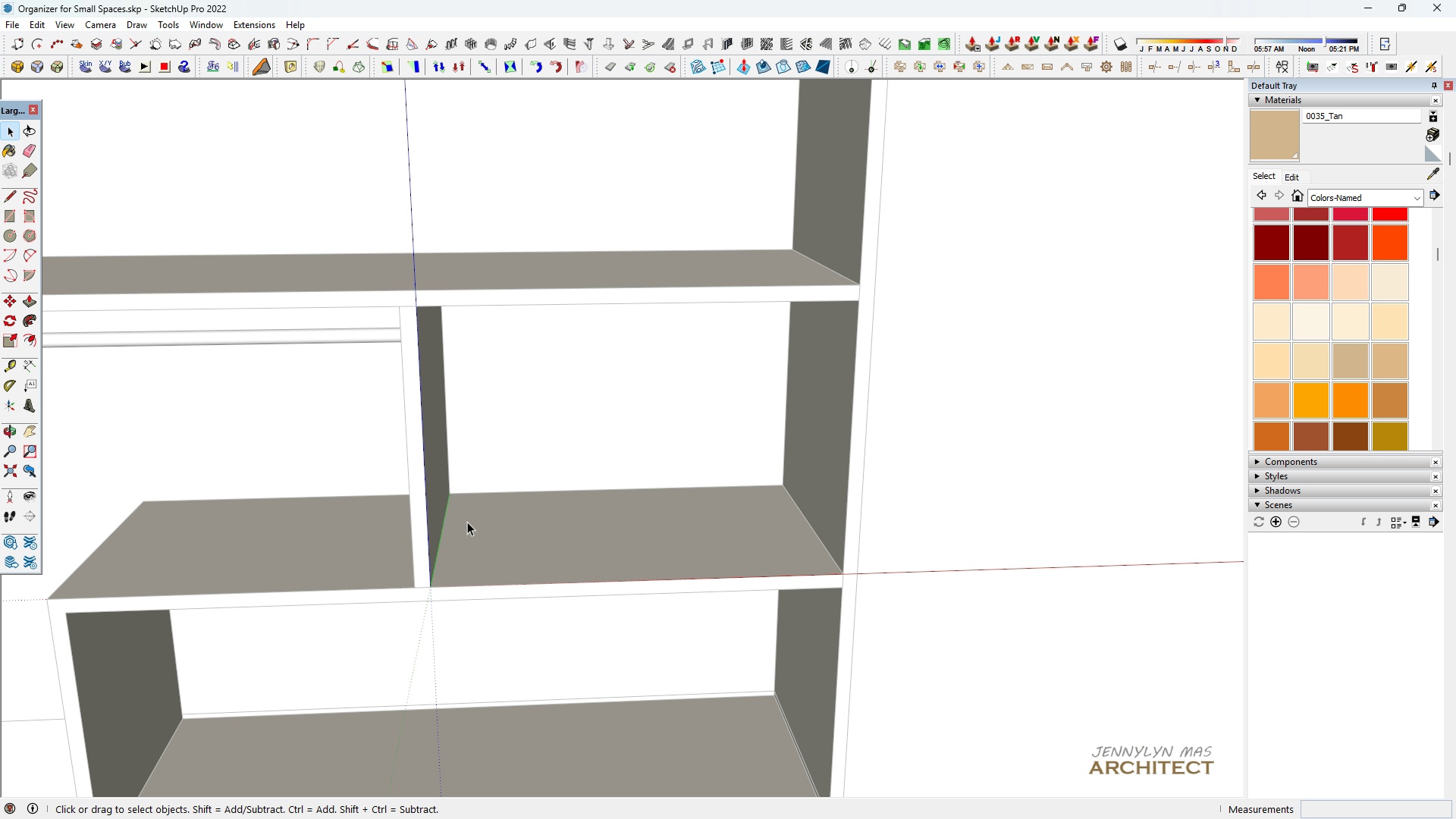 
scroll: coordinate [468, 514], scroll_direction: up, amount: 4.0
 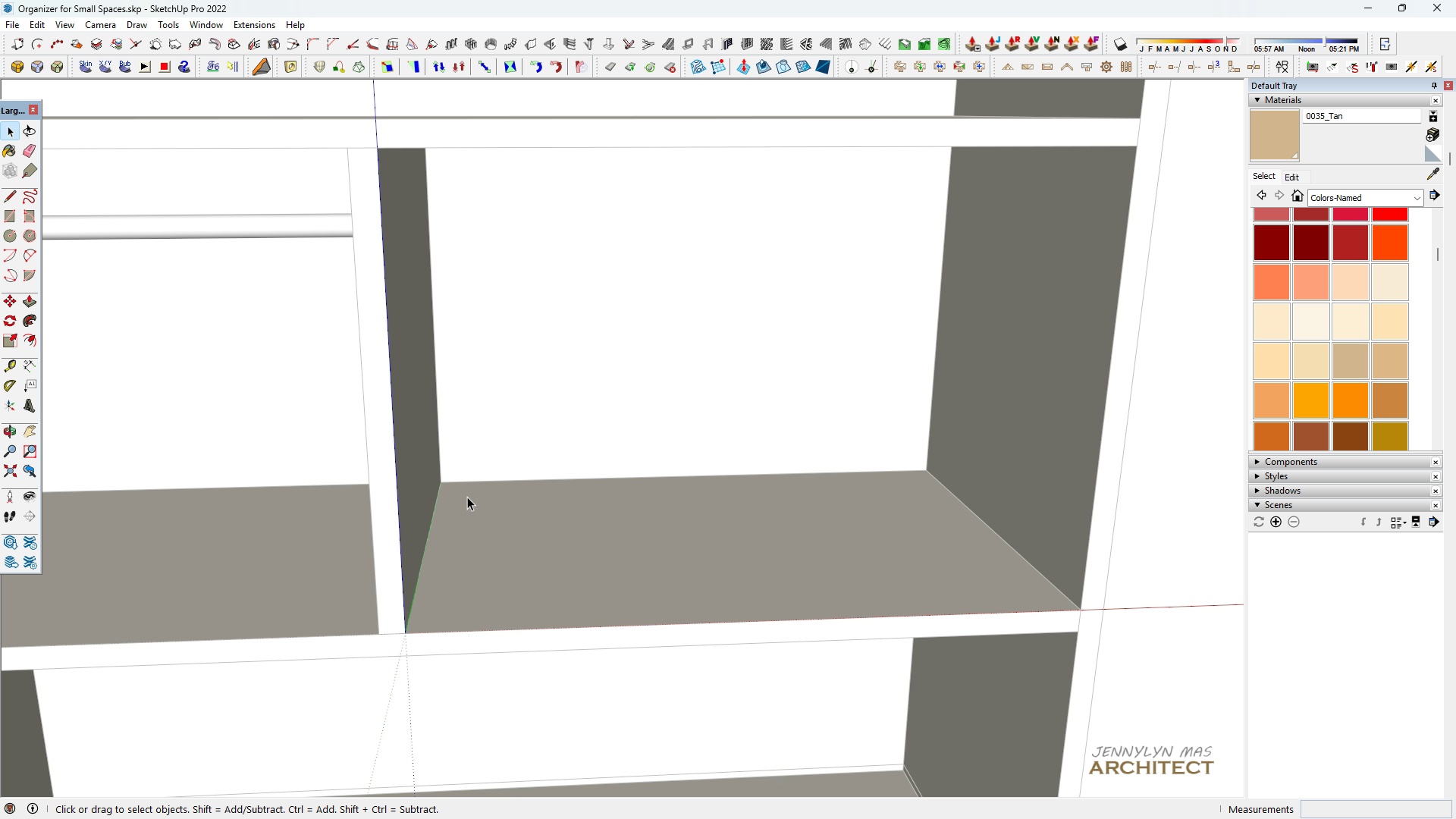 
key(R)
 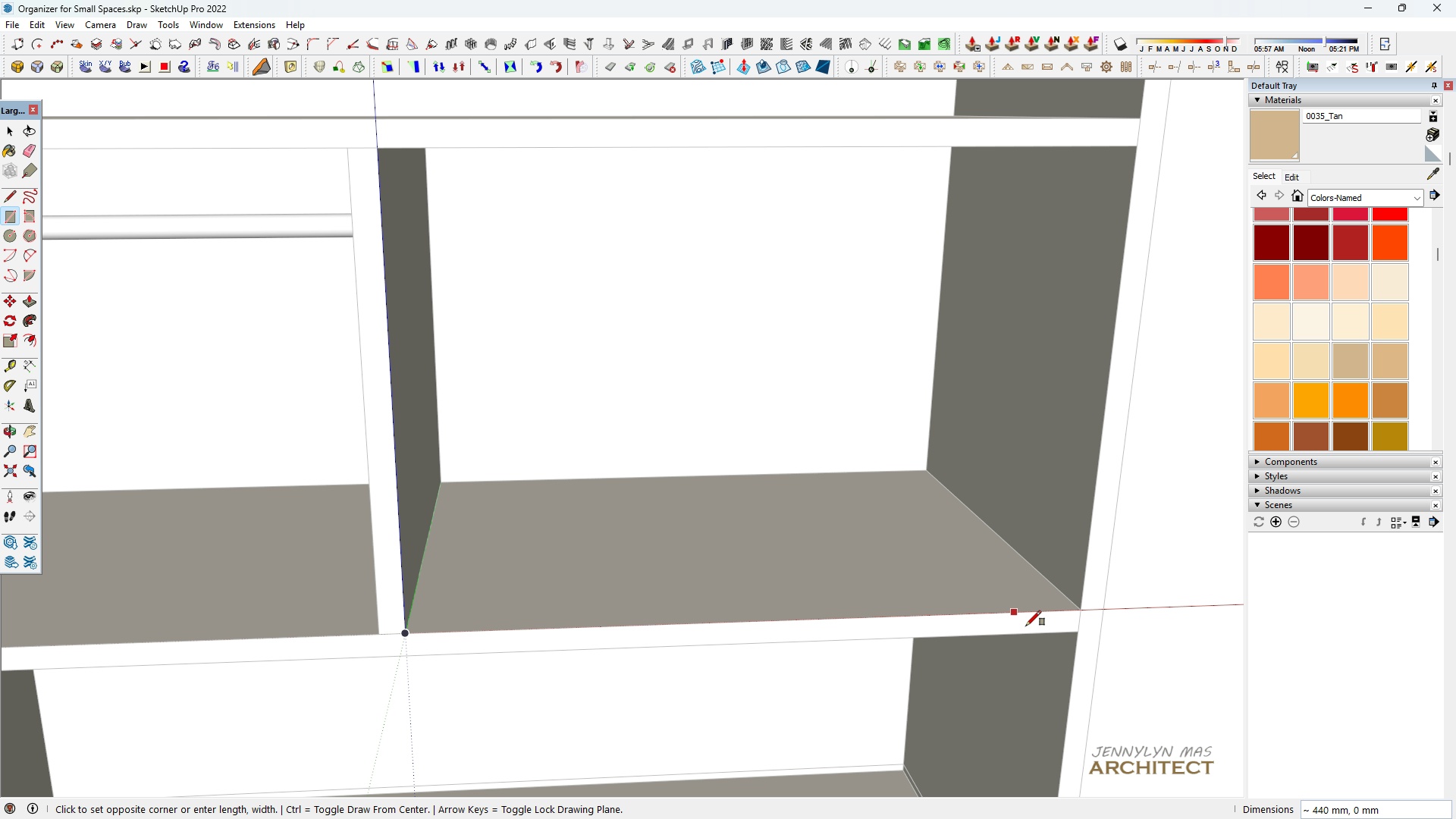 
left_click([1081, 630])
 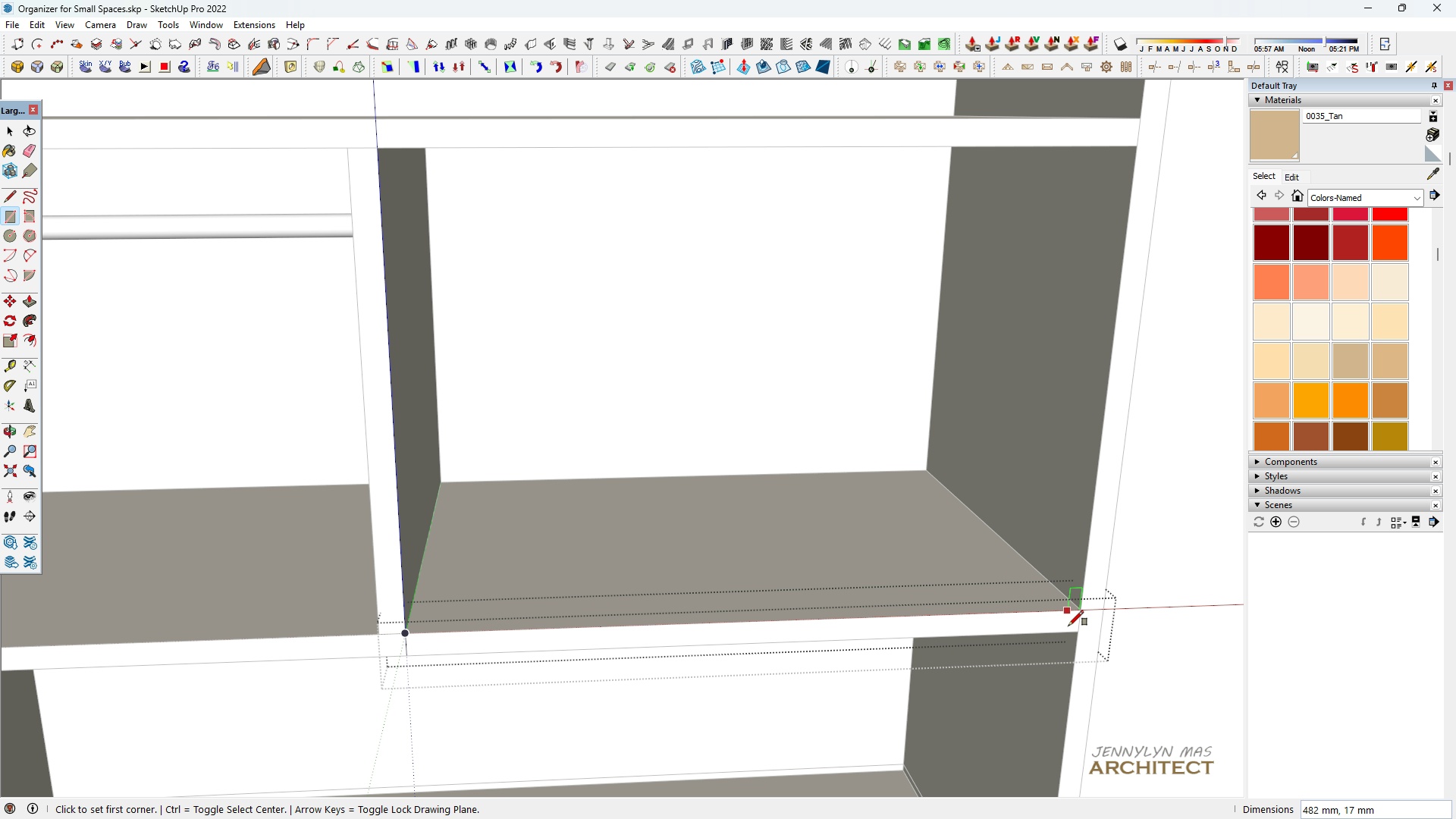 
key(Space)
 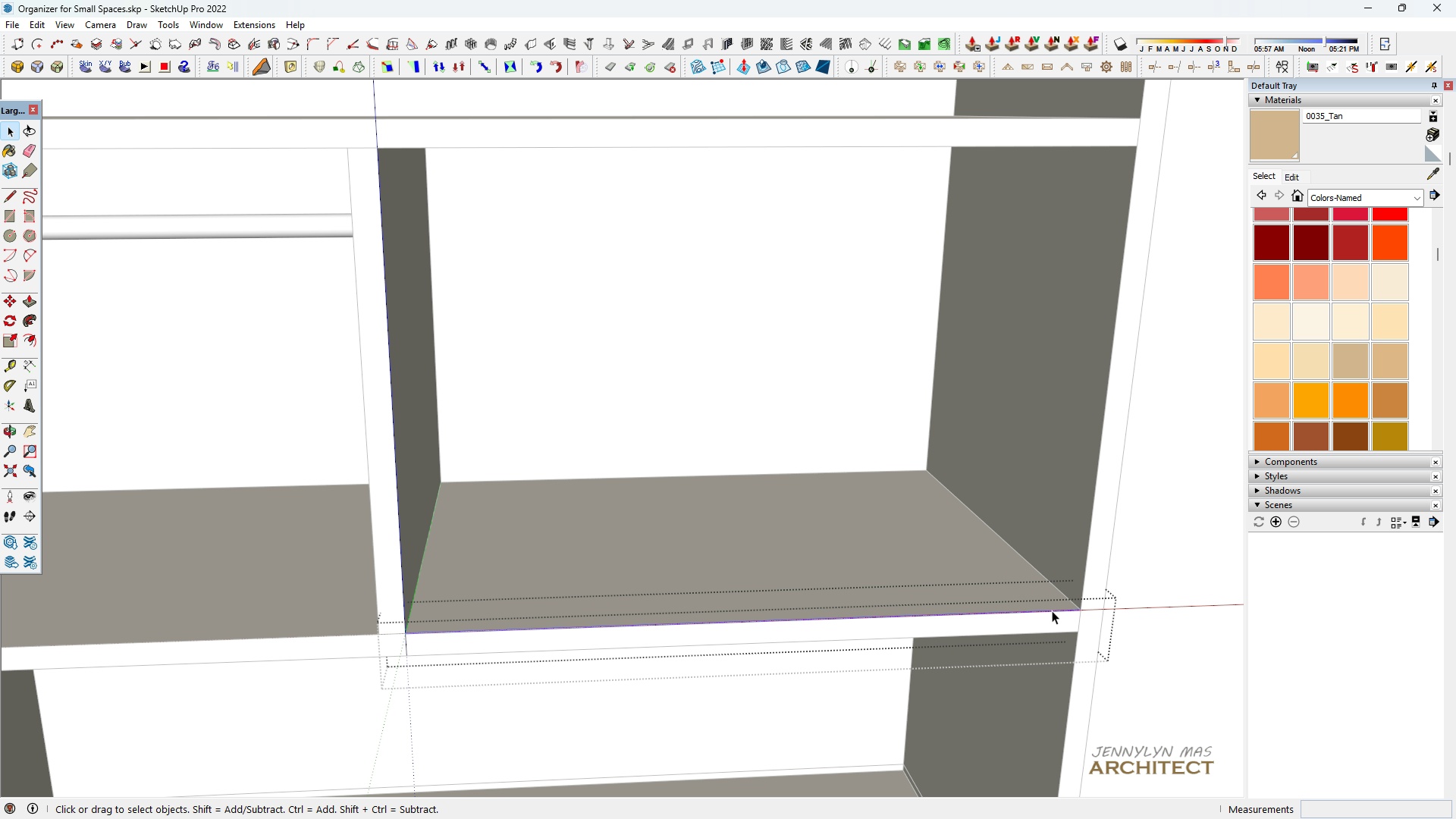 
double_click([1052, 610])
 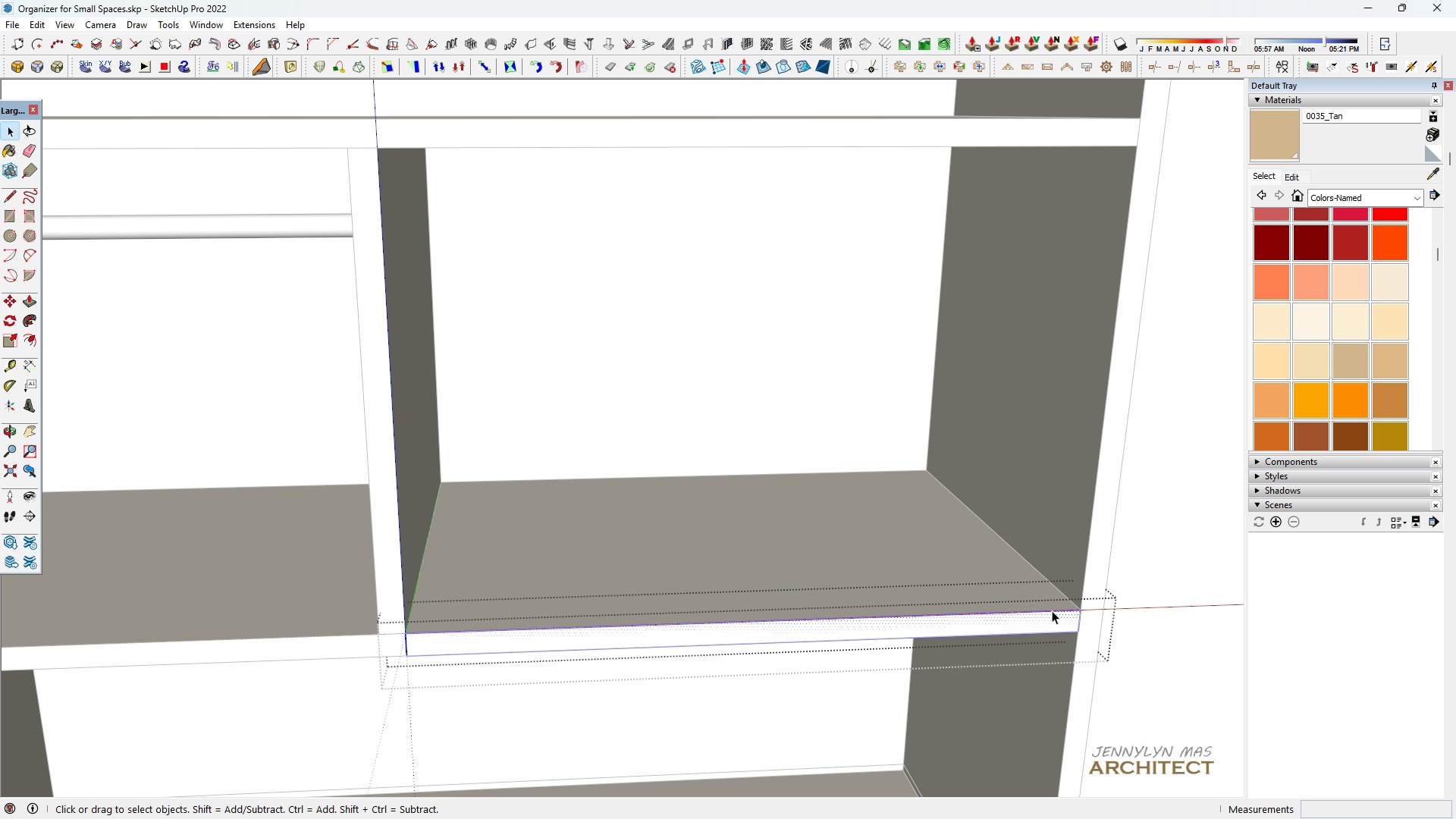 
triple_click([1052, 610])
 